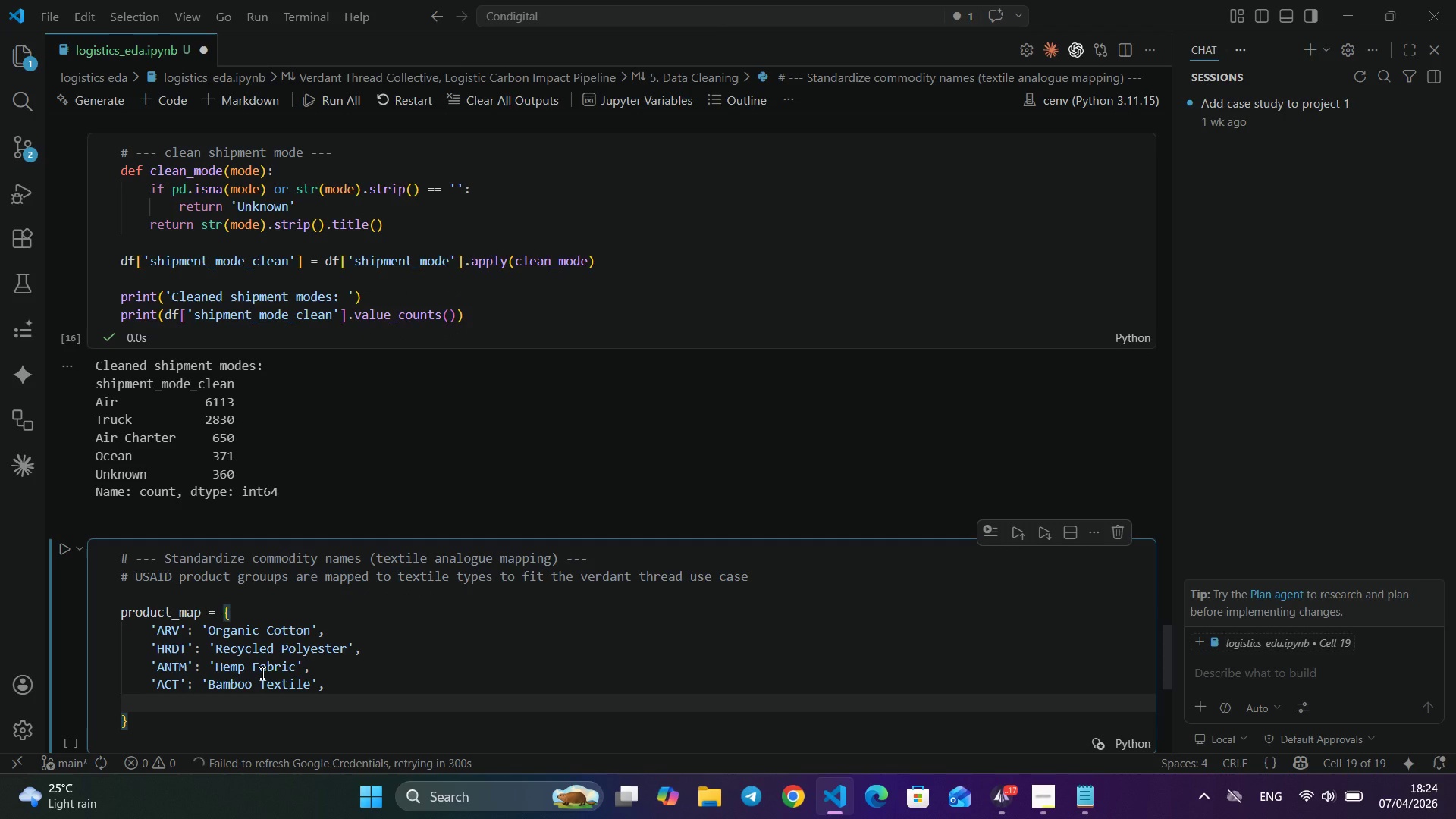 
type('Mr)
key(Backspace)
type(RDT)
 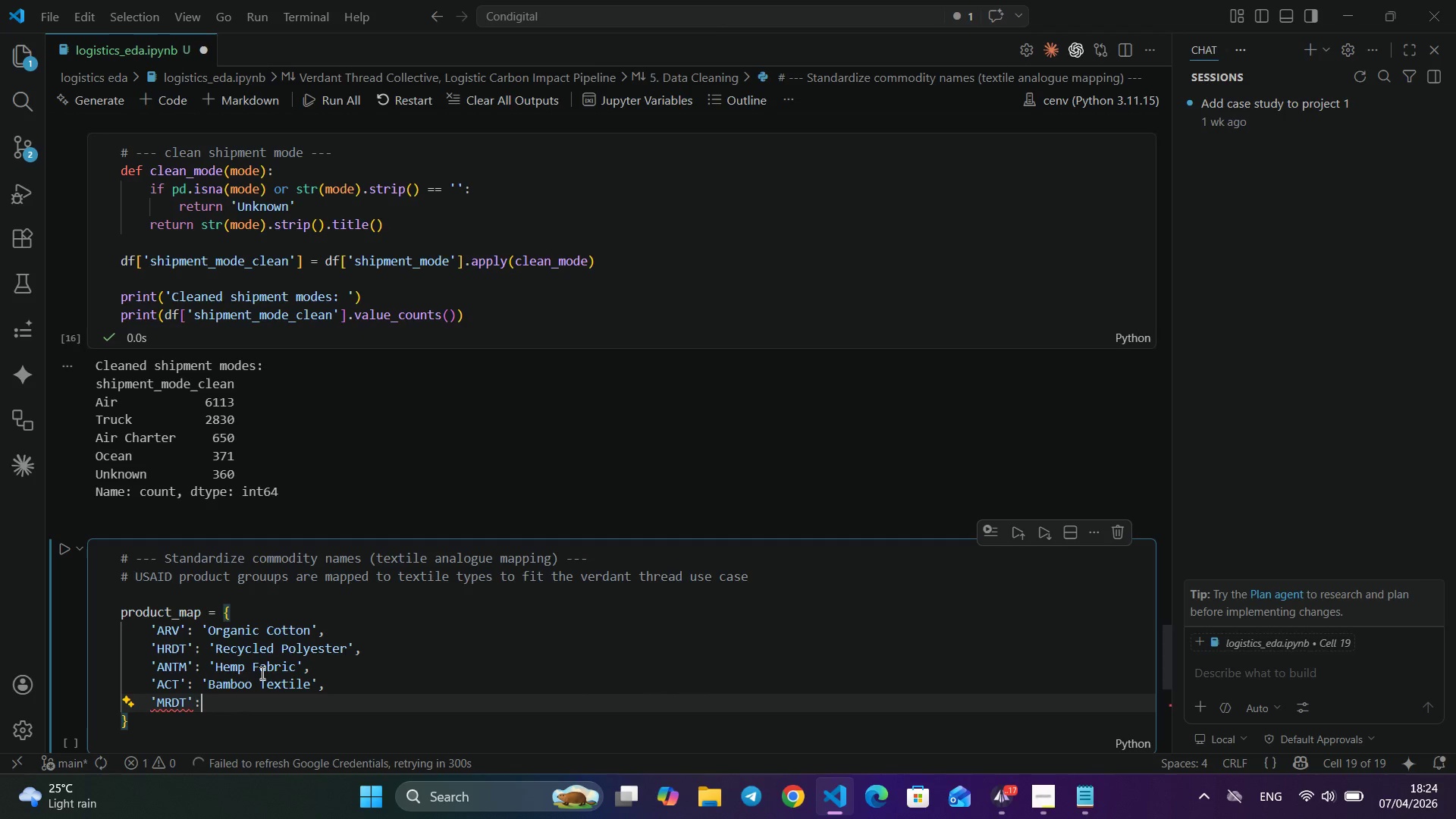 
key(ArrowRight)
 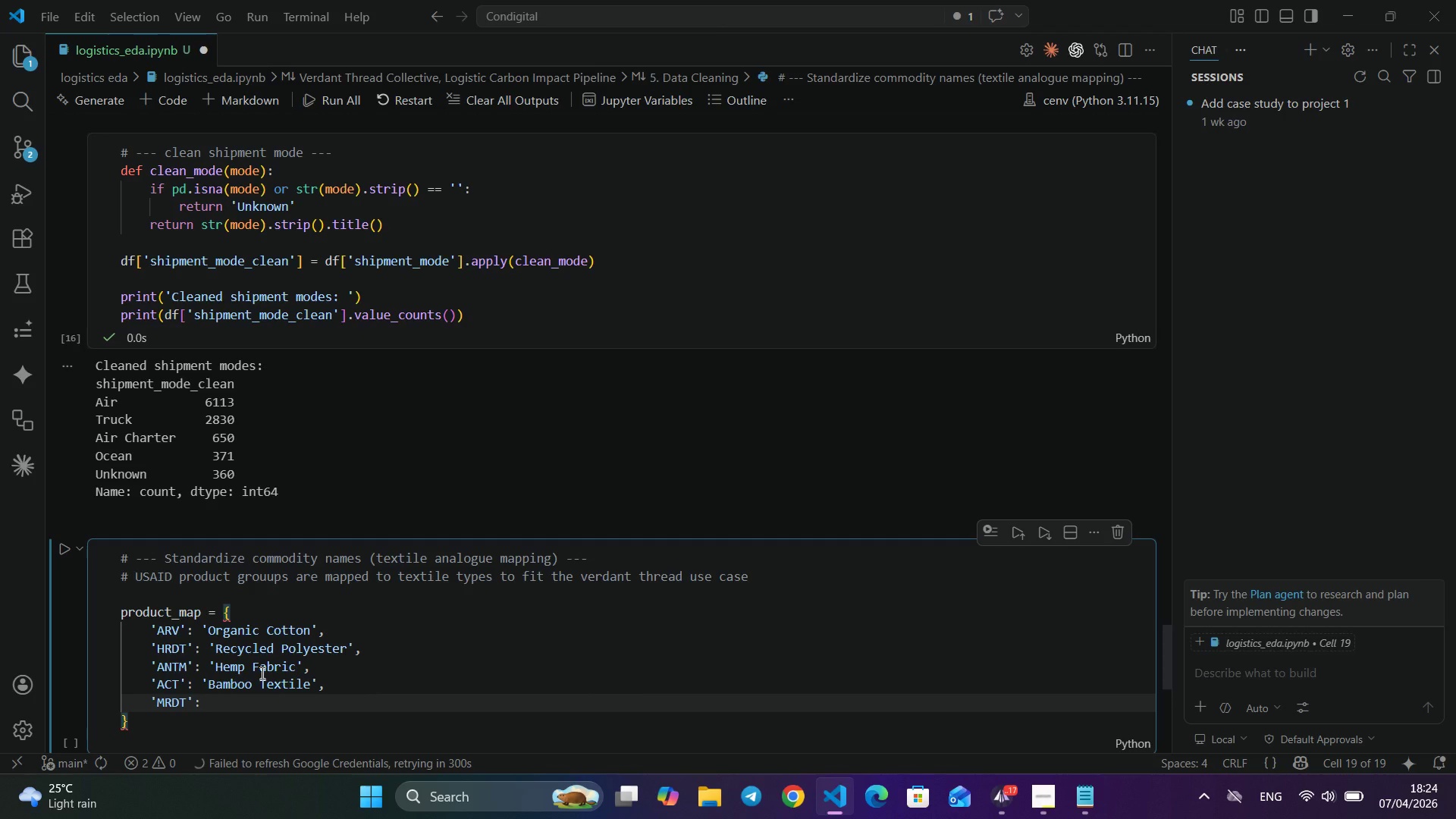 
type(: 'Linen Blend)
 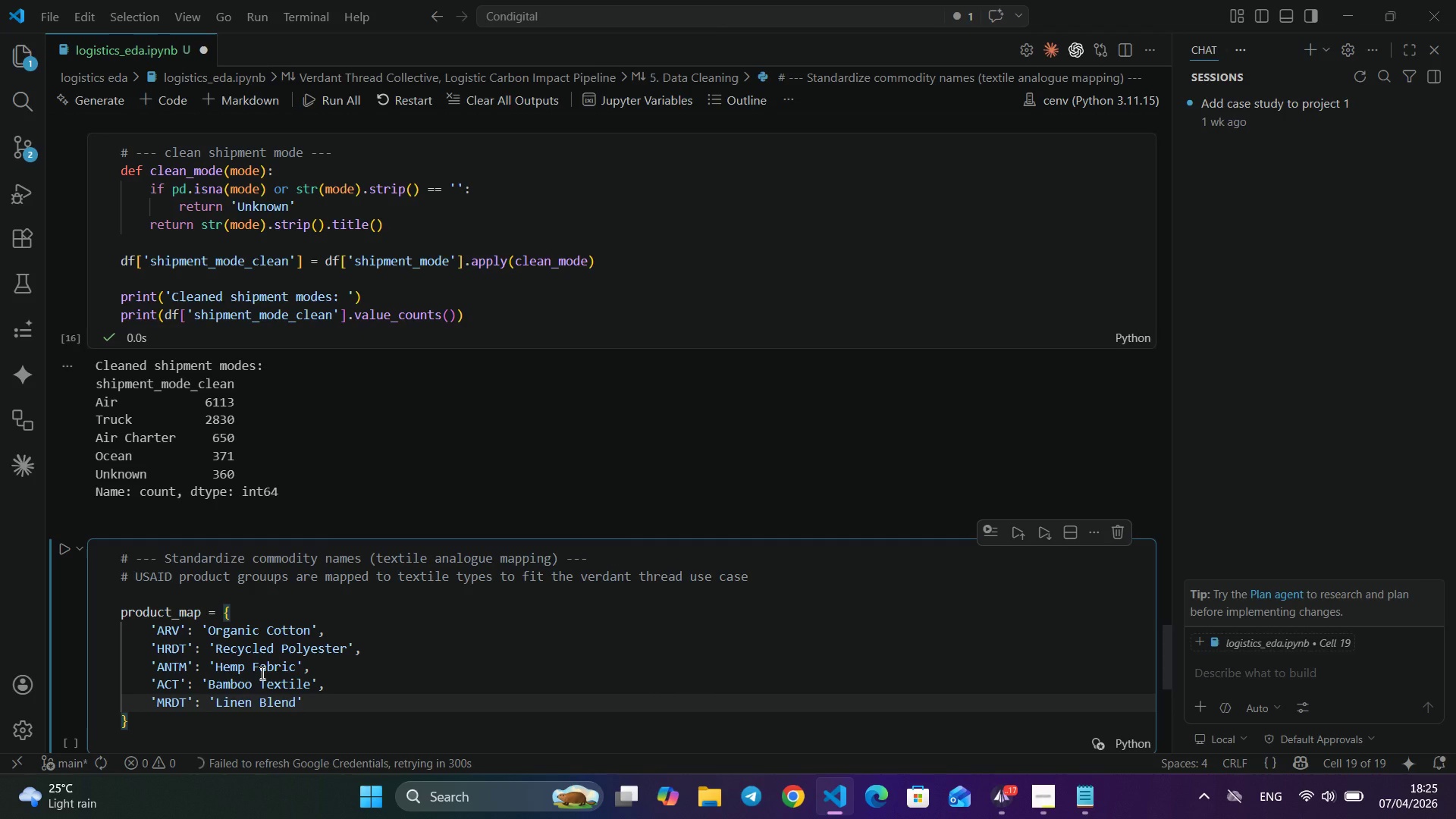 
key(ArrowRight)
 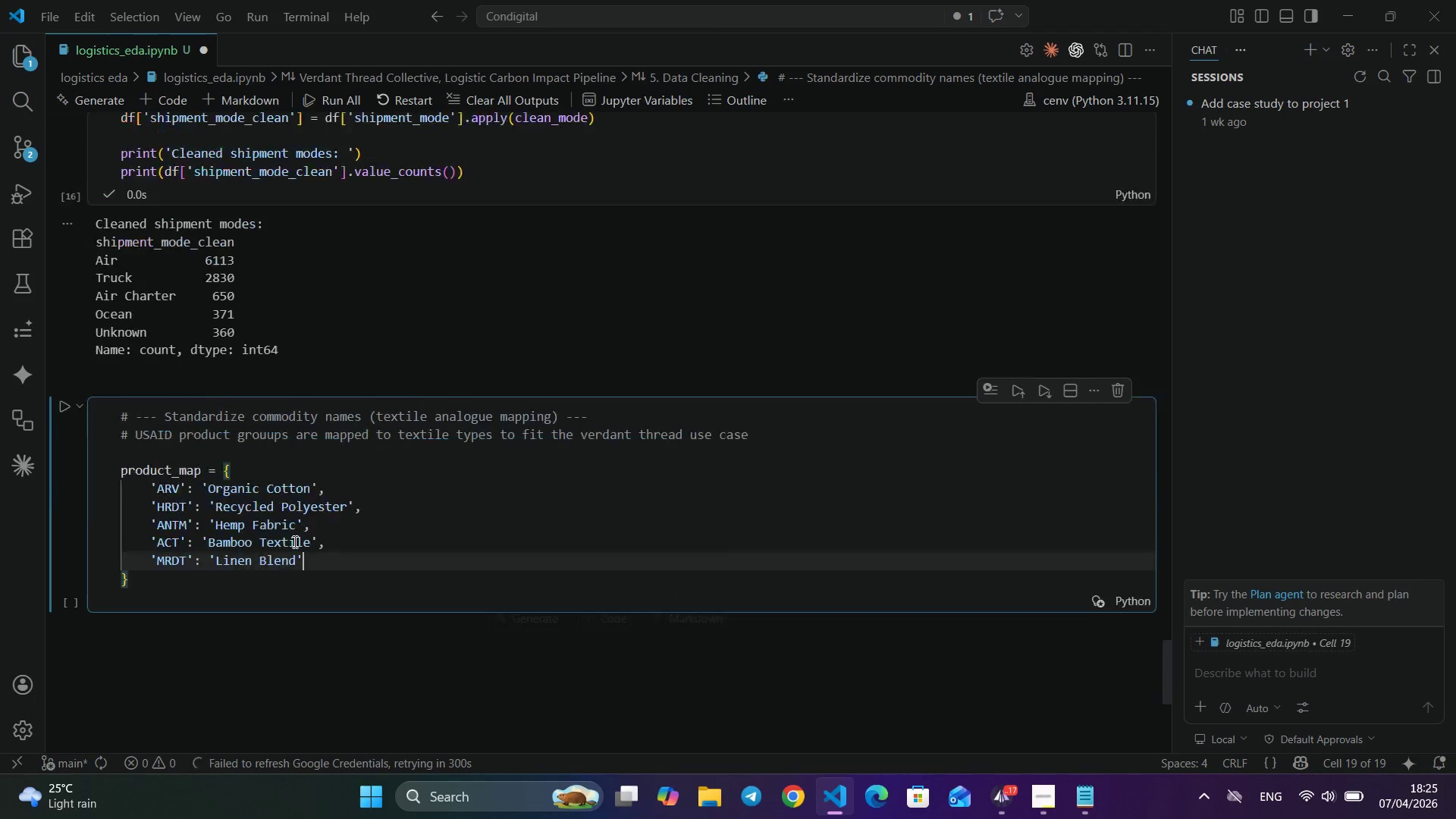 
scroll: coordinate [258, 435], scroll_direction: down, amount: 8.0
 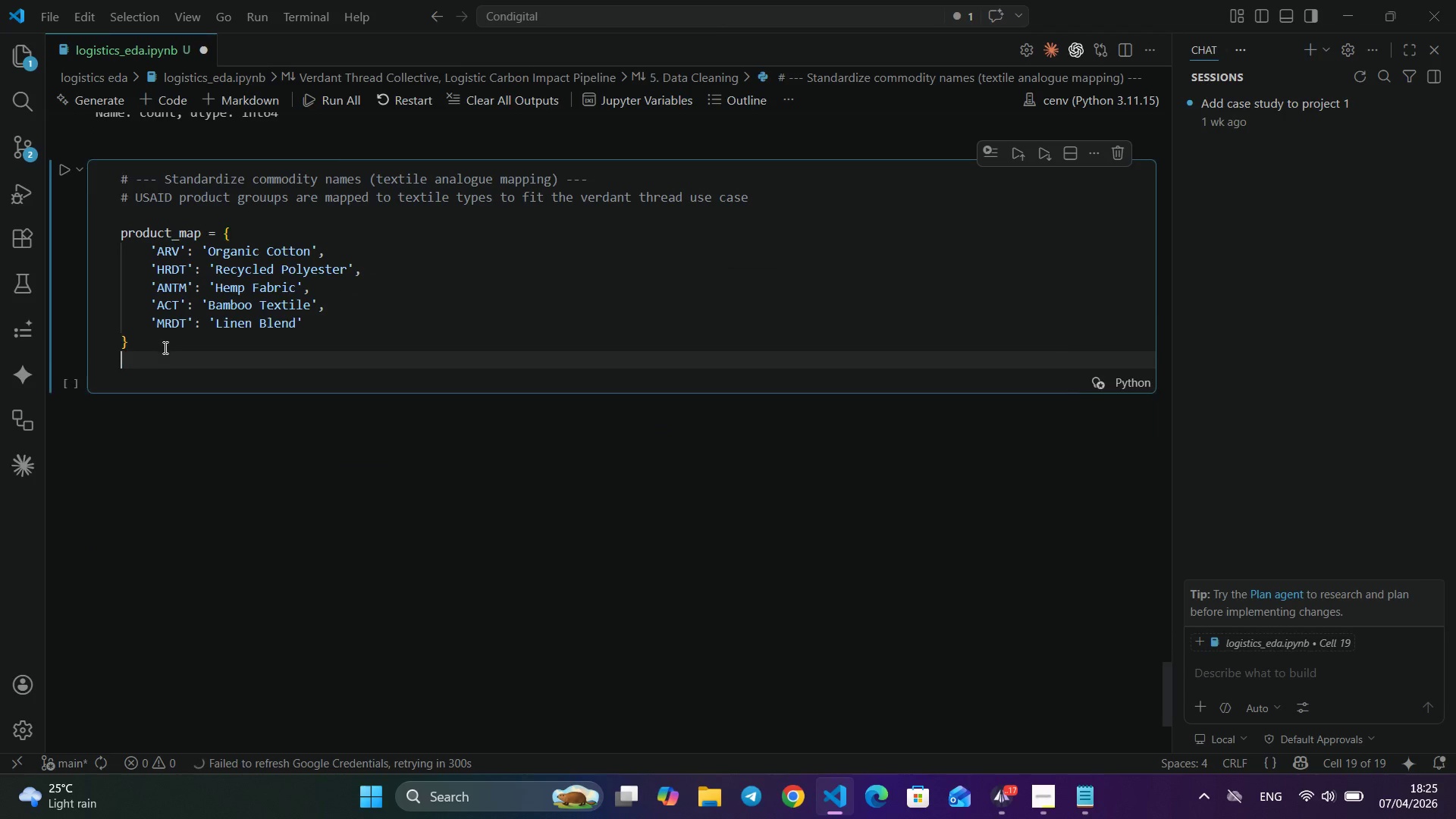 
left_click([164, 348])
 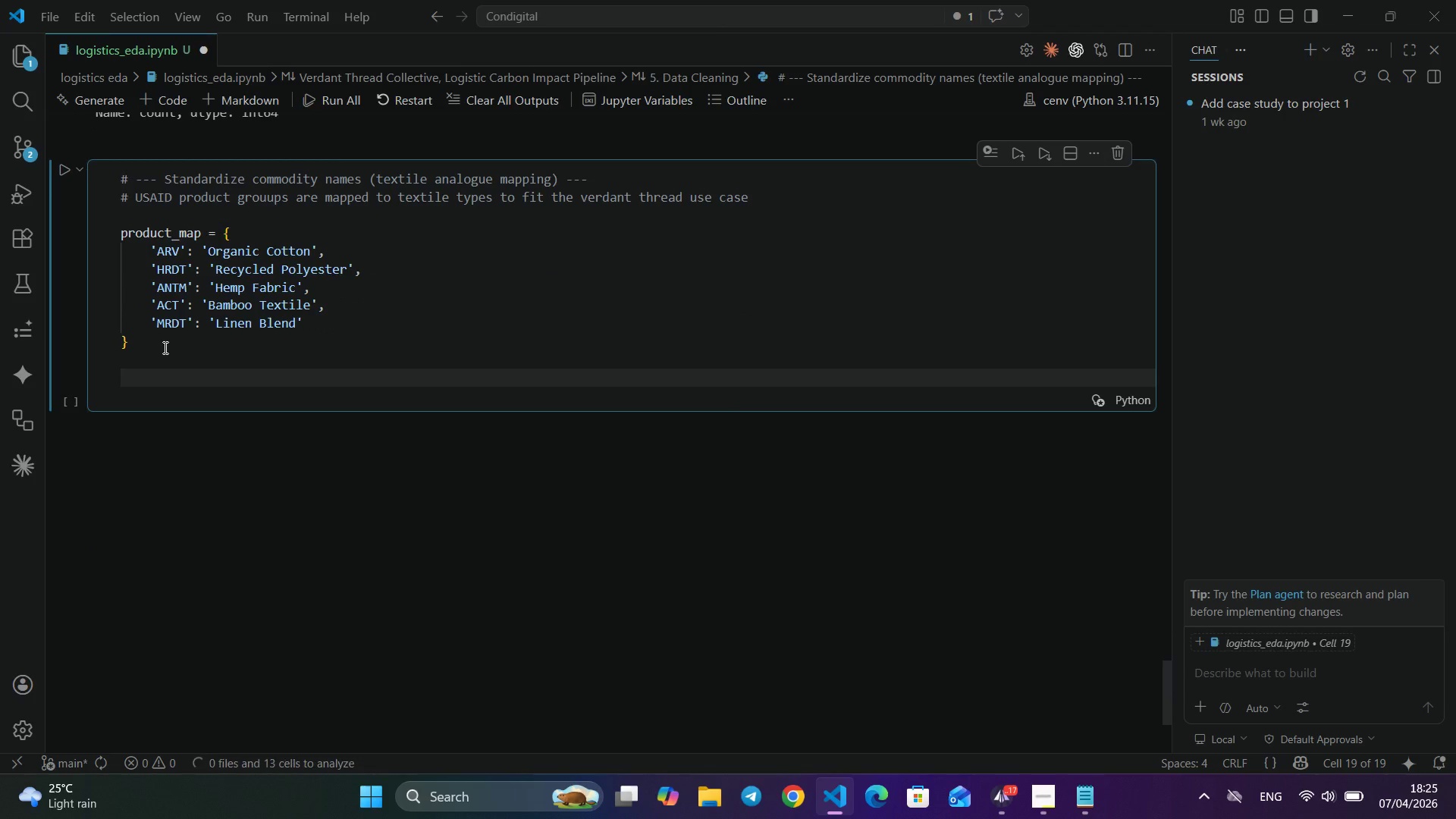 
key(Enter)
 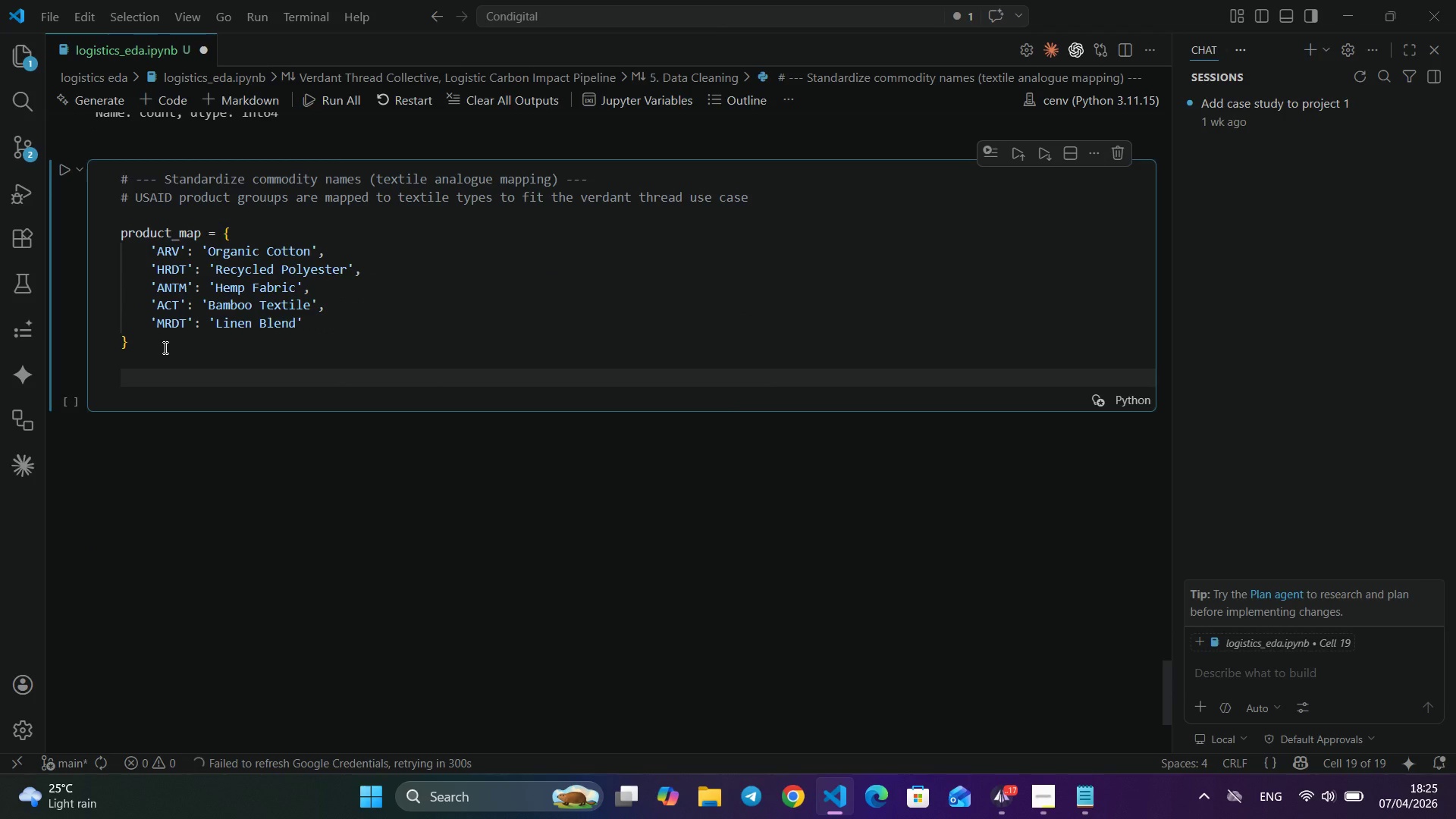 
key(Enter)
 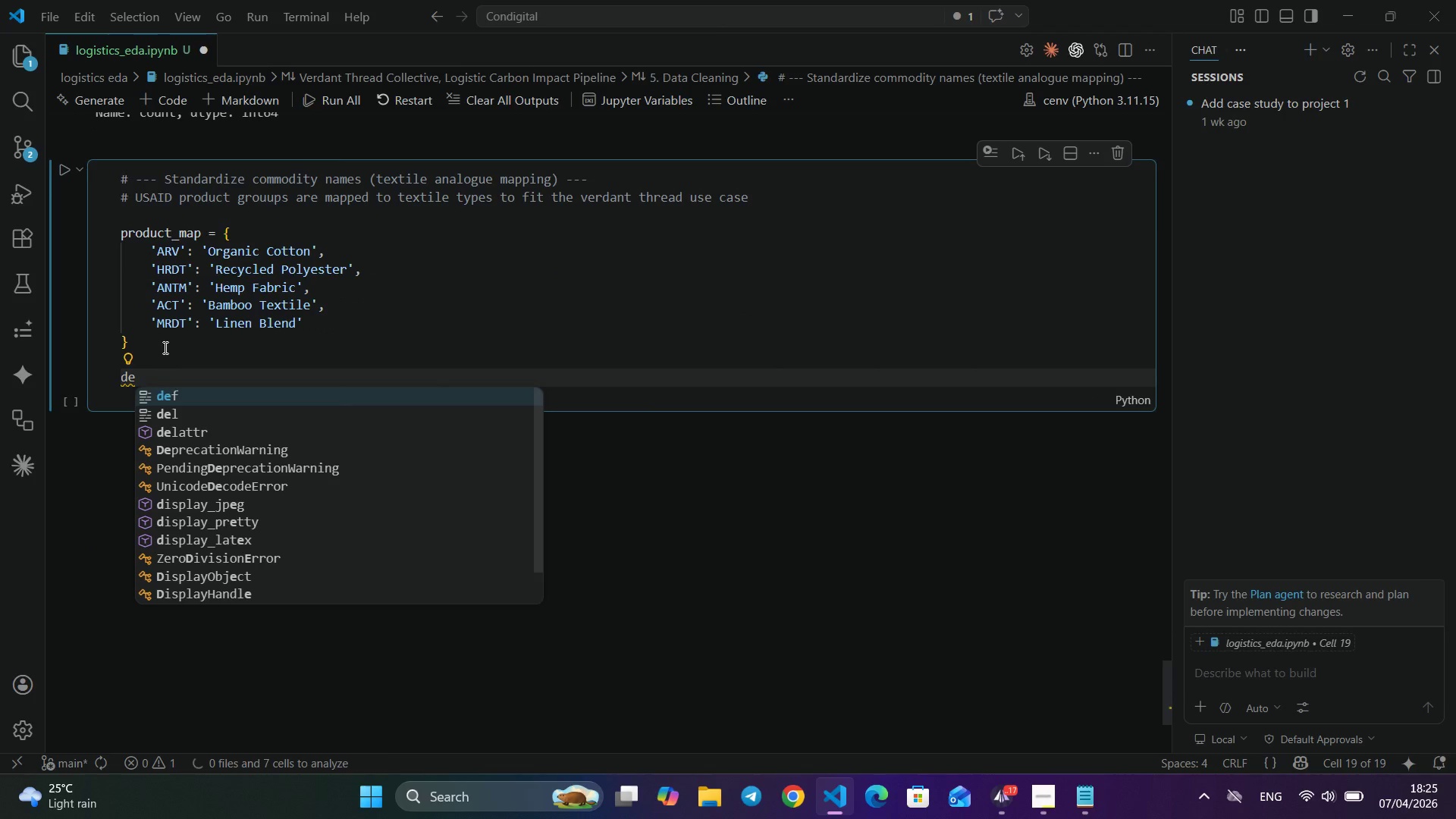 
type(def normalli)
key(Backspace)
key(Backspace)
type(iz)
key(Backspace)
type(se)
 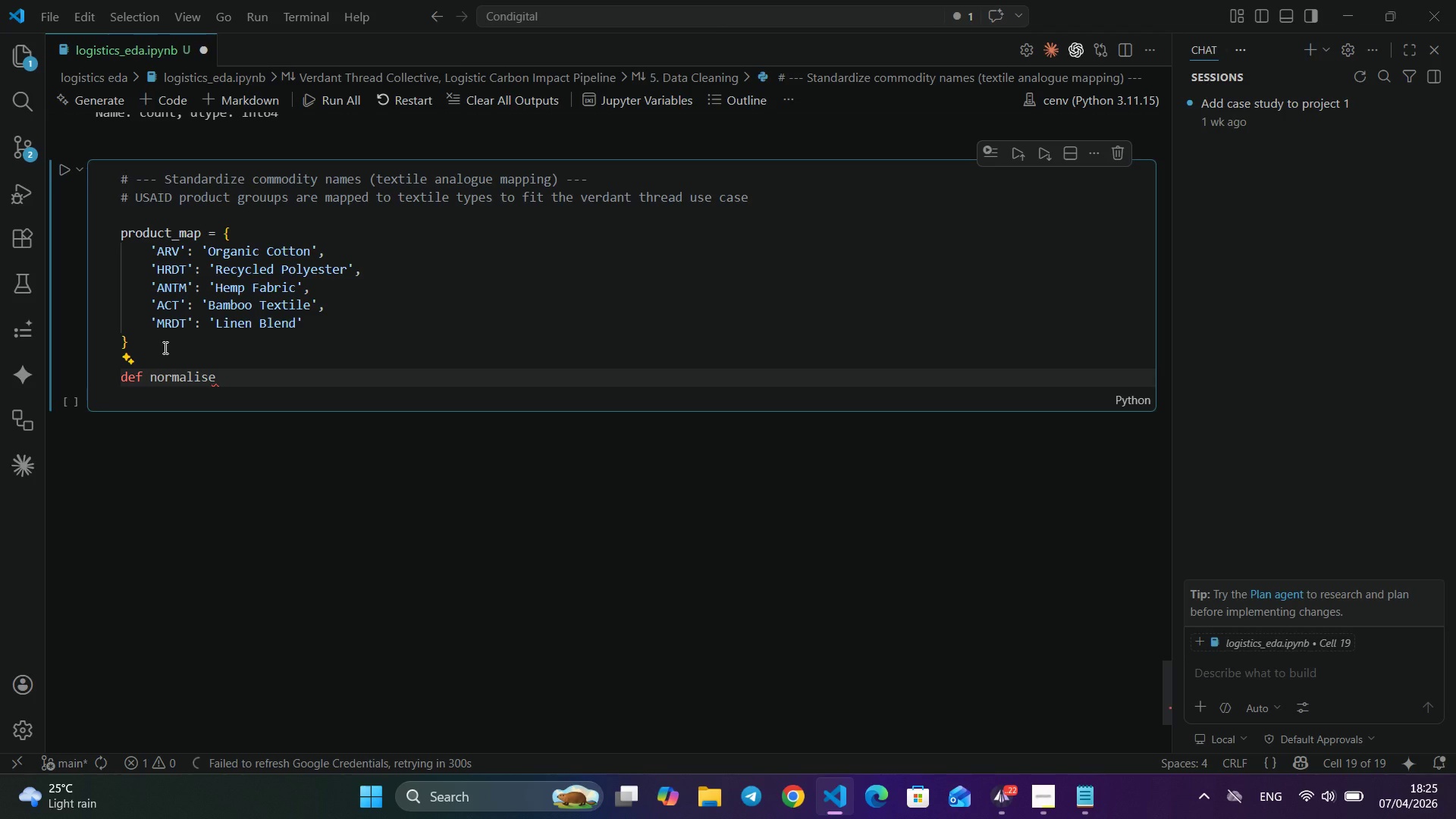 
type(_product(name, mapping)
 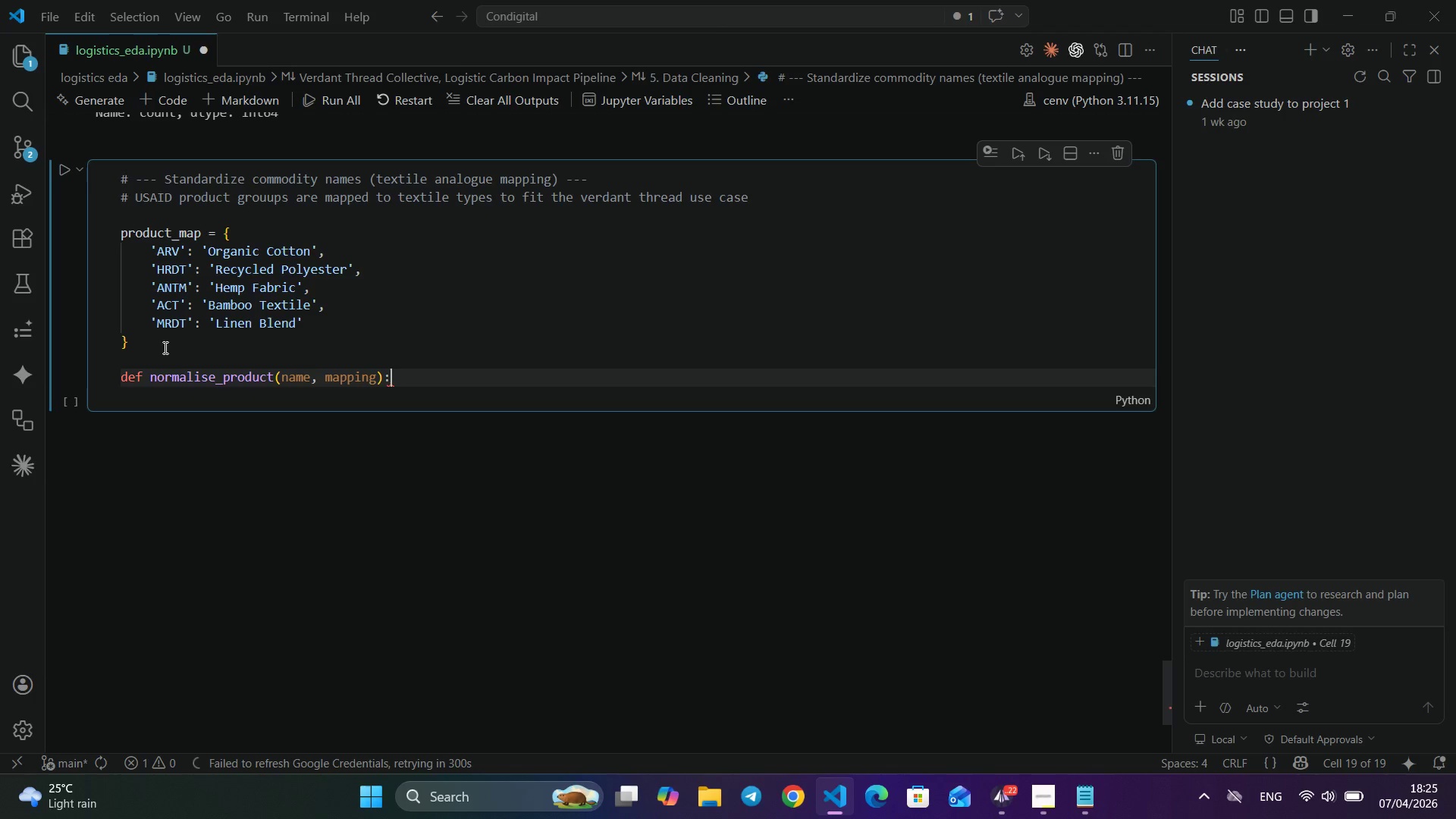 
key(ArrowRight)
 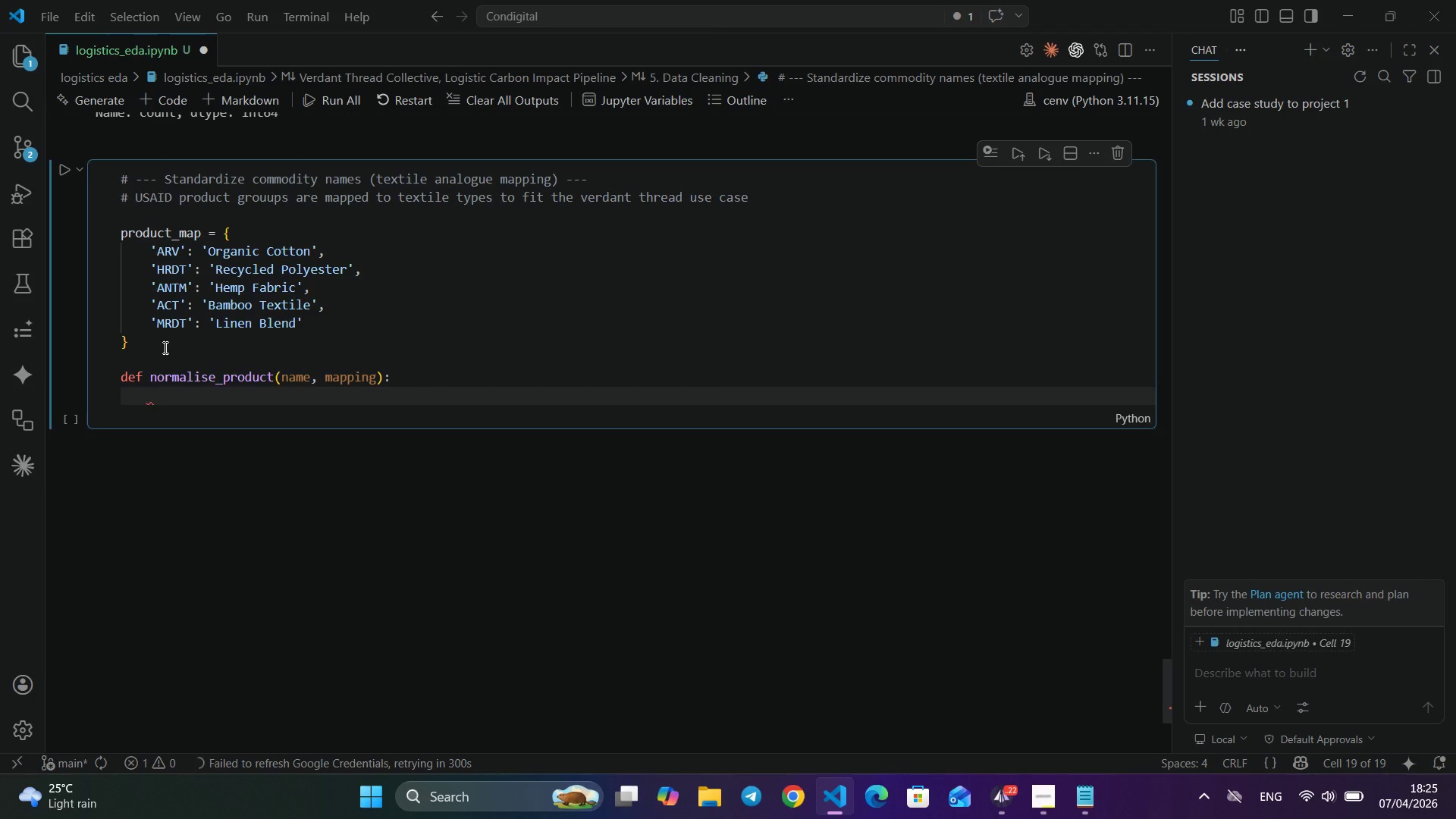 
key(Shift+ShiftLeft)
 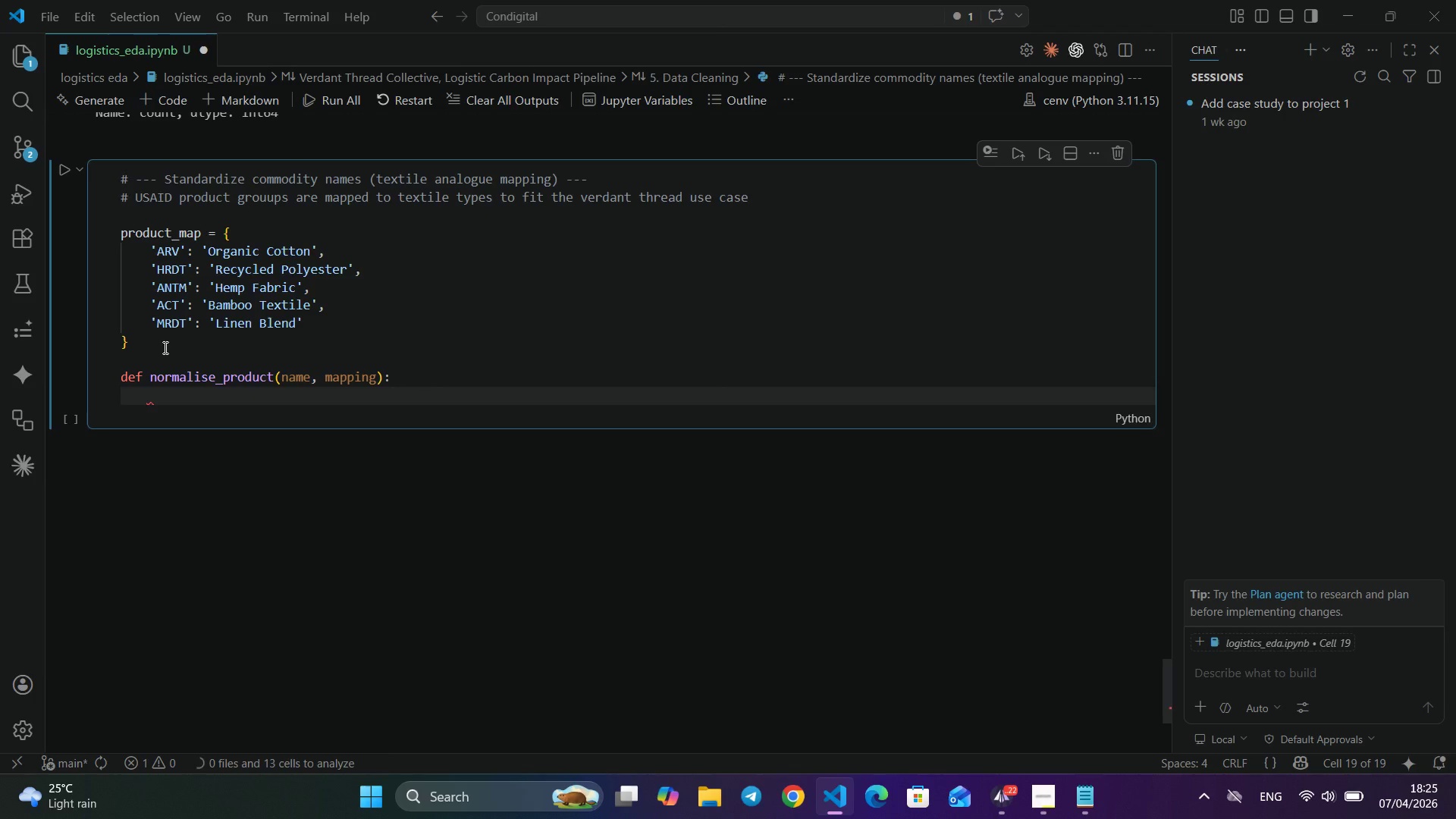 
key(Shift+Semicolon)
 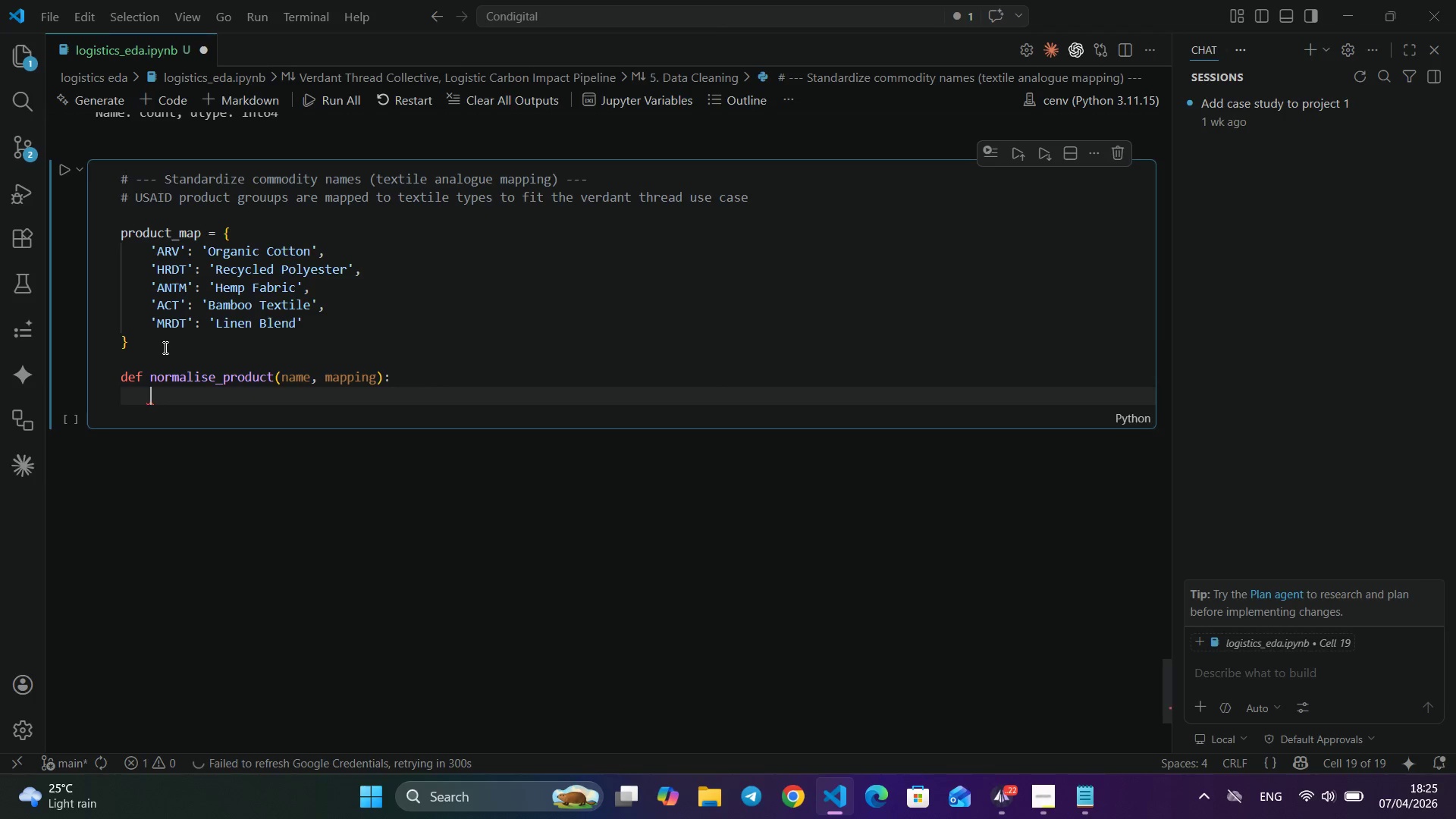 
key(Enter)
 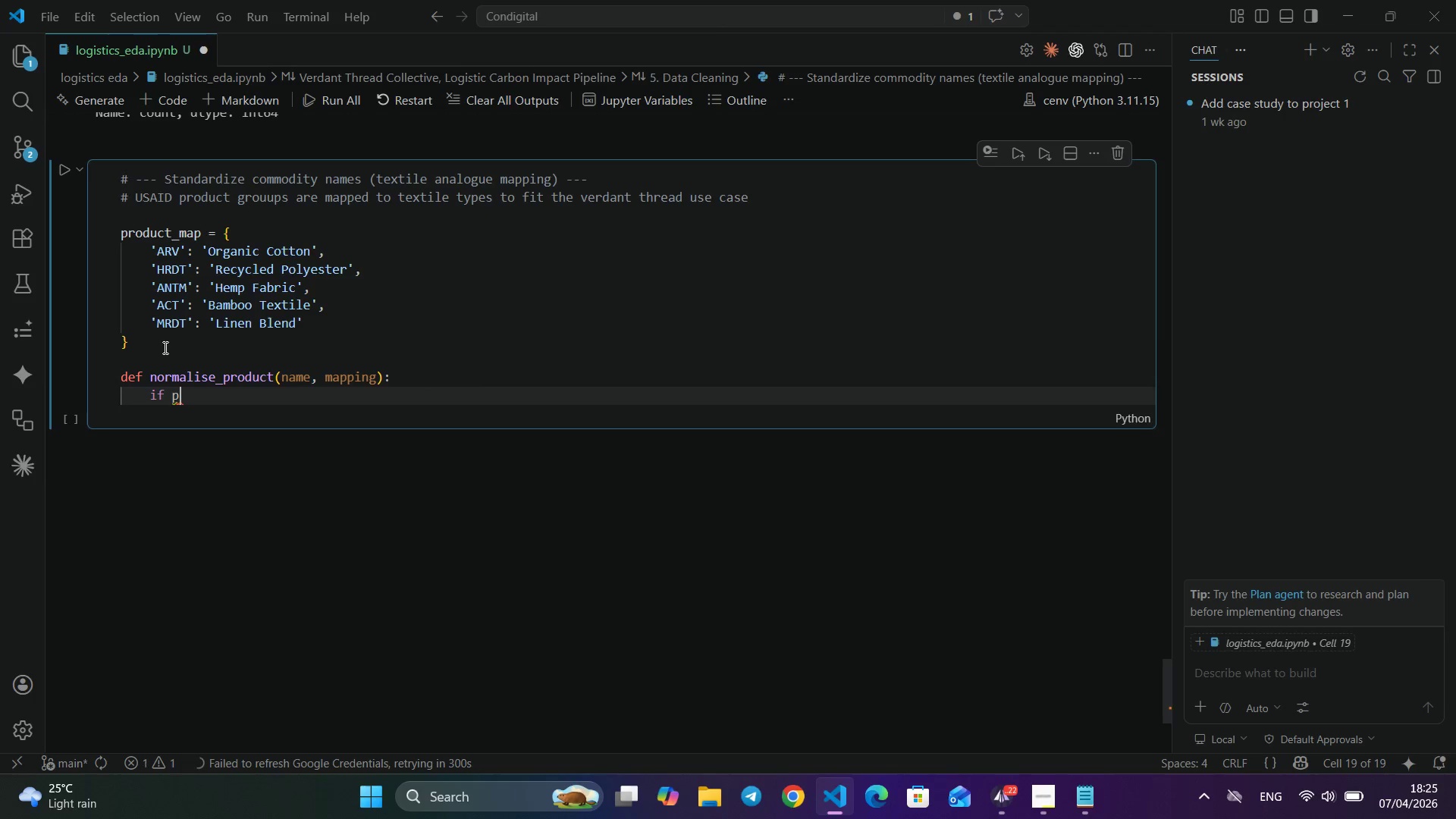 
type(if pd. )
key(Backspace)
type(isna(name)
 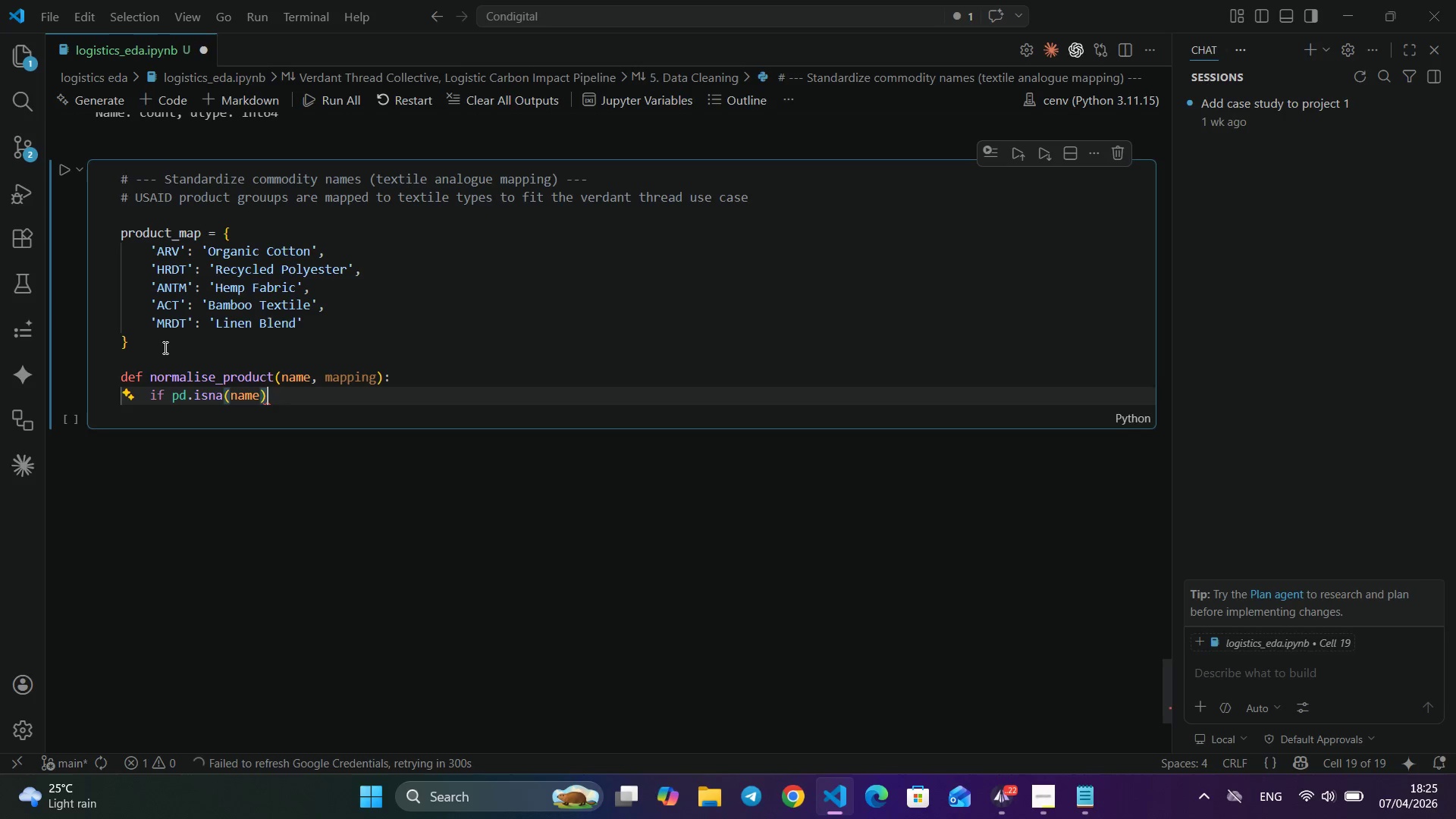 
 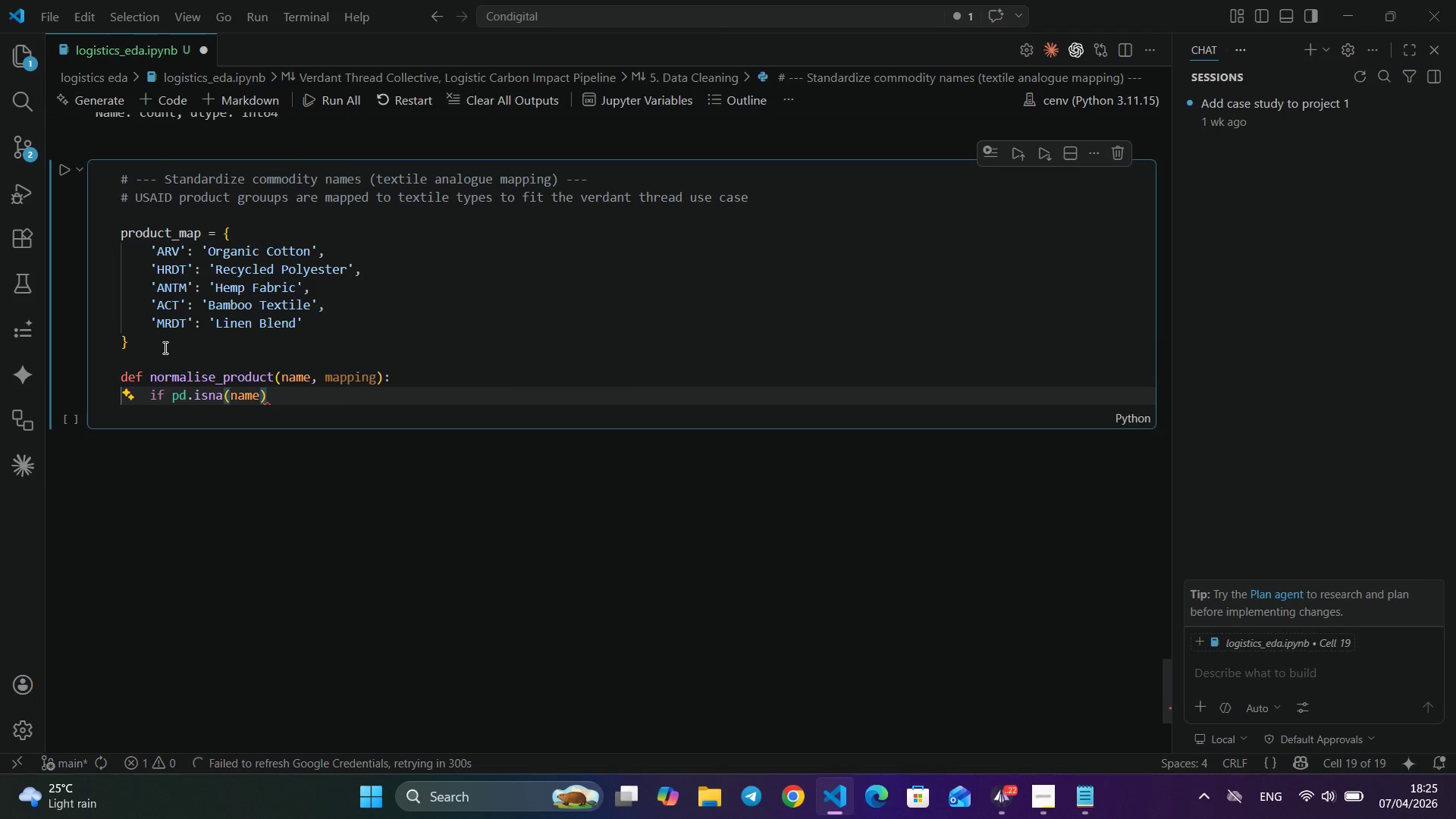 
key(ArrowRight)
 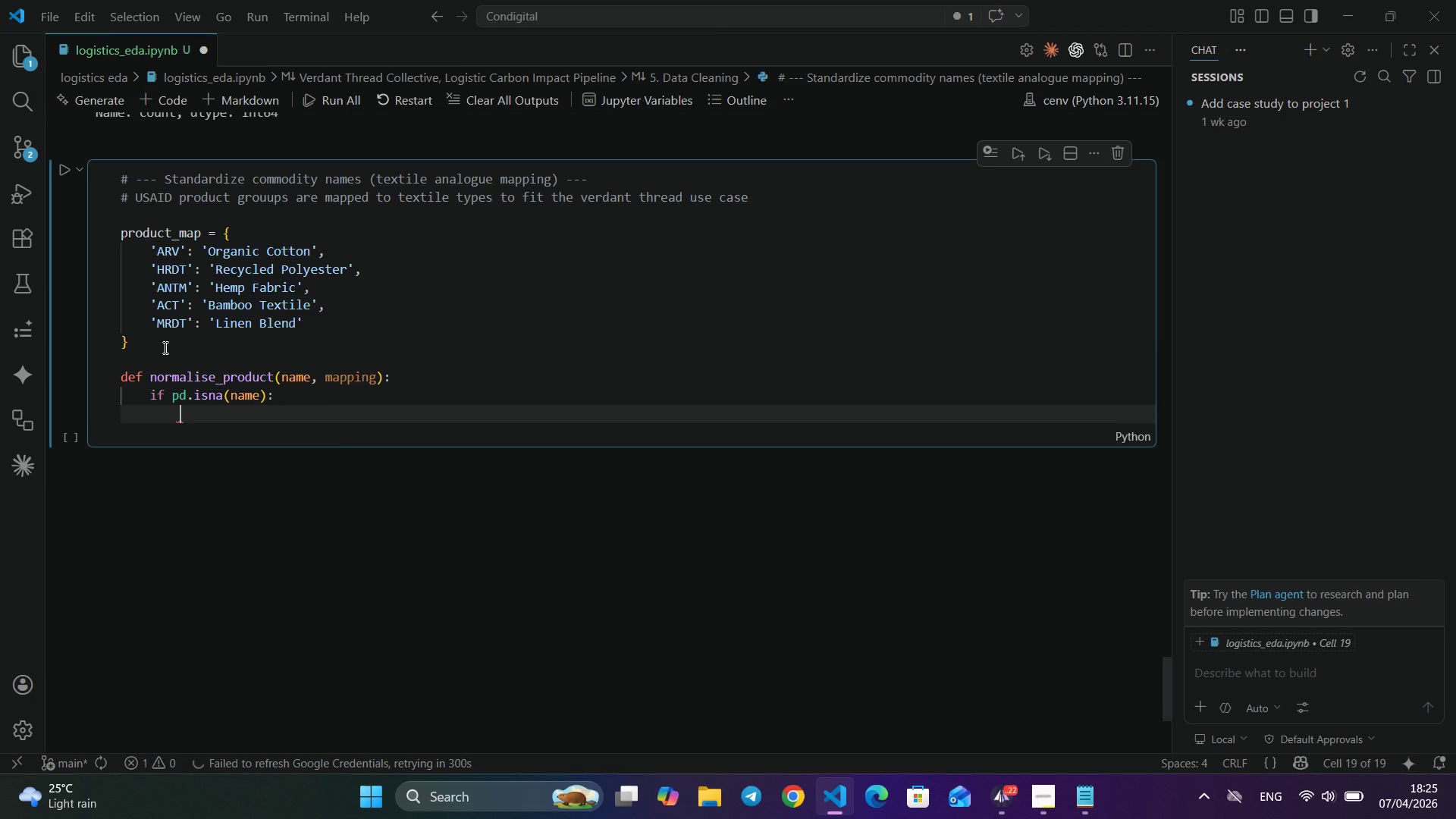 
key(Shift+ShiftLeft)
 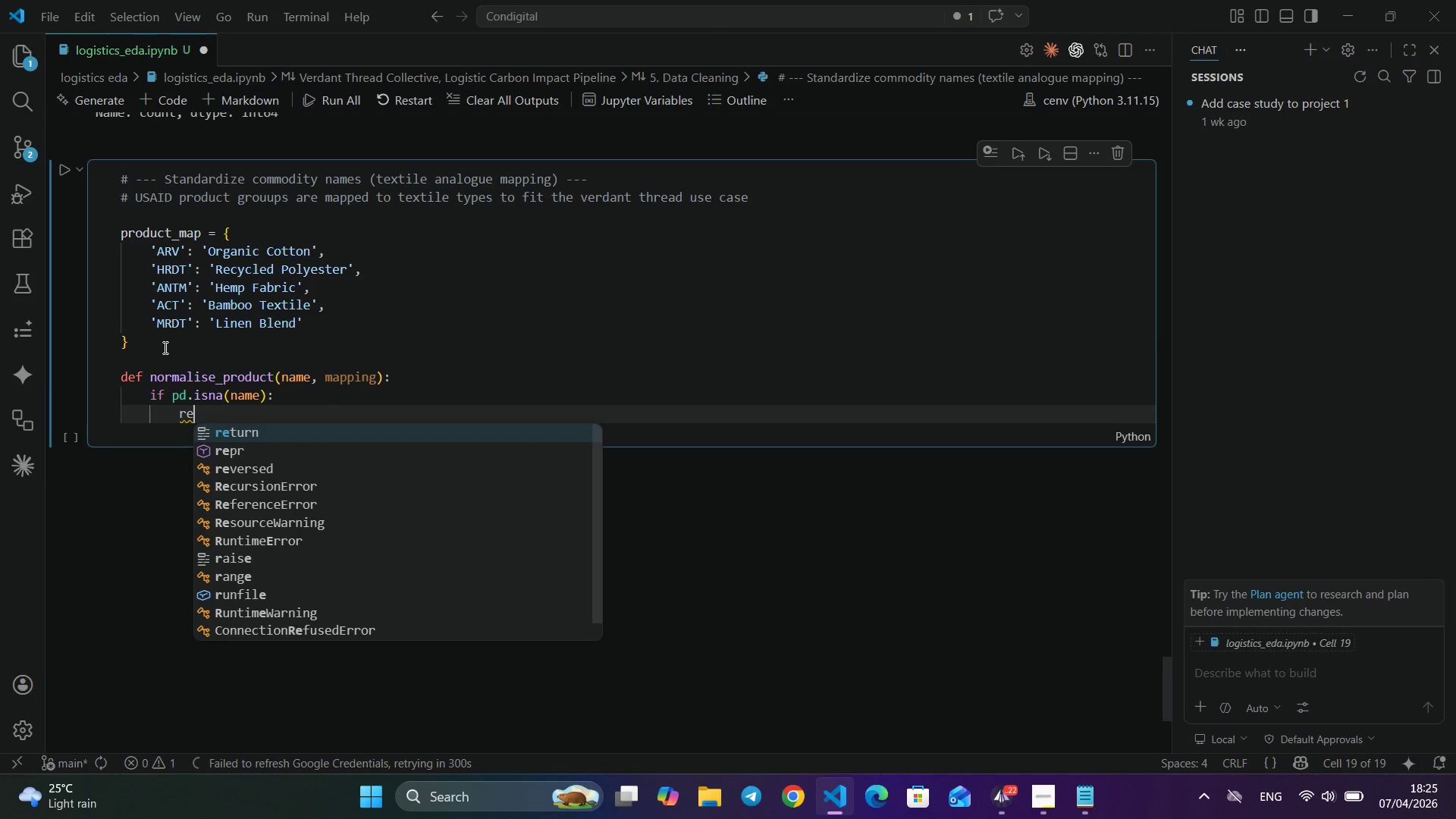 
key(Shift+Semicolon)
 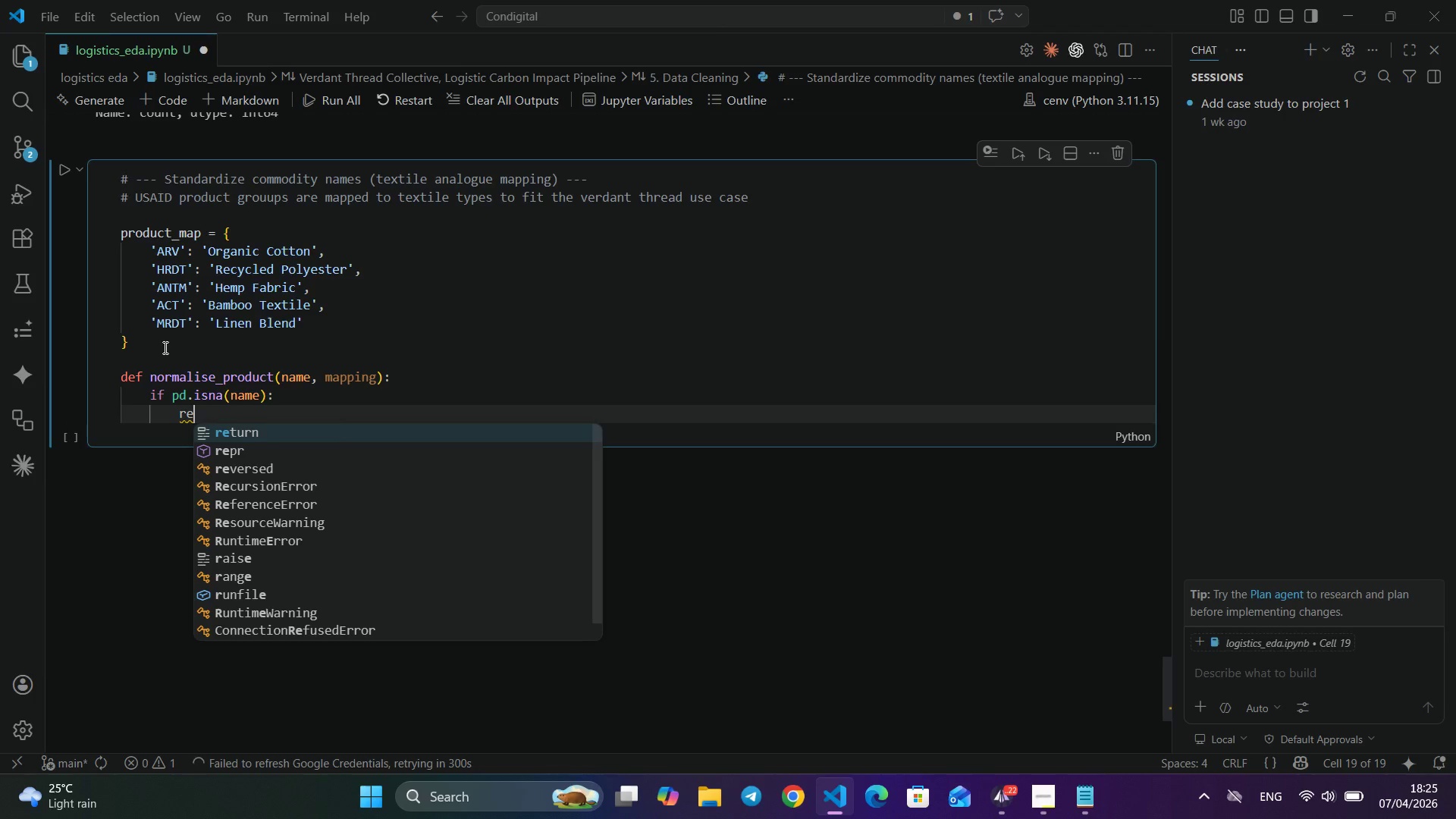 
key(Enter)
 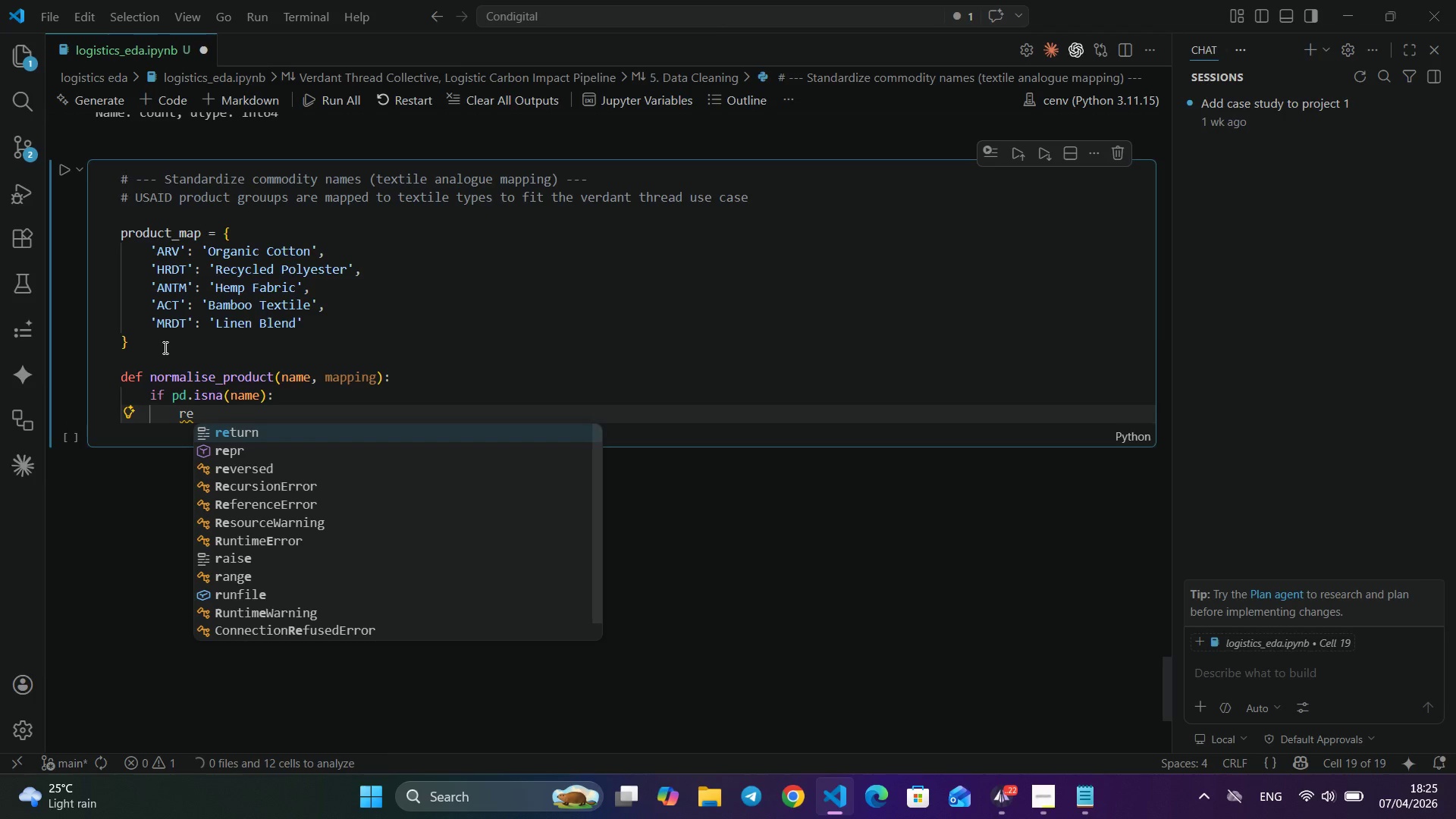 
type(re)
 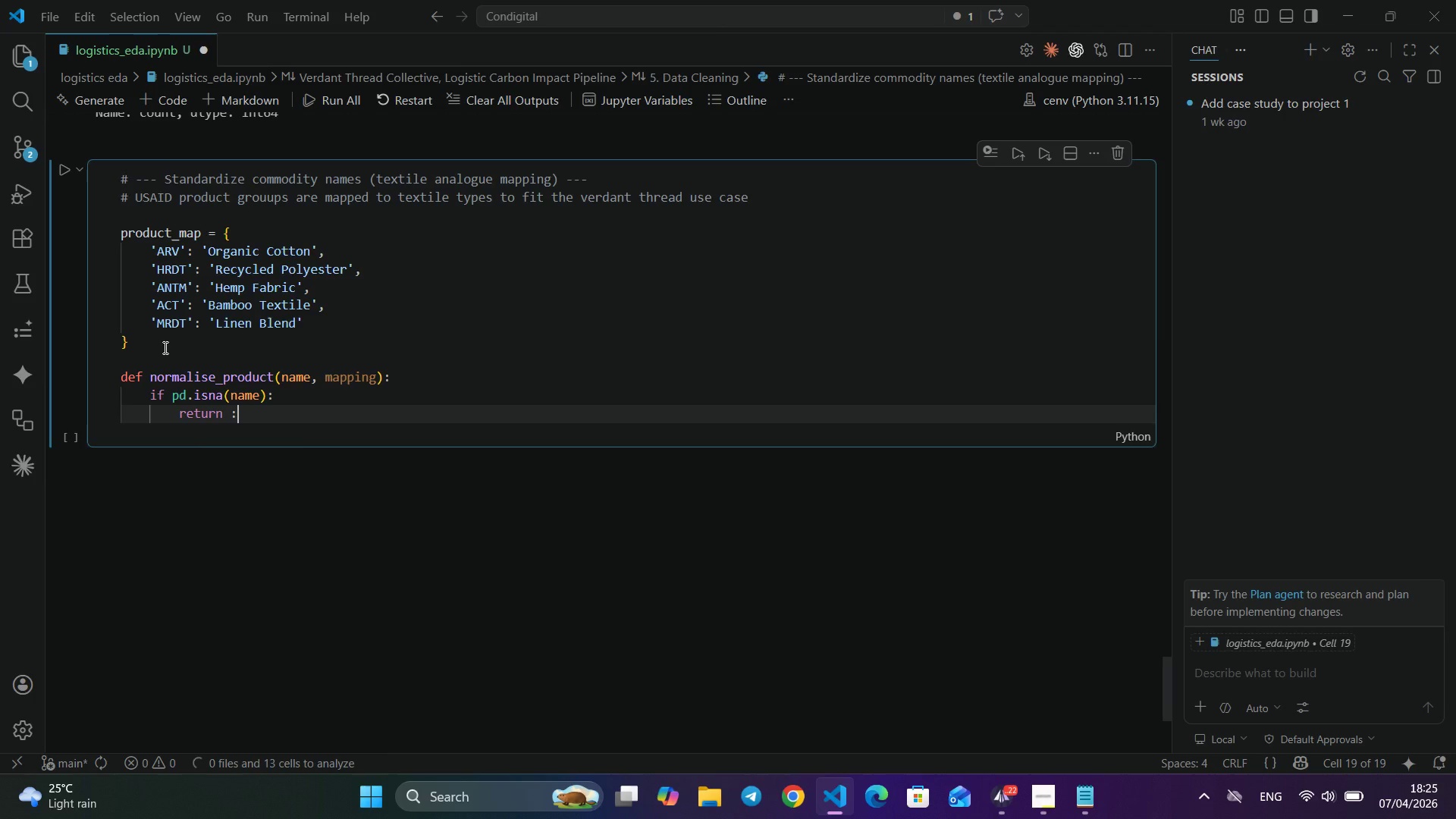 
key(Enter)
 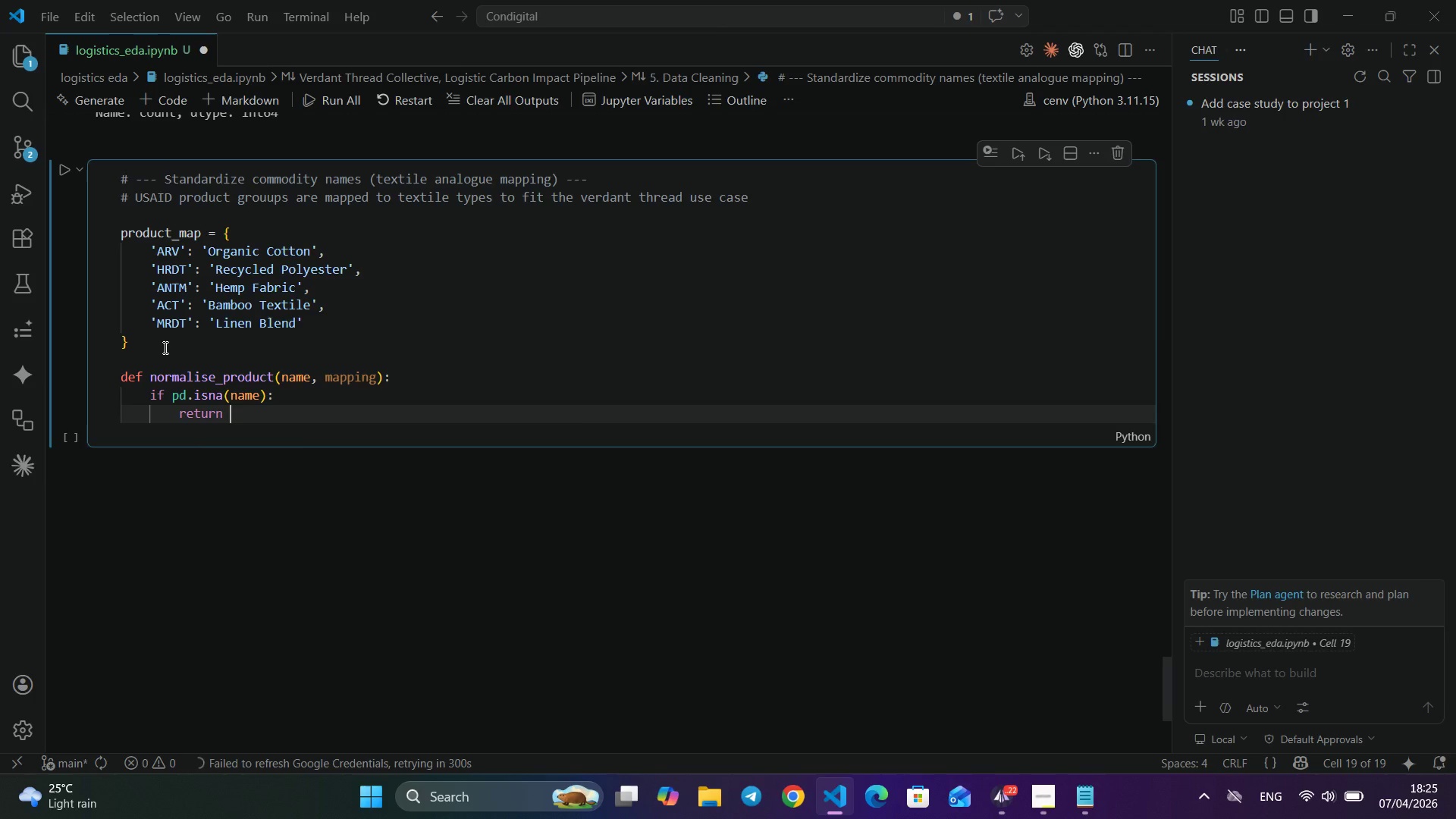 
type( :)
key(Backspace)
type(")
key(Backspace)
type('Unclassified)
 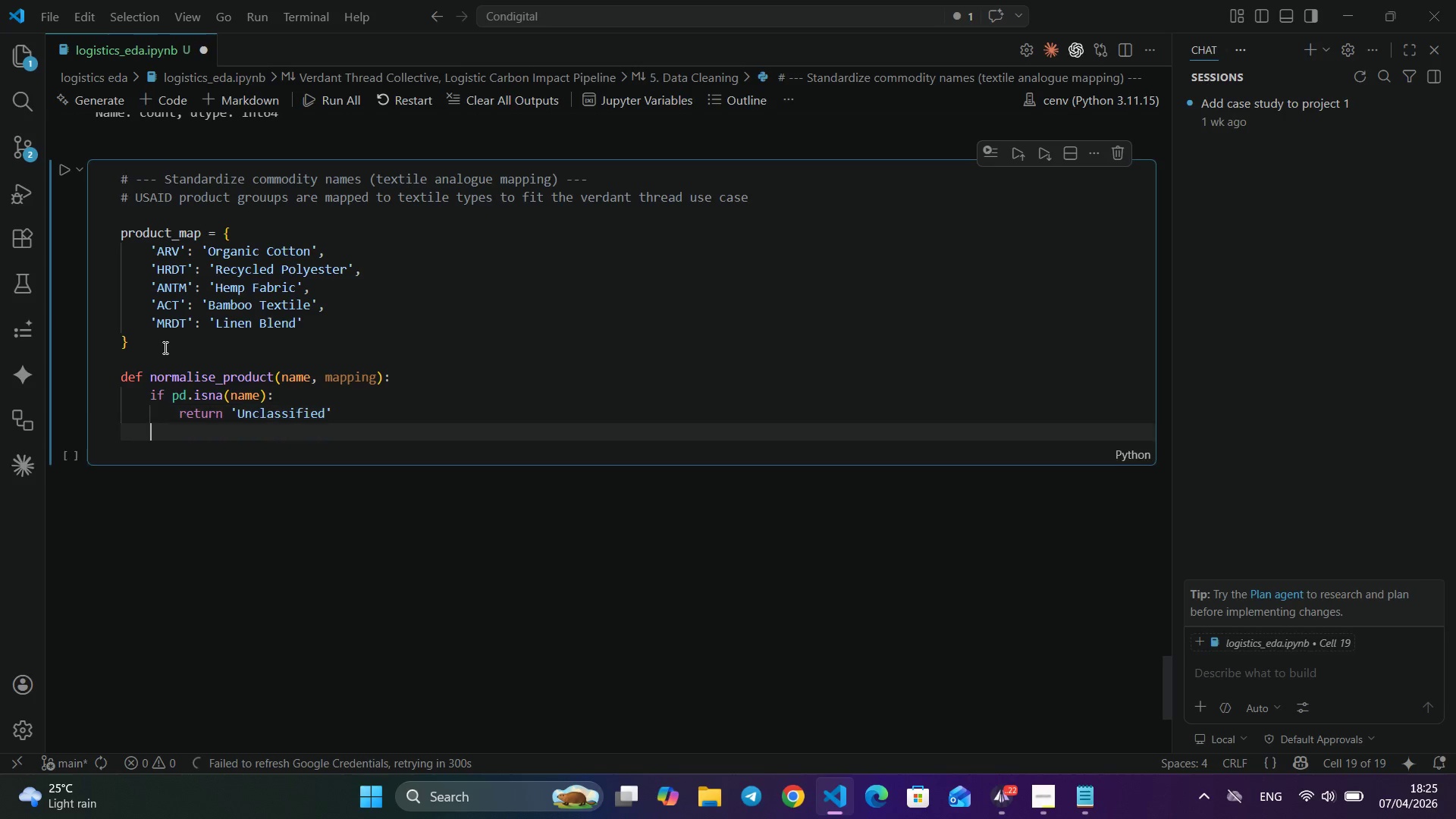 
key(ArrowRight)
 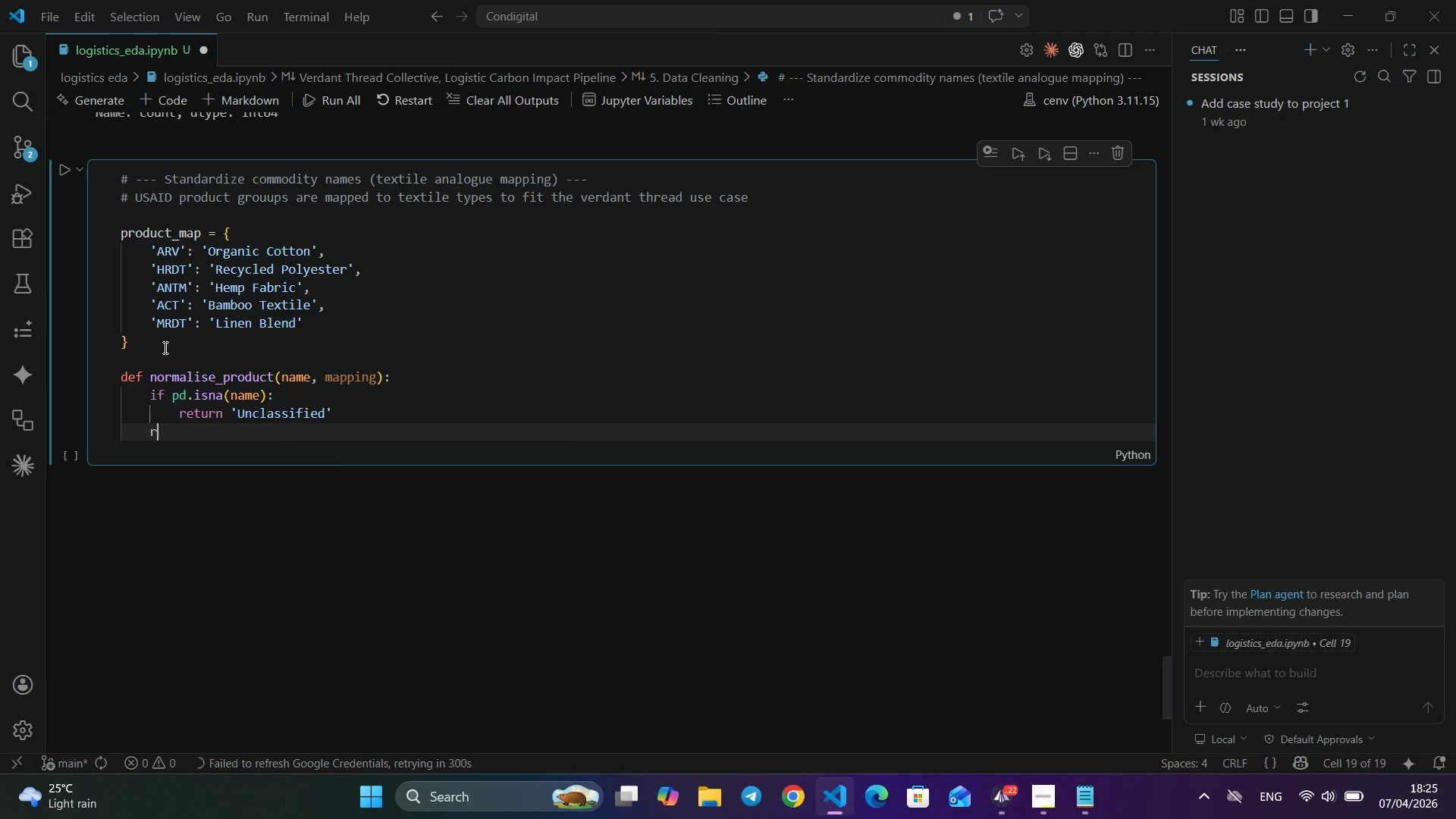 
key(Enter)
 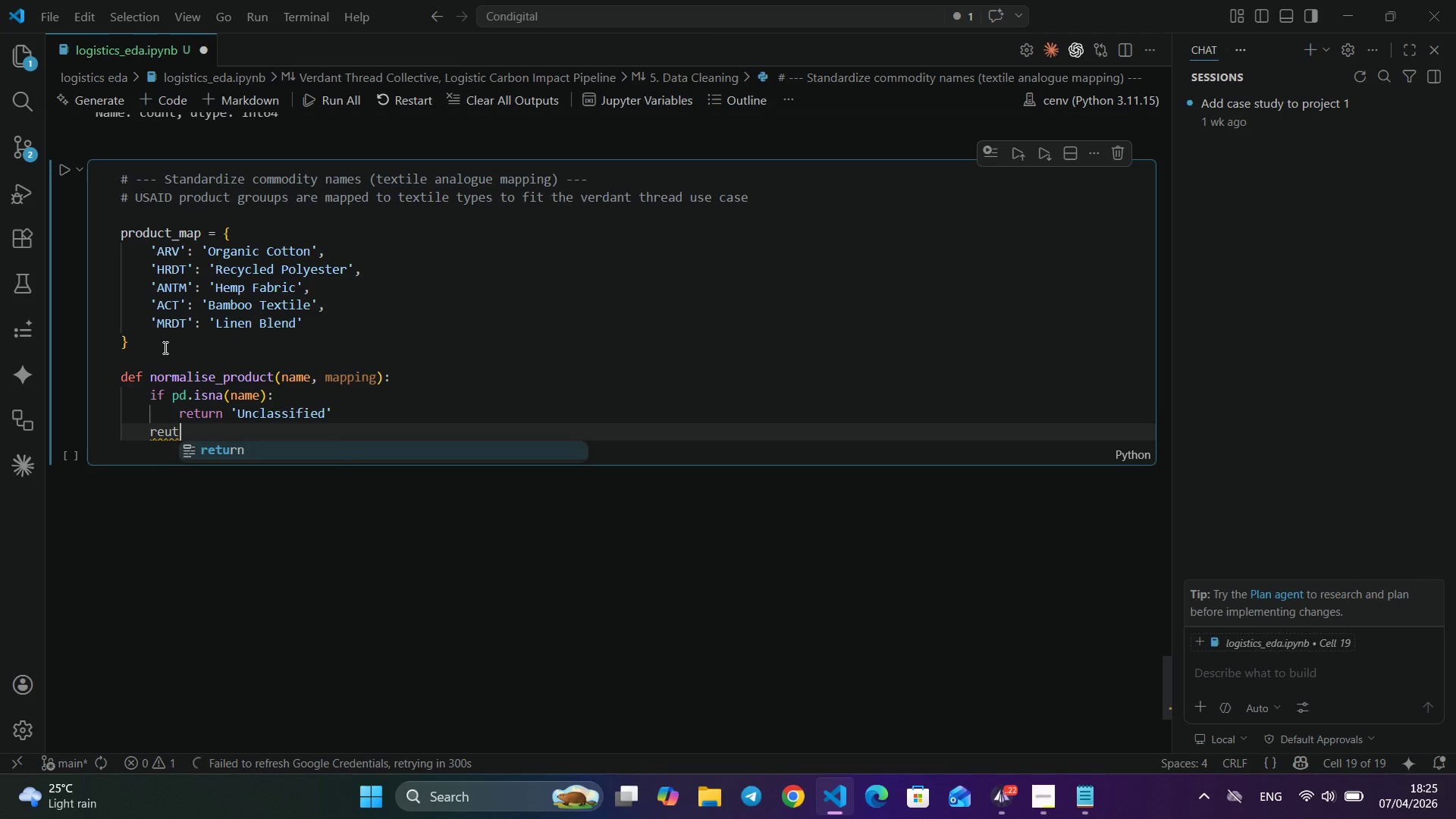 
type(reut)
 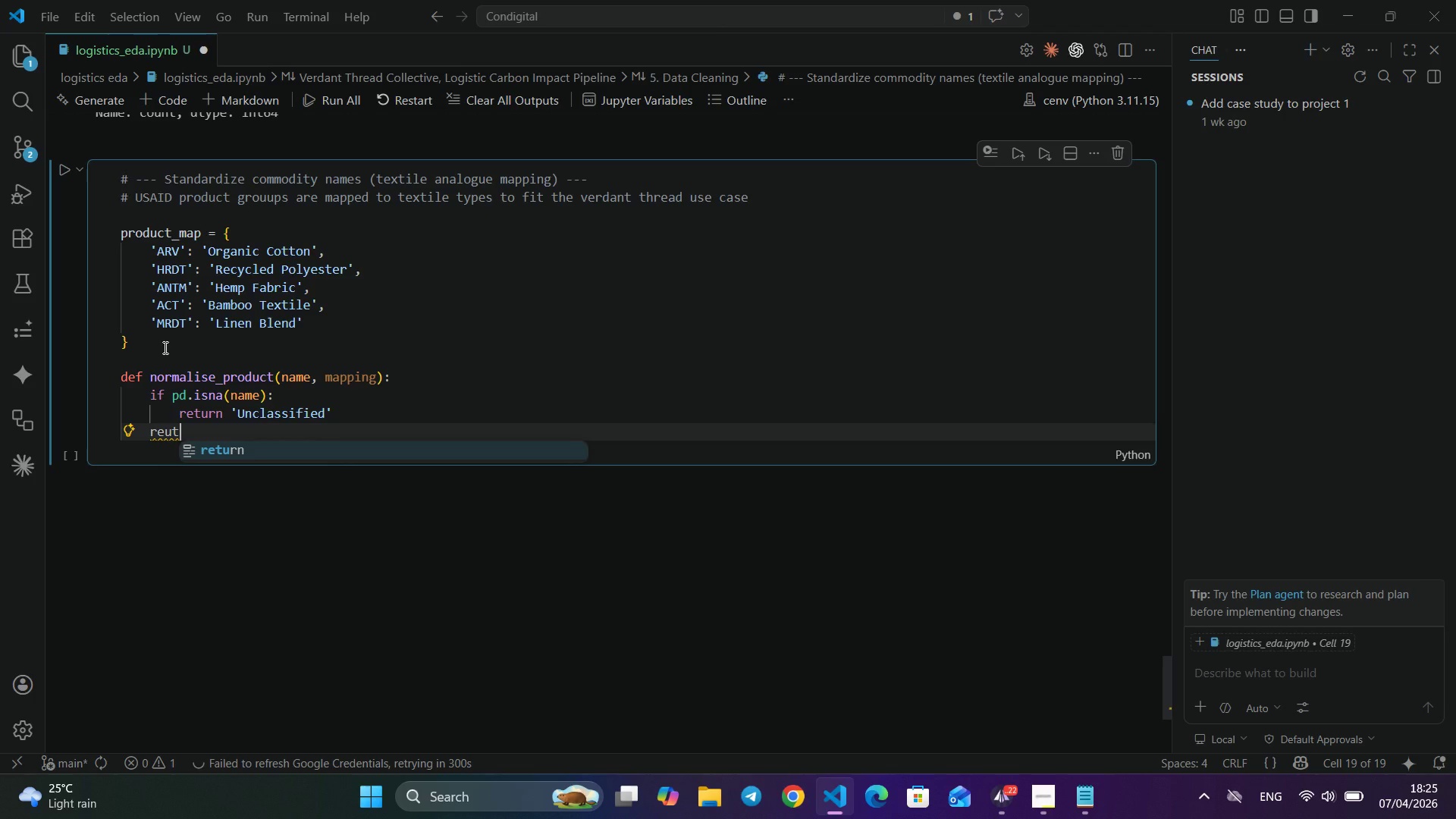 
key(Enter)
 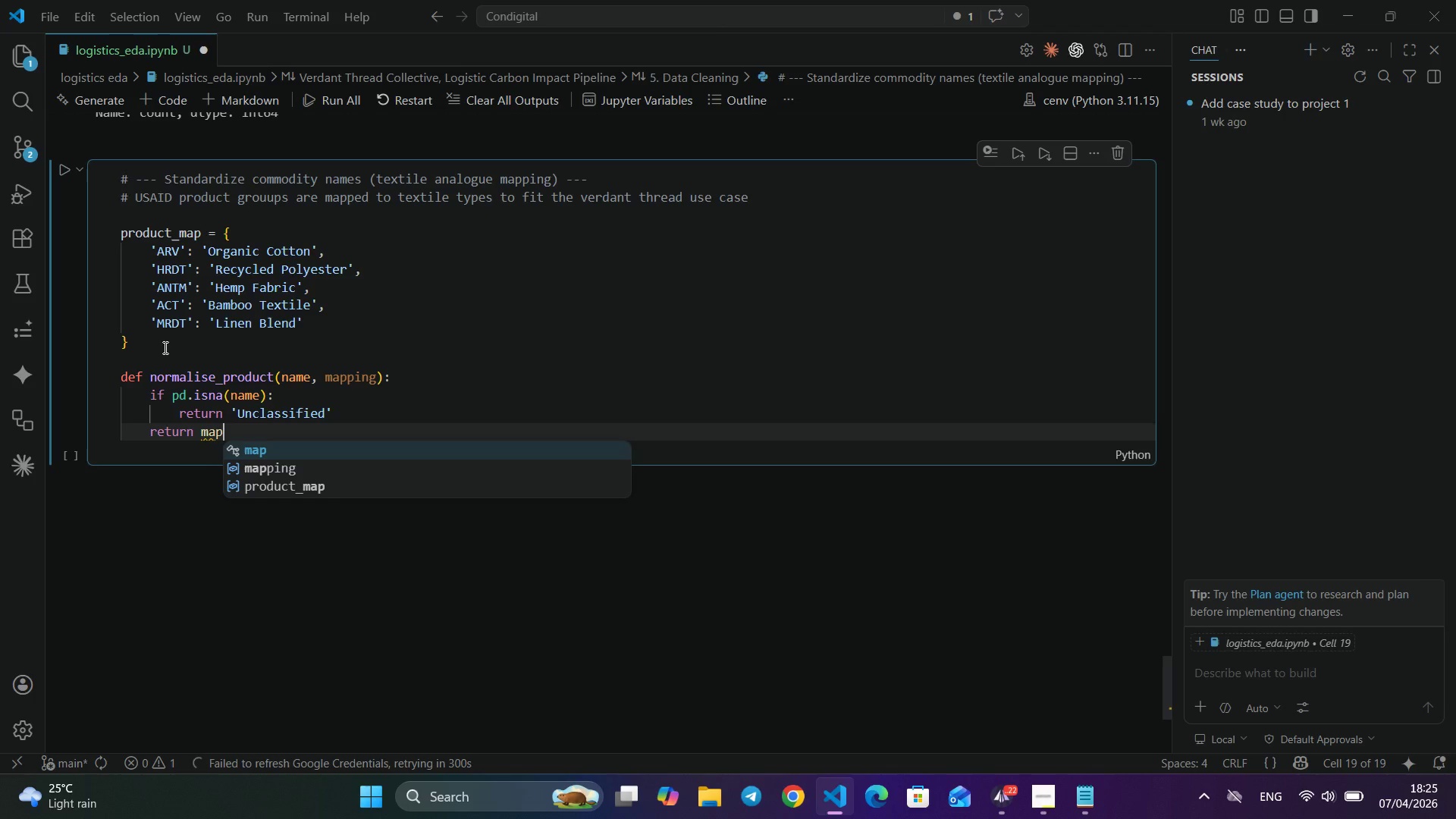 
type( mapping.get(str(name)
 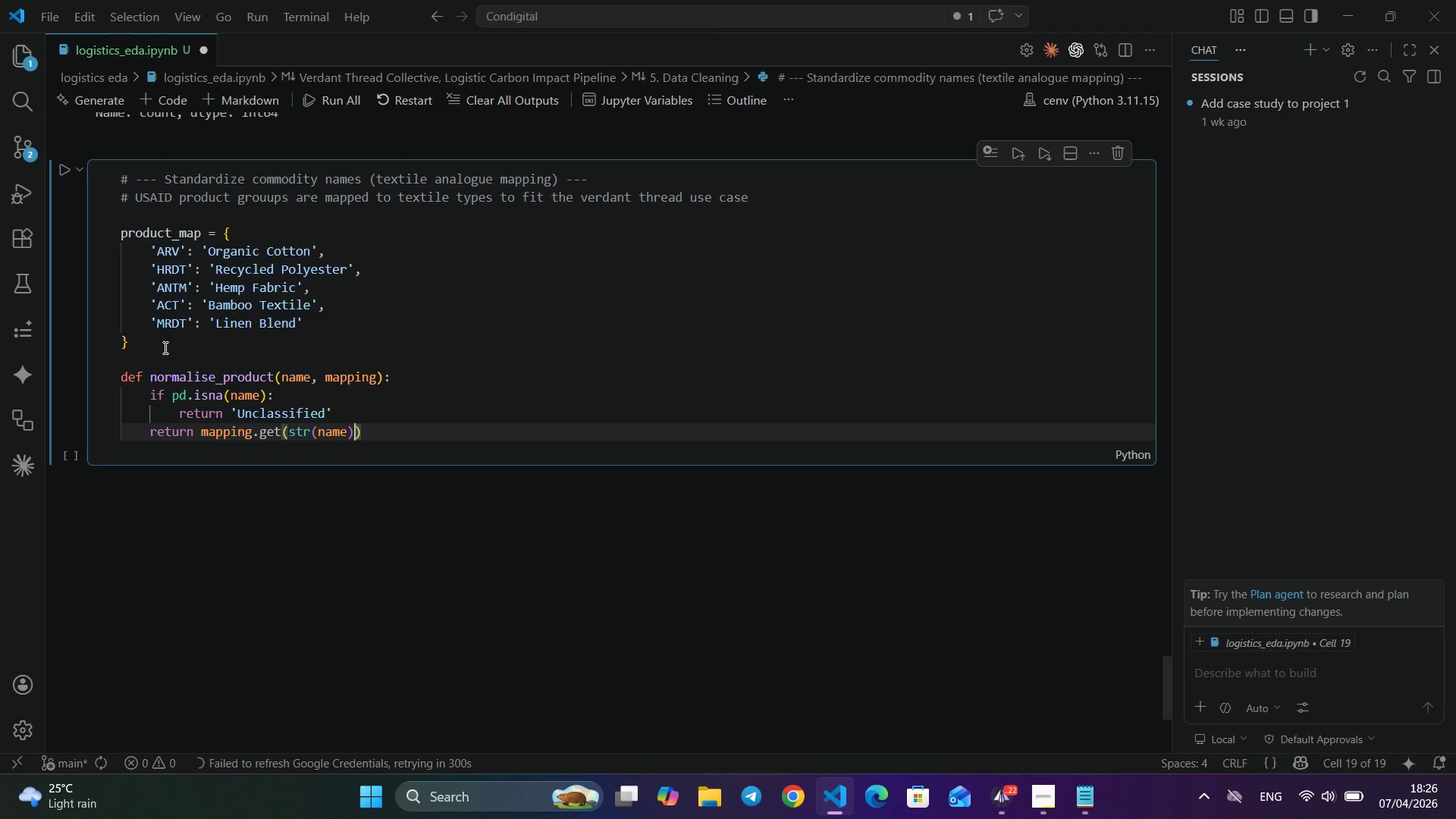 
key(ArrowRight)
 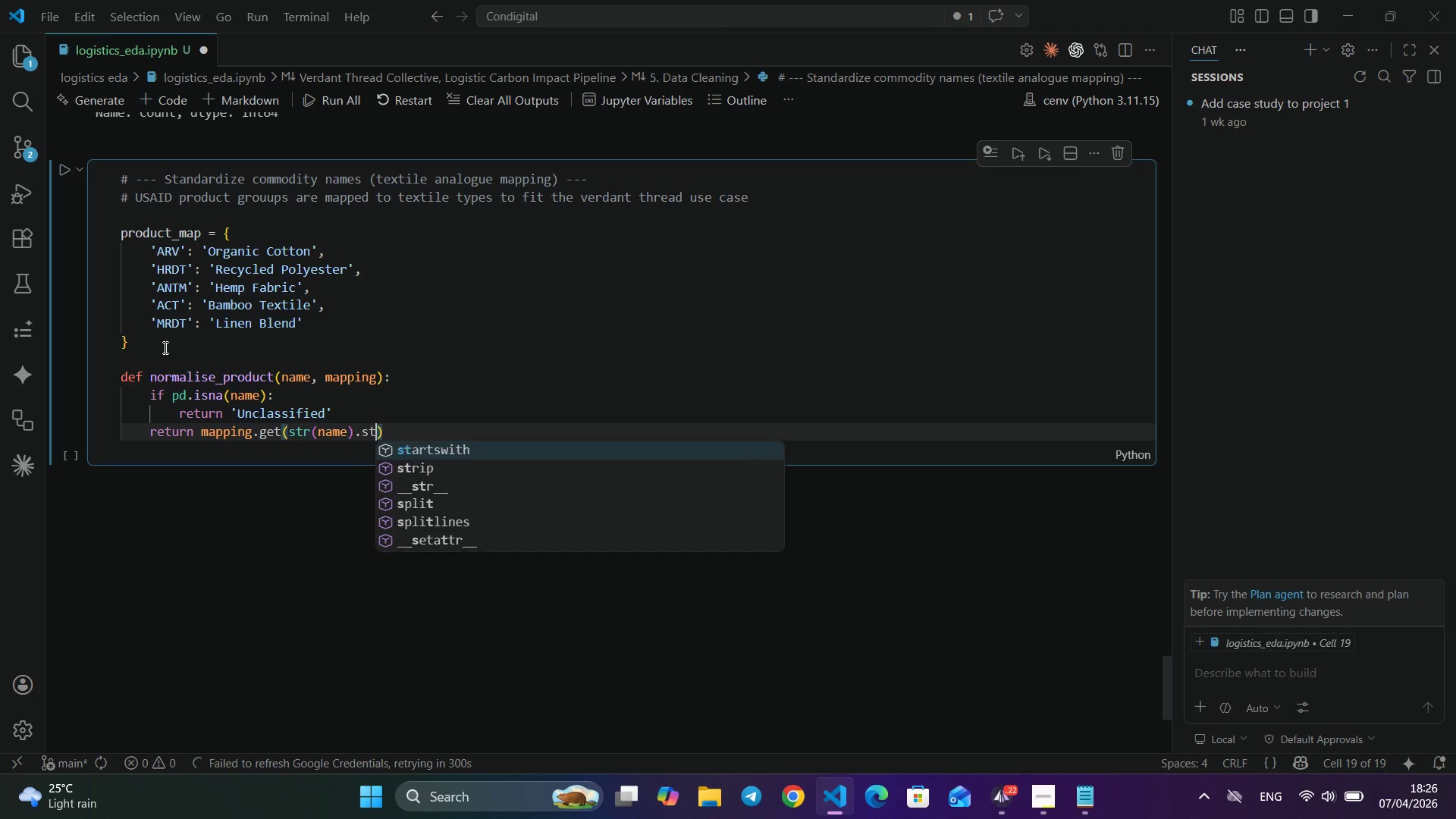 
type(.strip)
 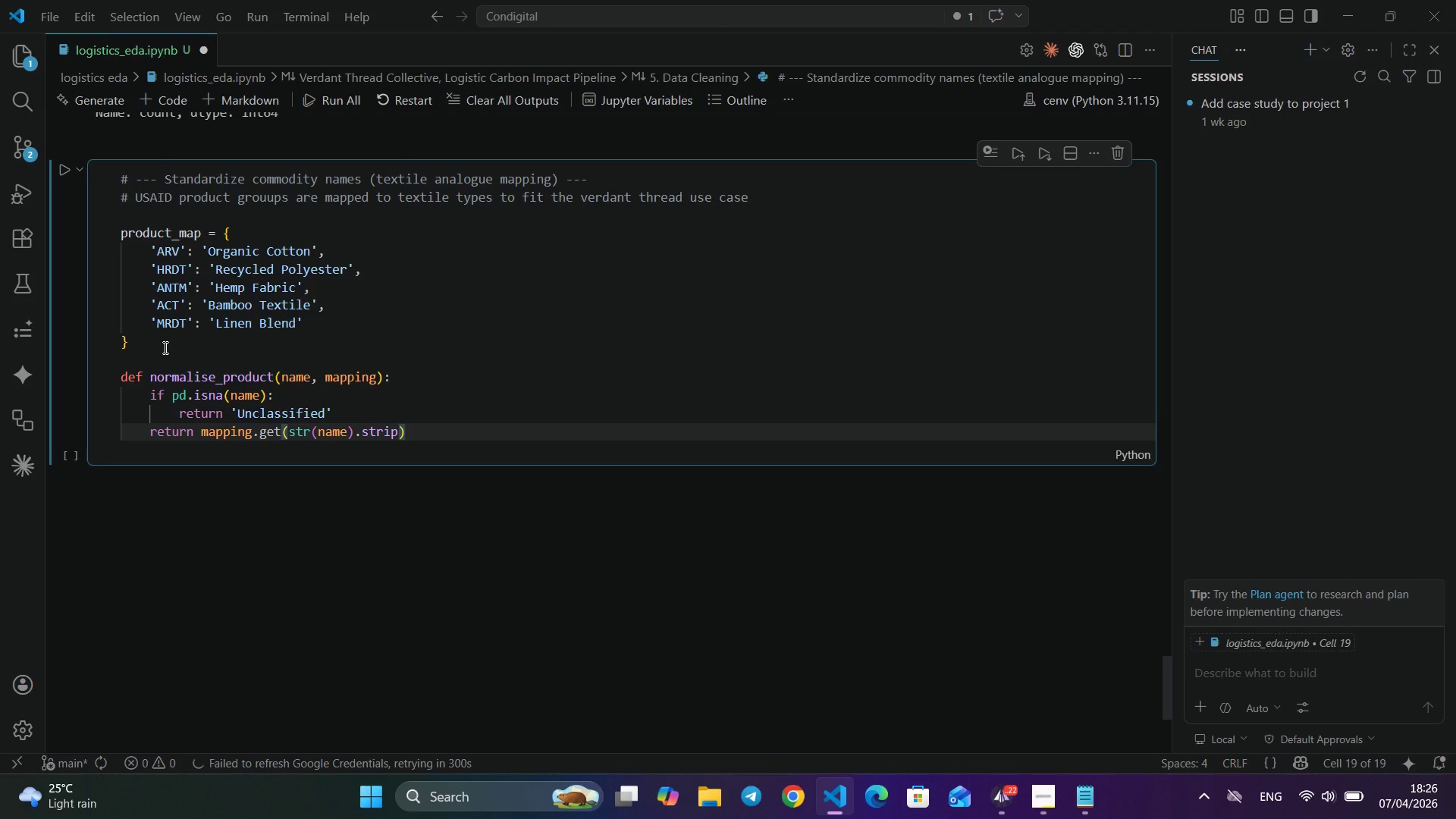 
key(ArrowRight)
 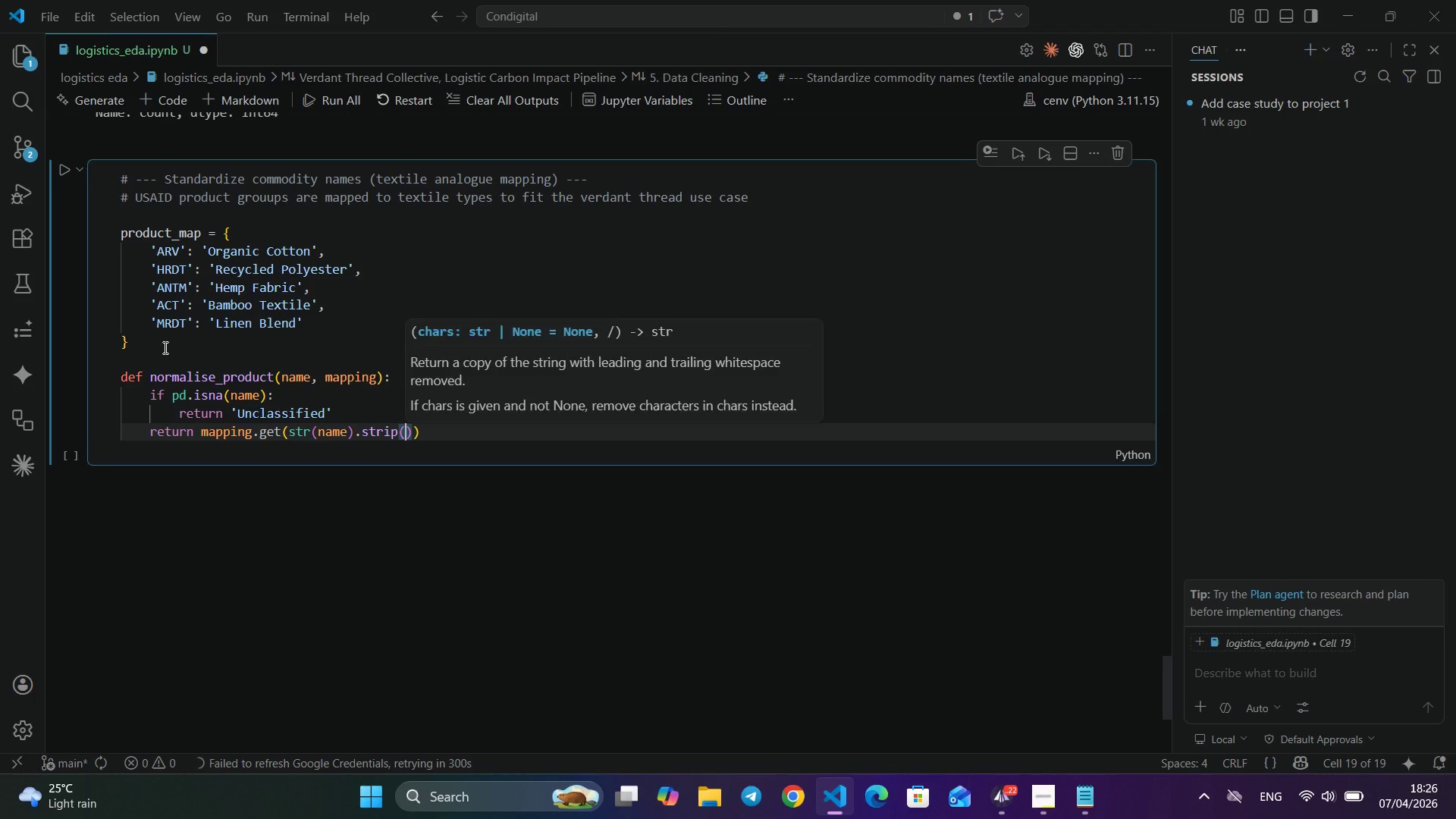 
key(ArrowLeft)
 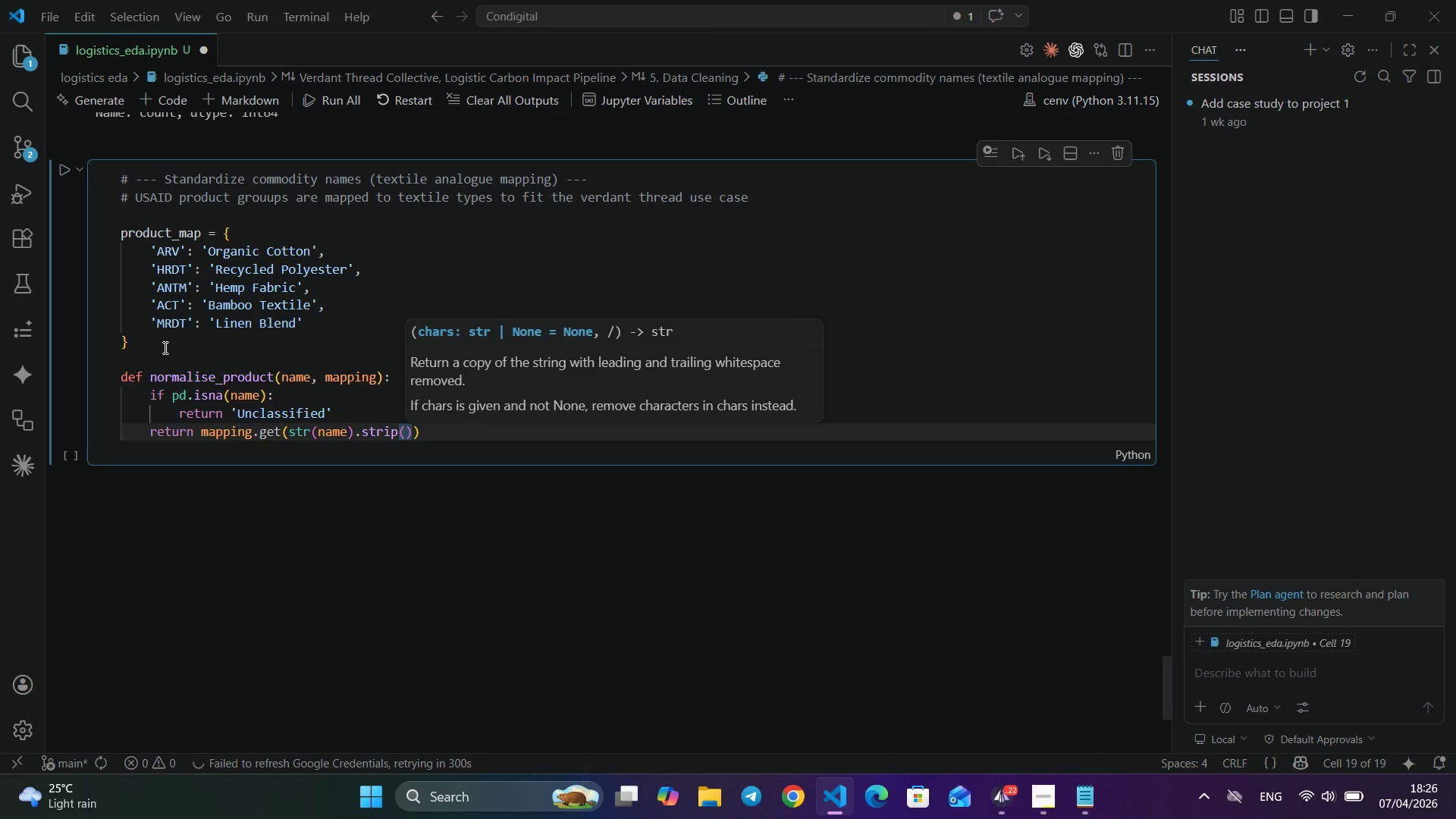 
key(Shift+9)
 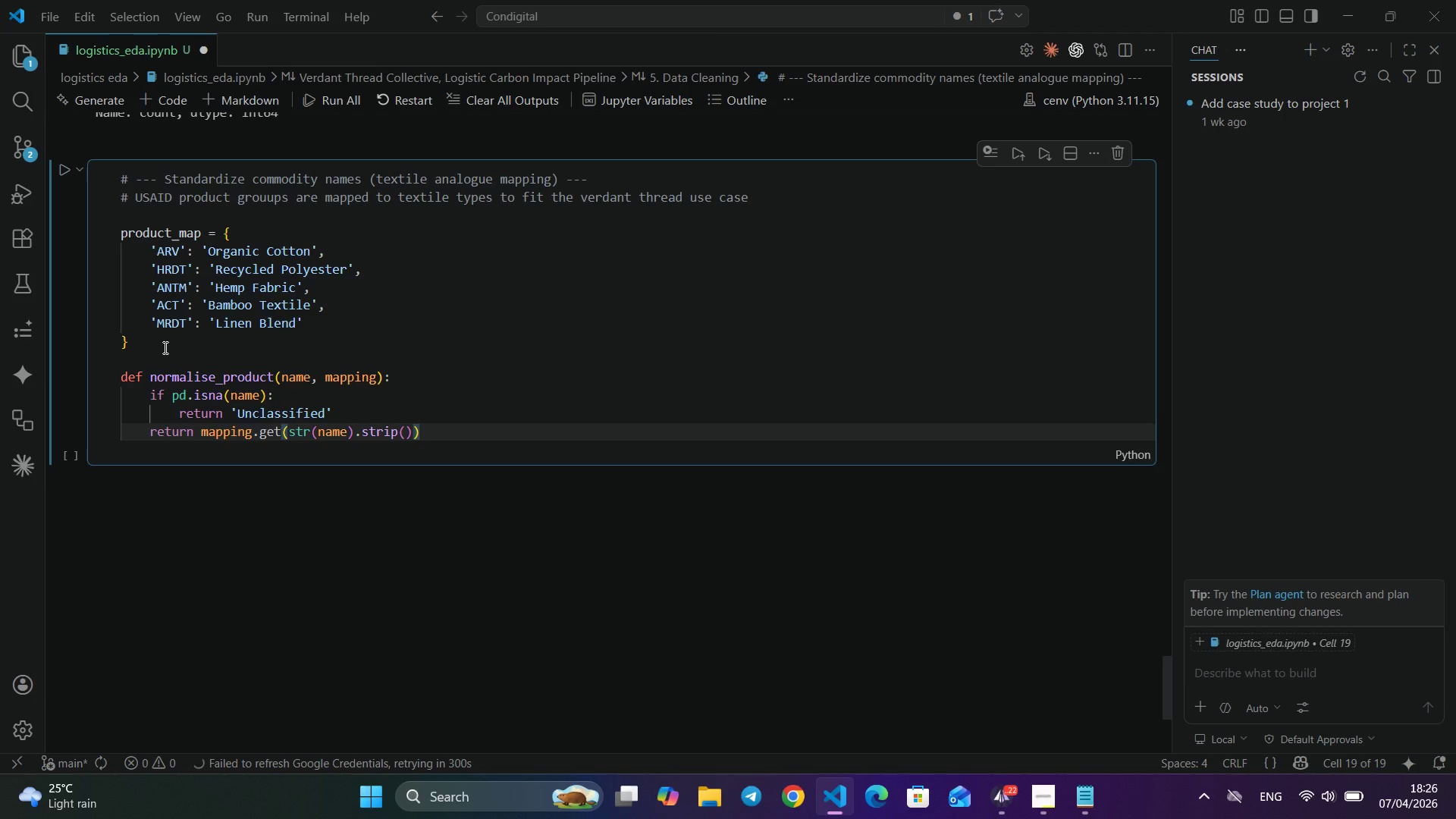 
key(ArrowRight)
 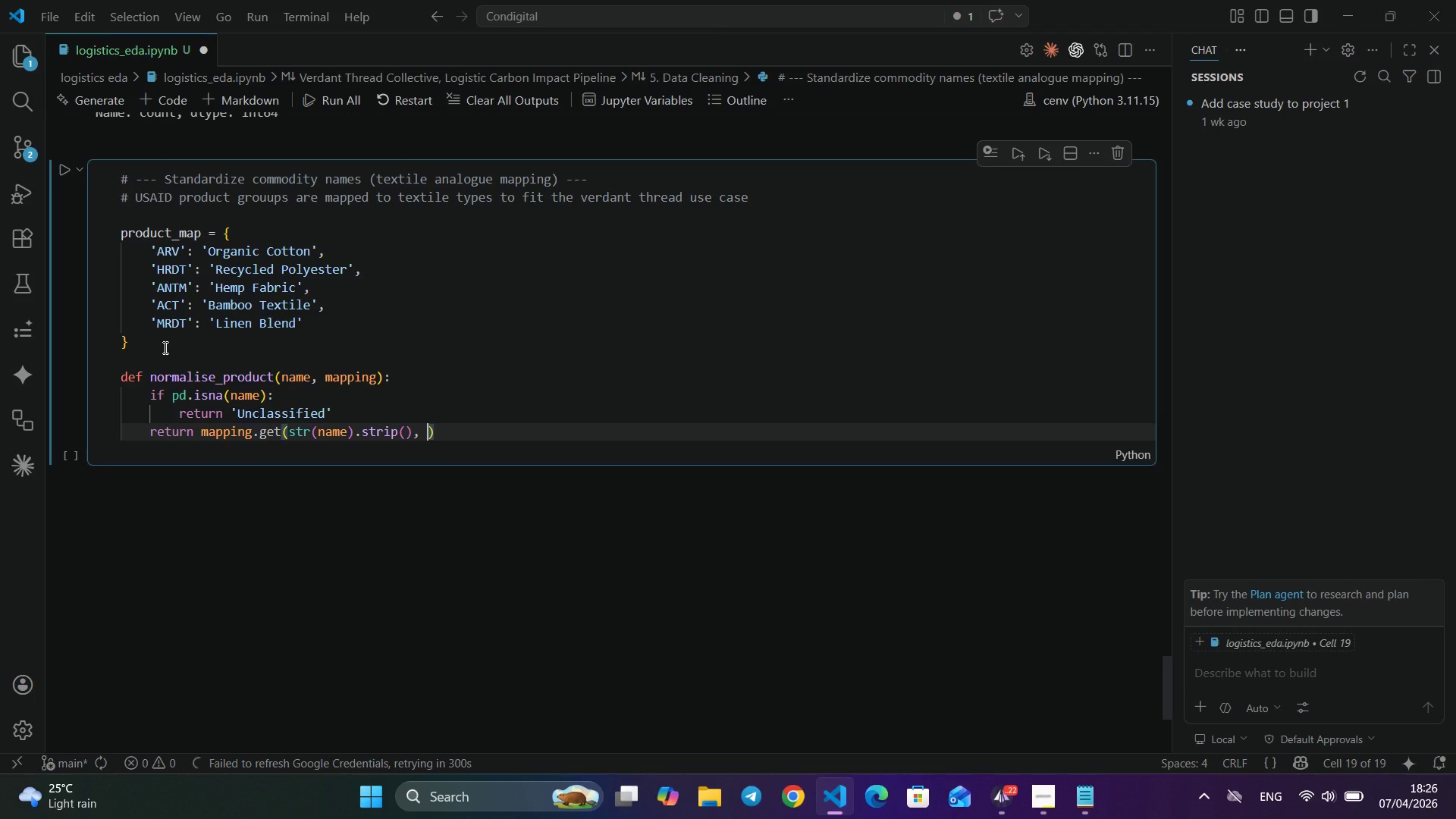 
type(, 'Unclassified)
 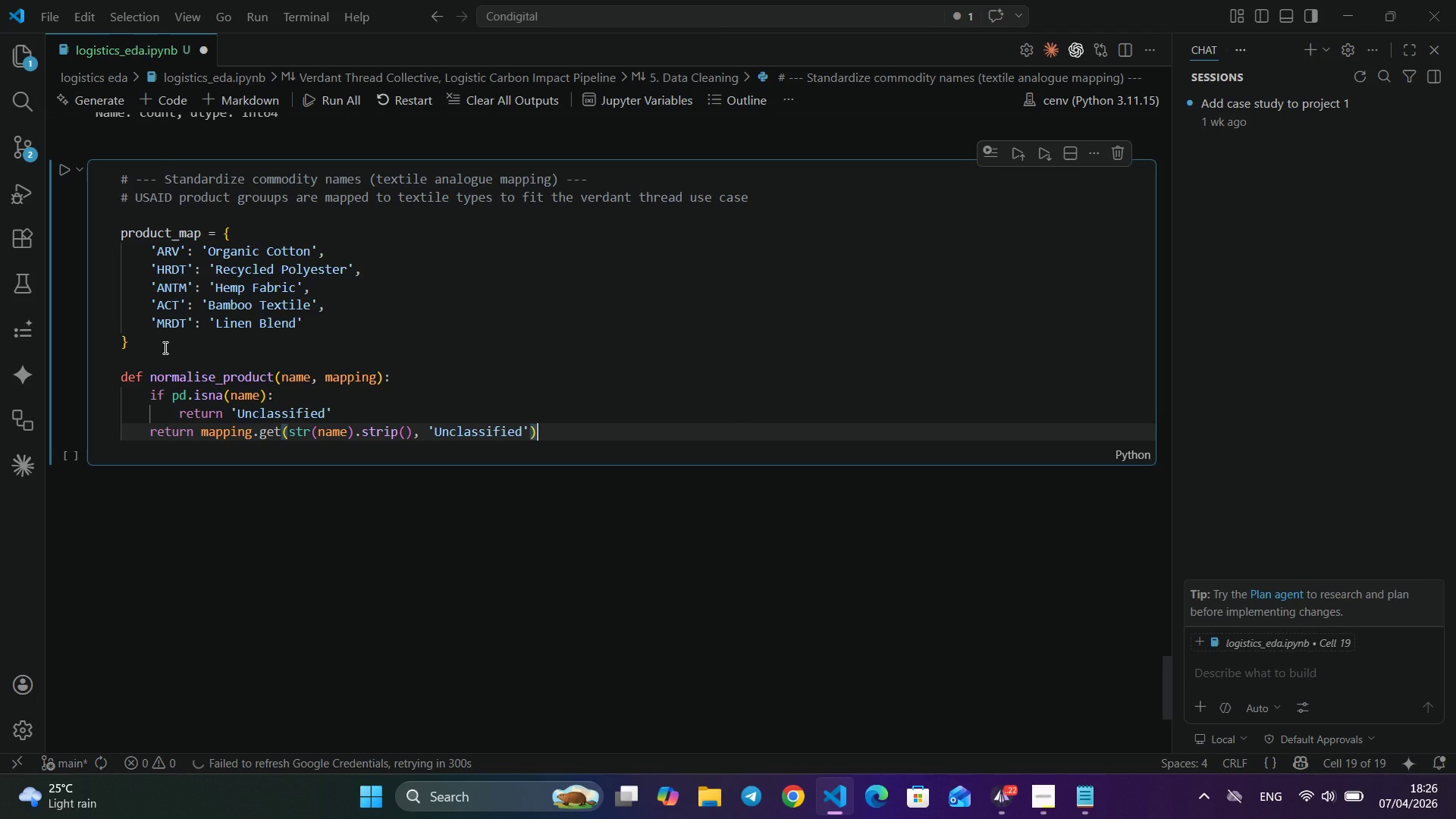 
key(ArrowRight)
 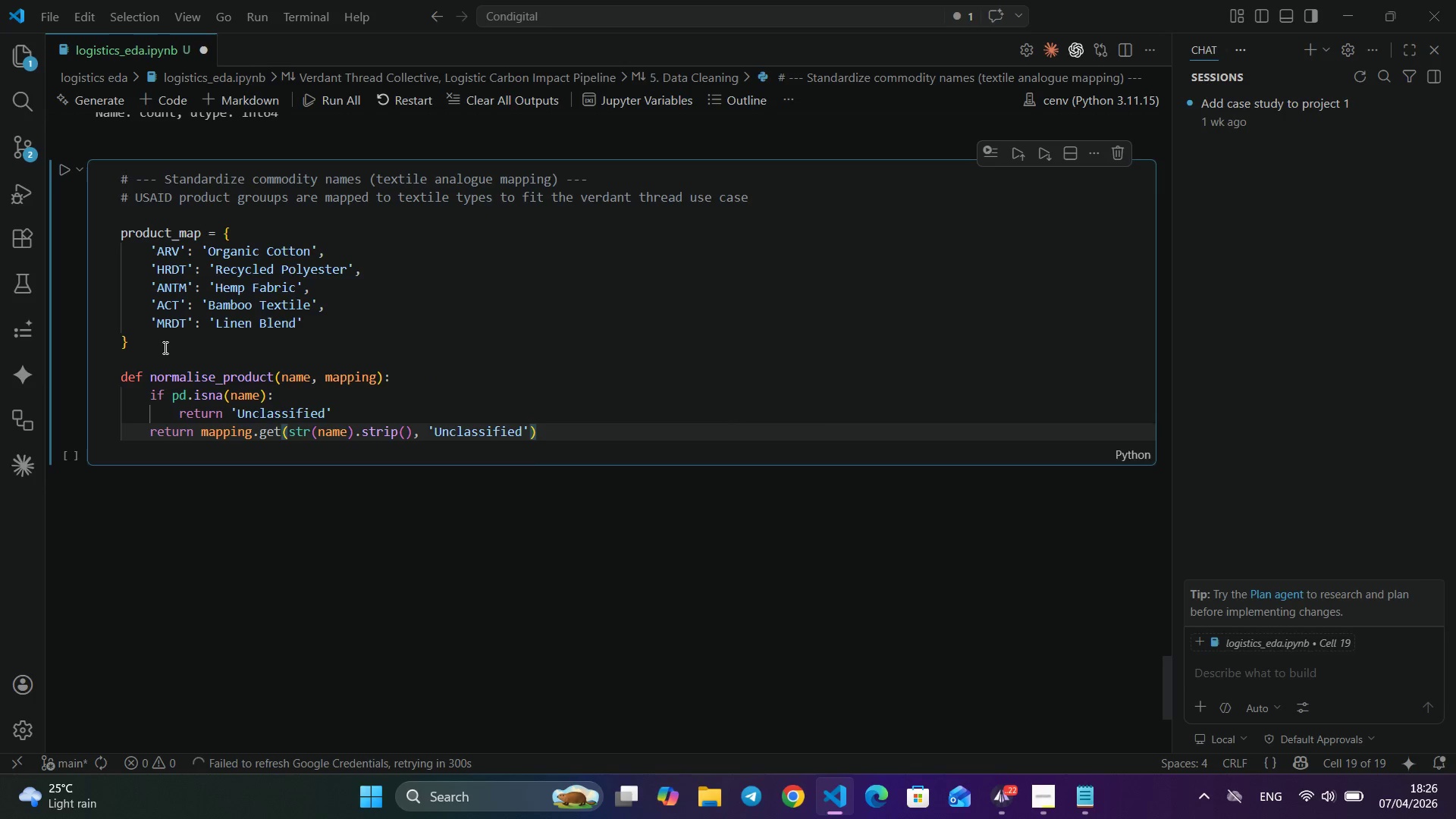 
key(ArrowRight)
 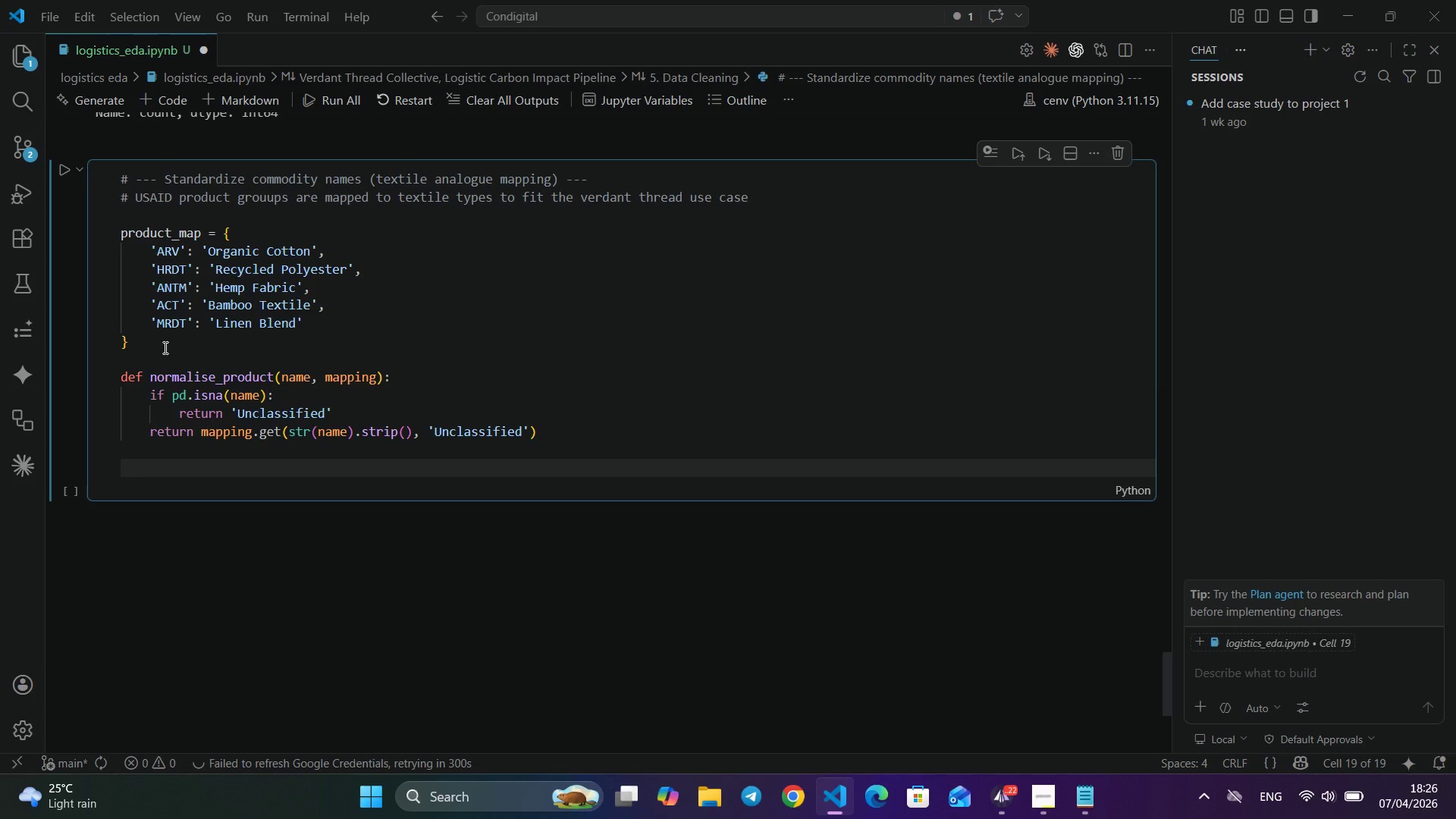 
key(Enter)
 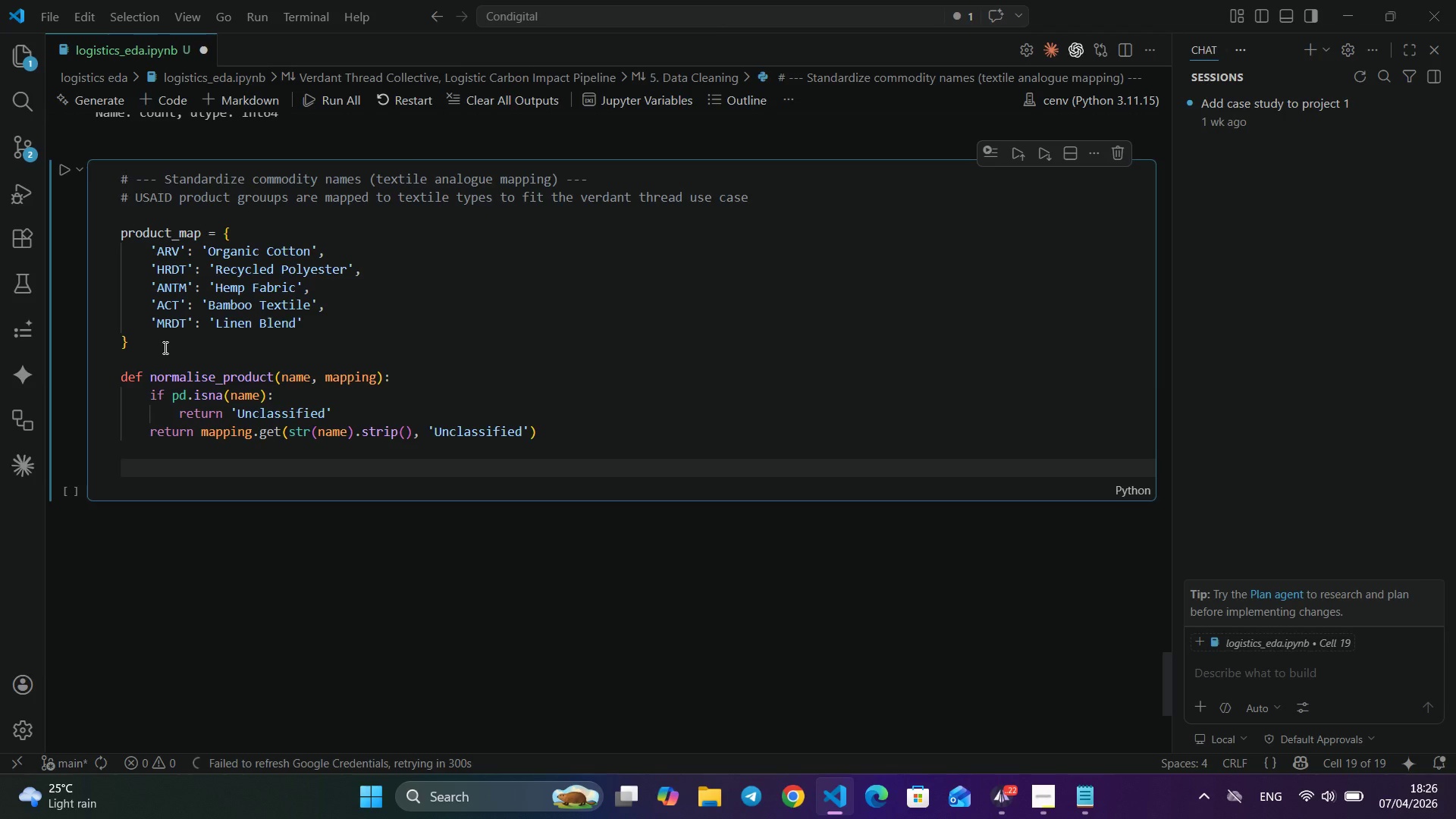 
key(Enter)
 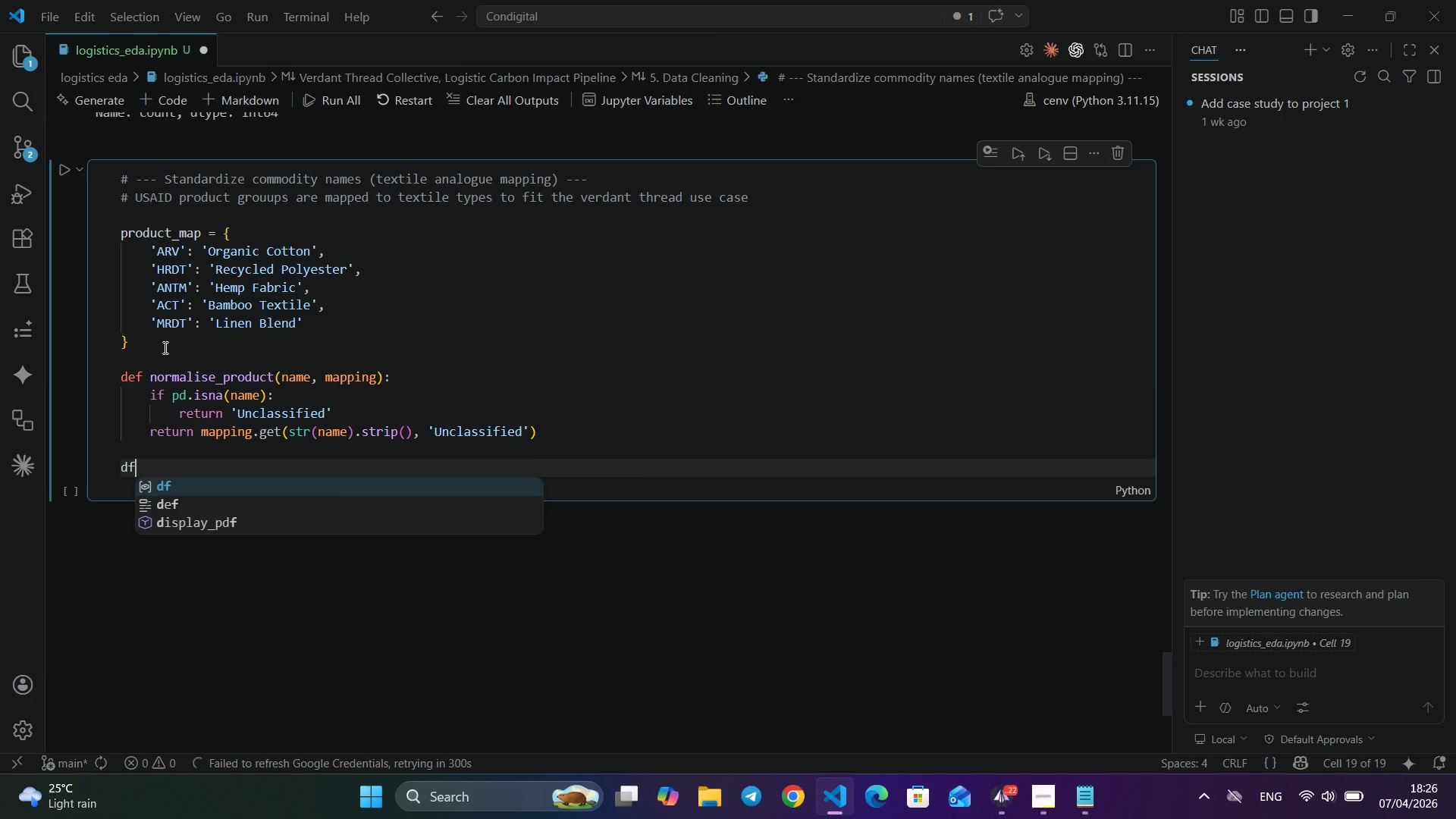 
type(df['textile_TYPE)
 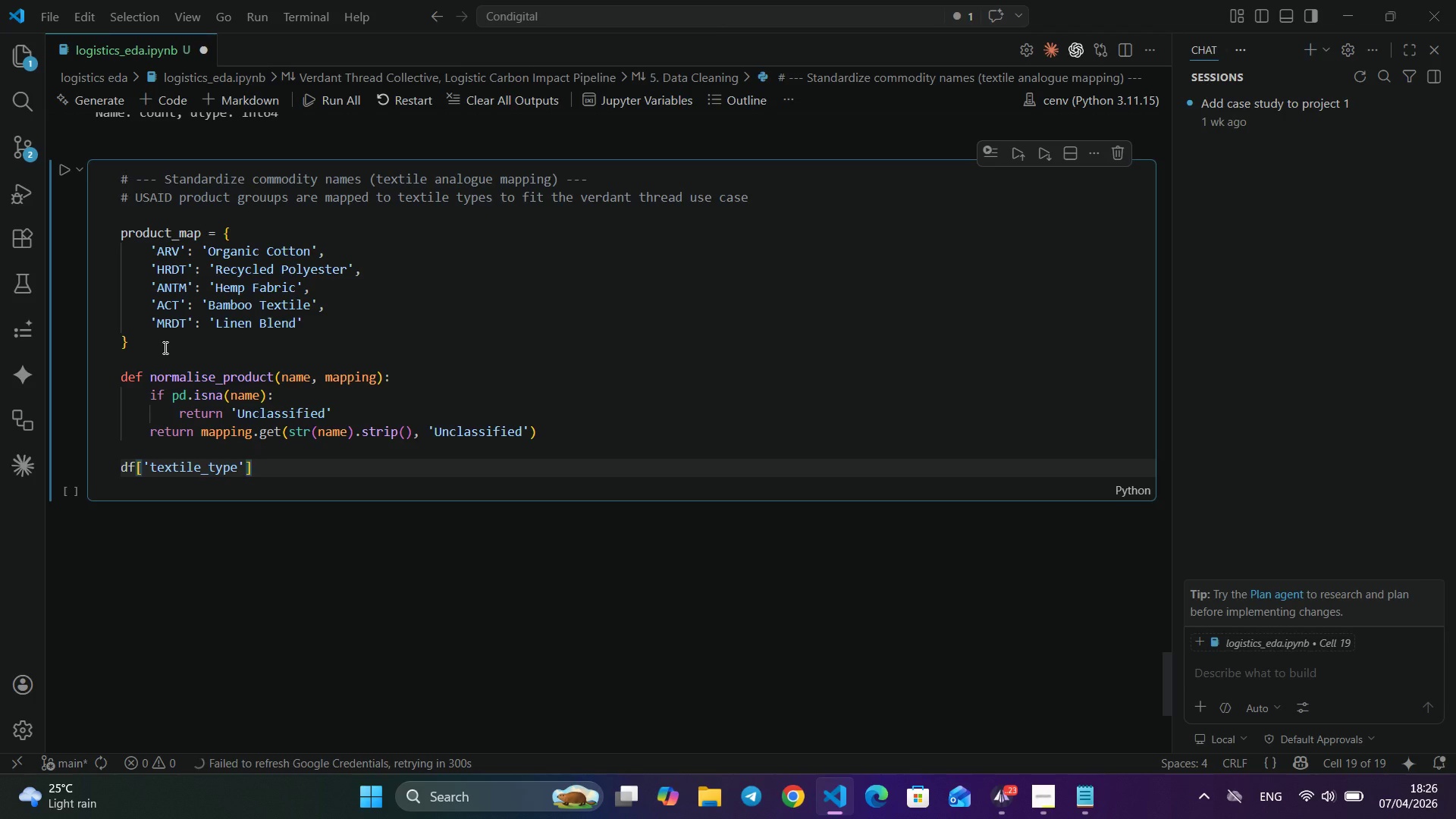 
key(Shift+ArrowRight)
 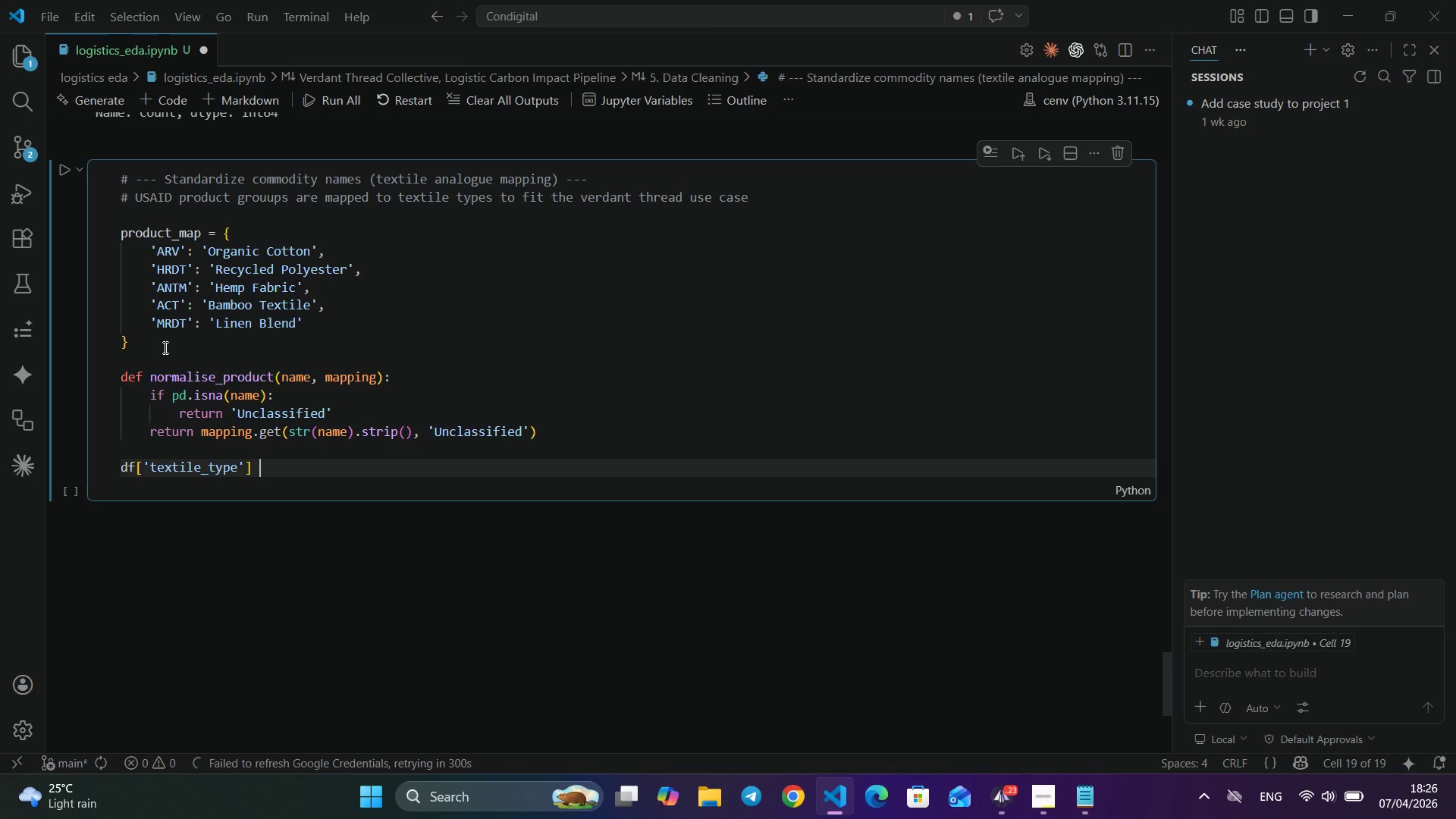 
key(Shift+ArrowRight)
 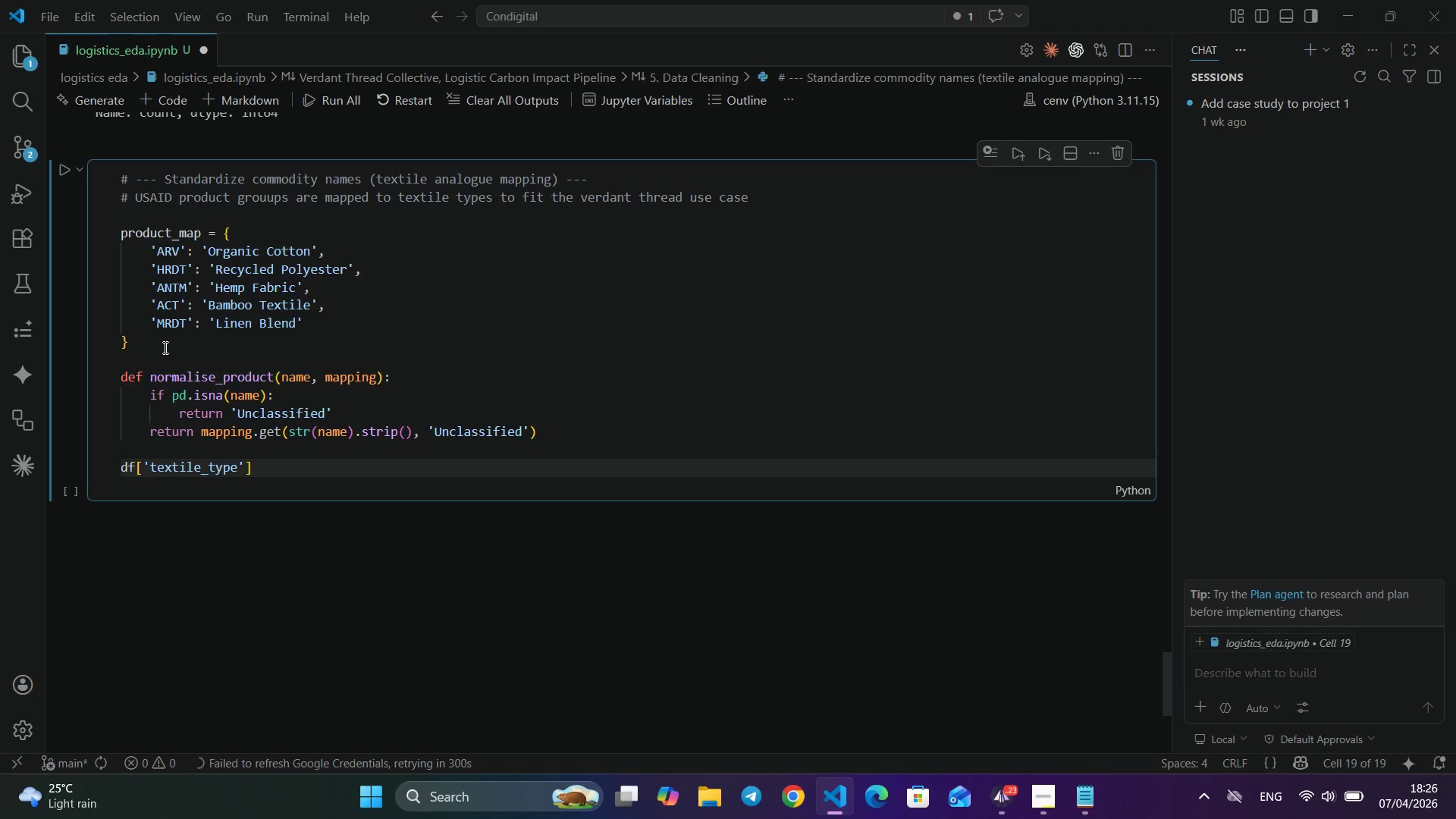 
type( + DF{"PRODUCT_grouup)
 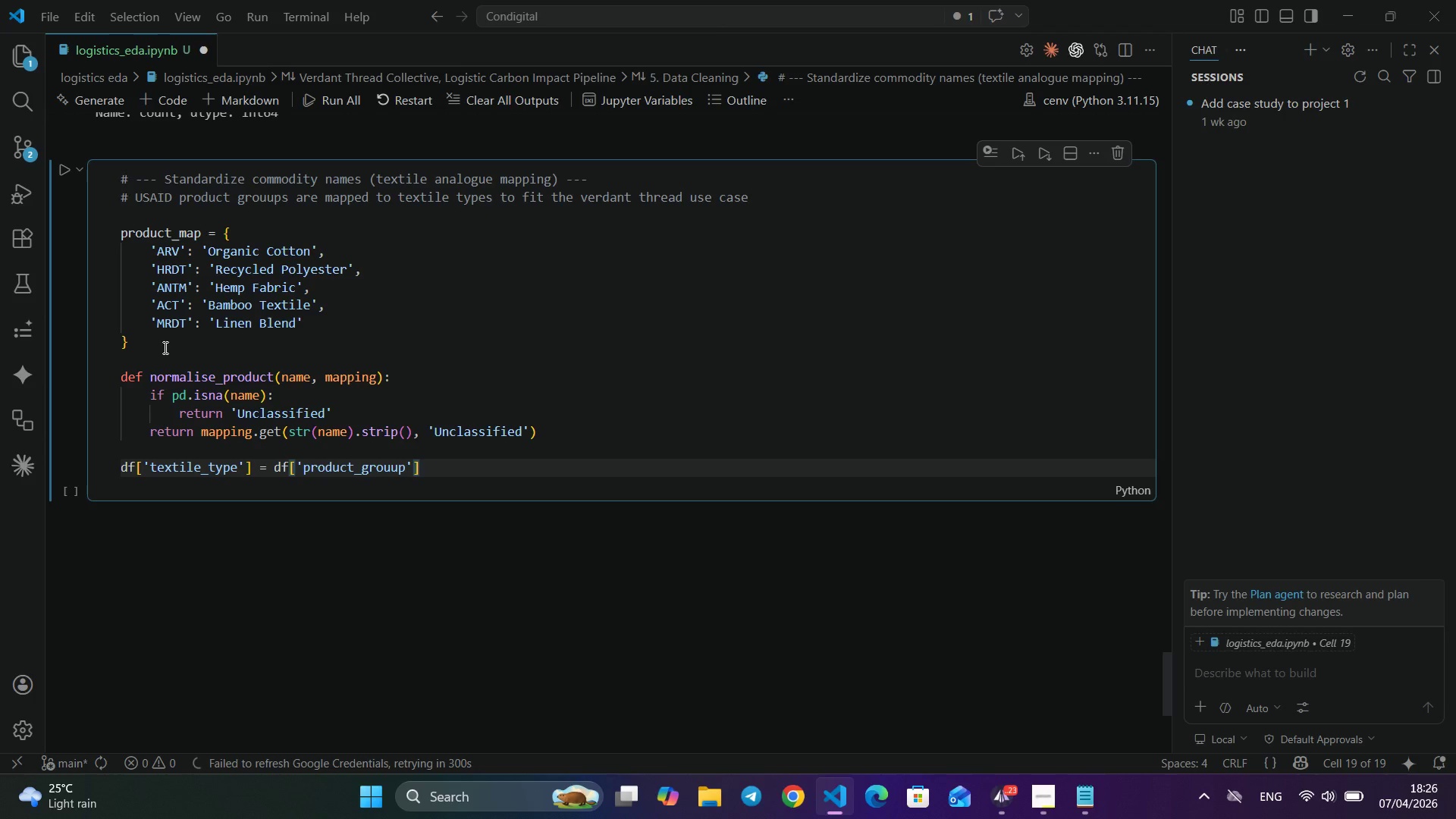 
key(ArrowRight)
 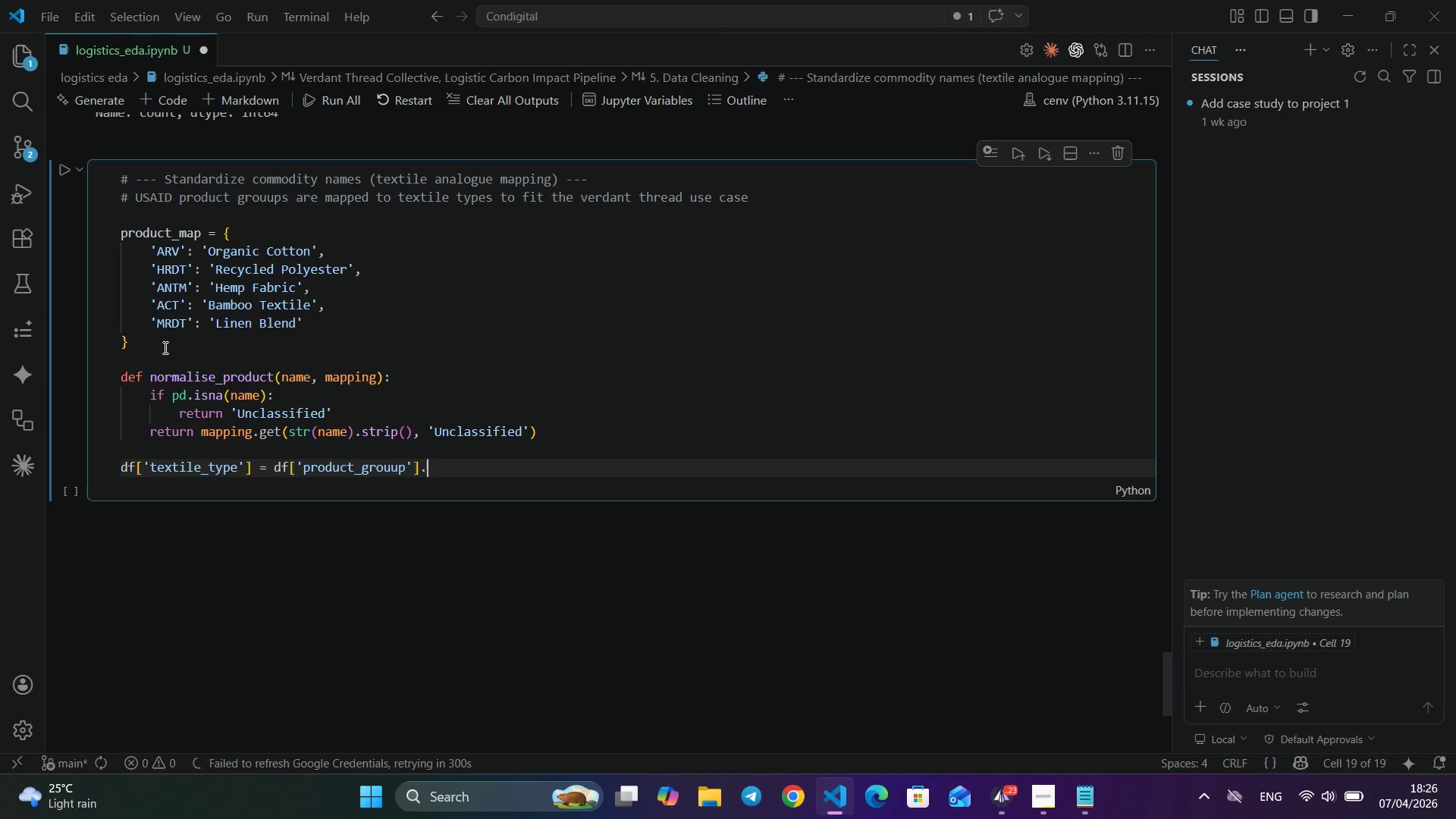 
key(ArrowRight)
 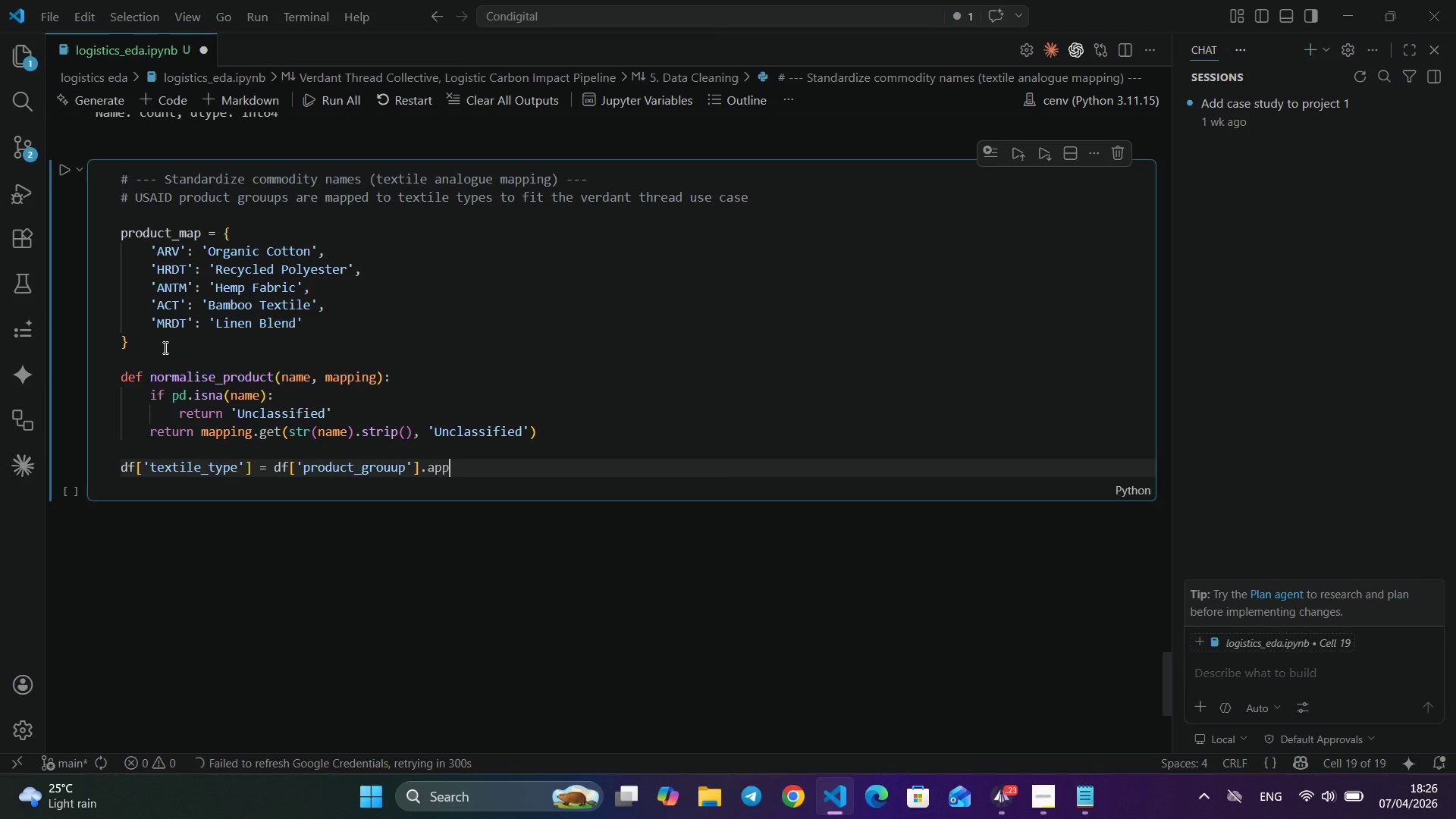 
type(.apply(lan)
key(Backspace)
type(m)
 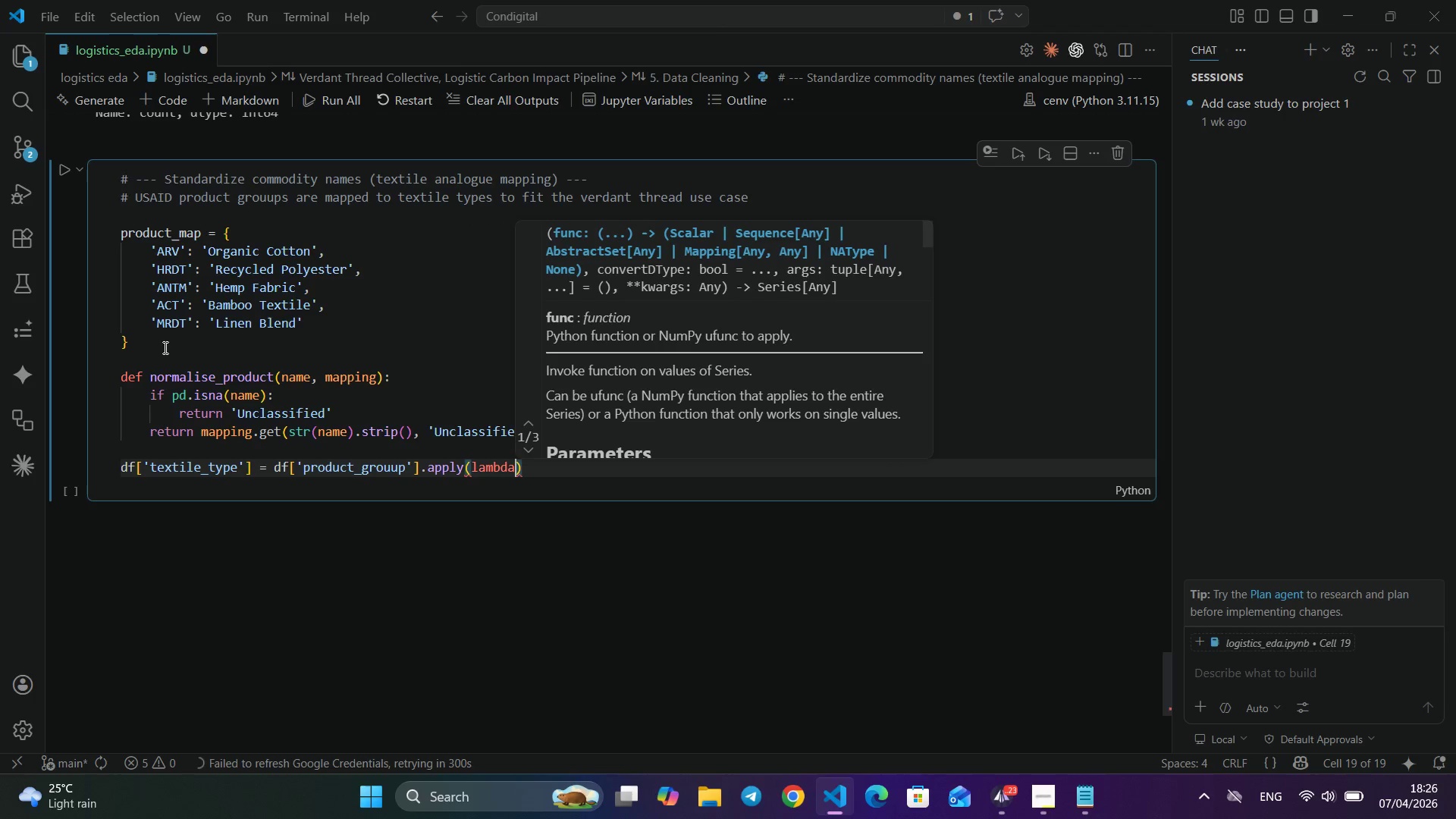 
key(Enter)
 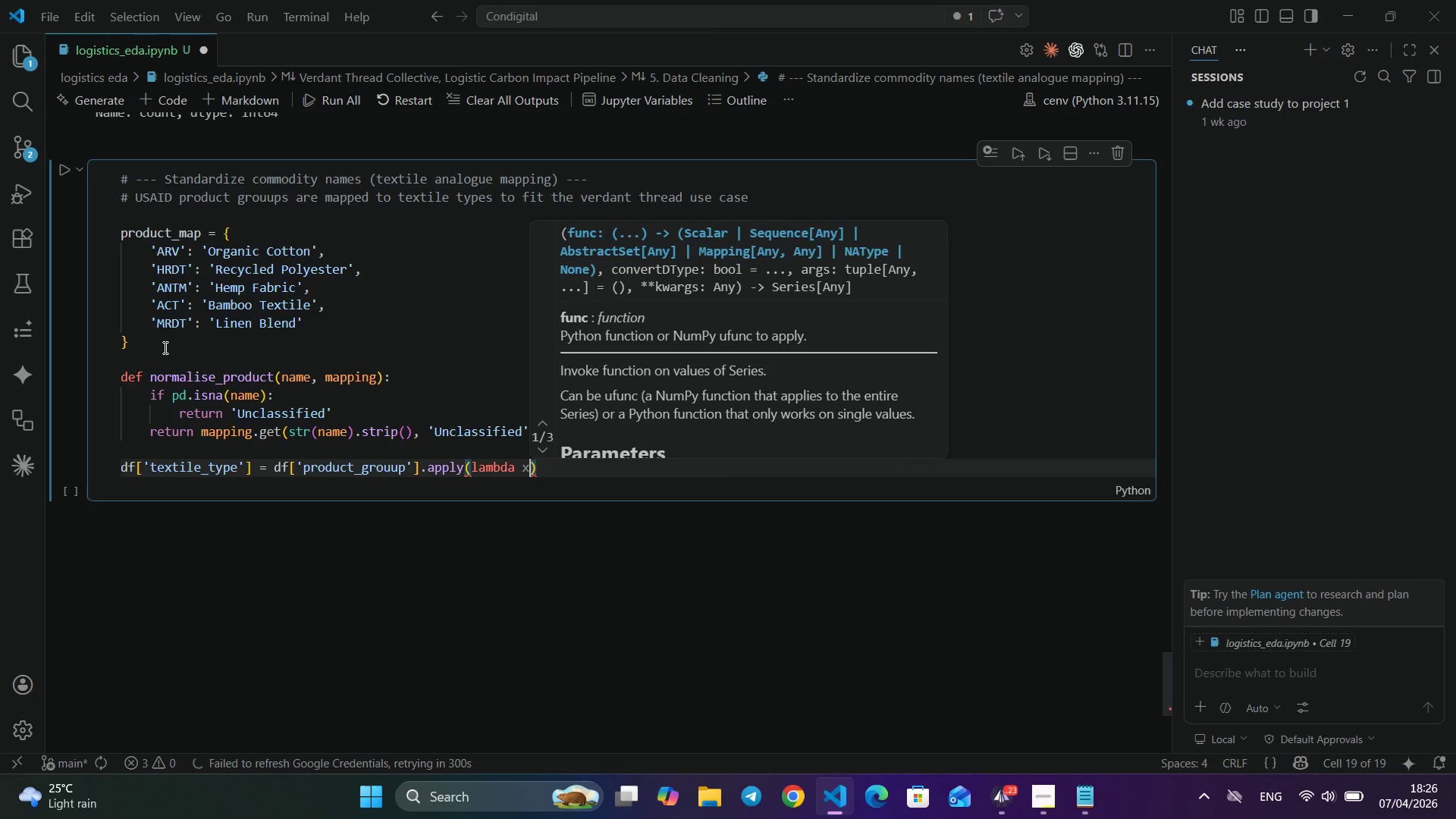 
type( x: norma)
 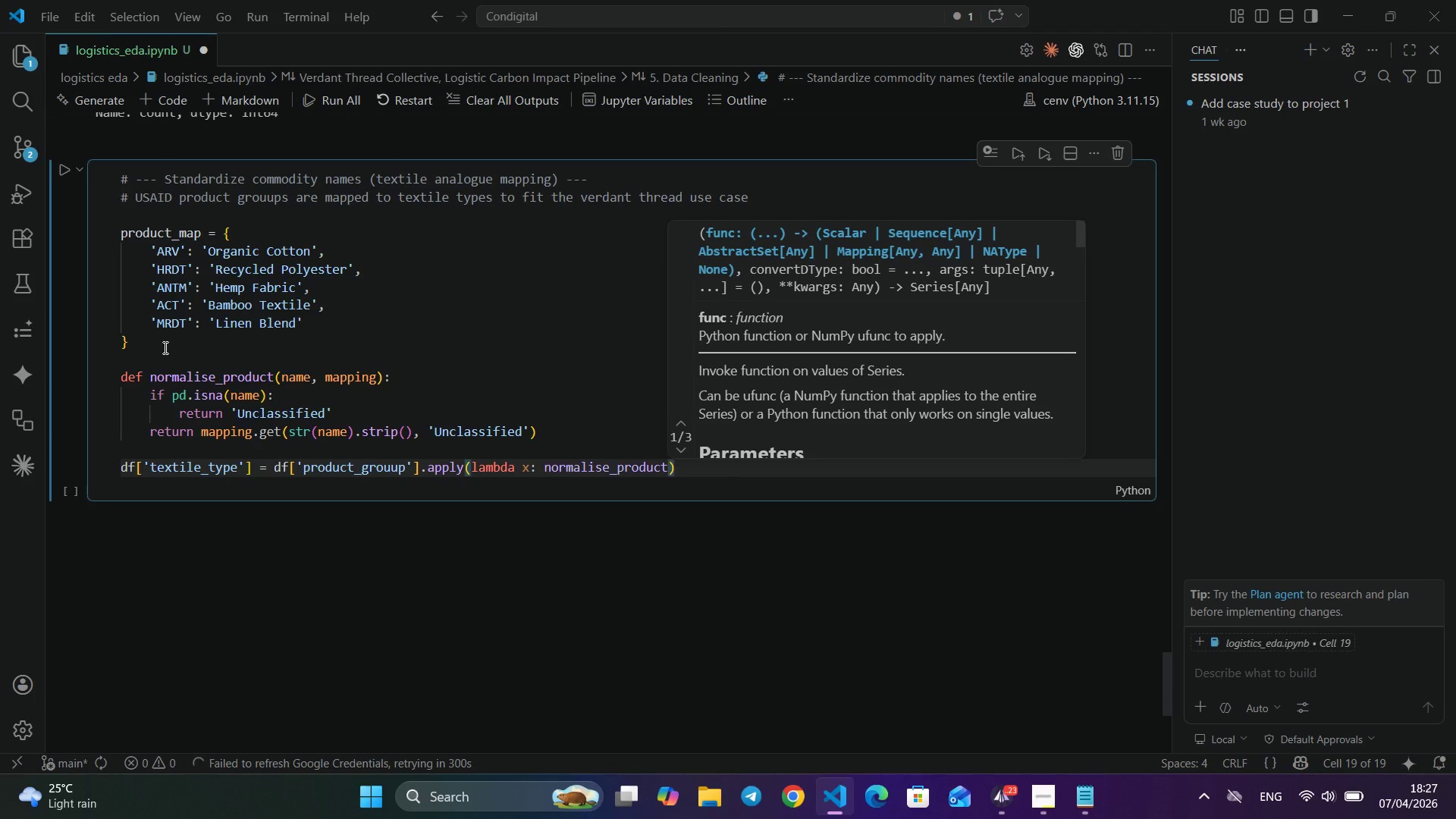 
key(Enter)
 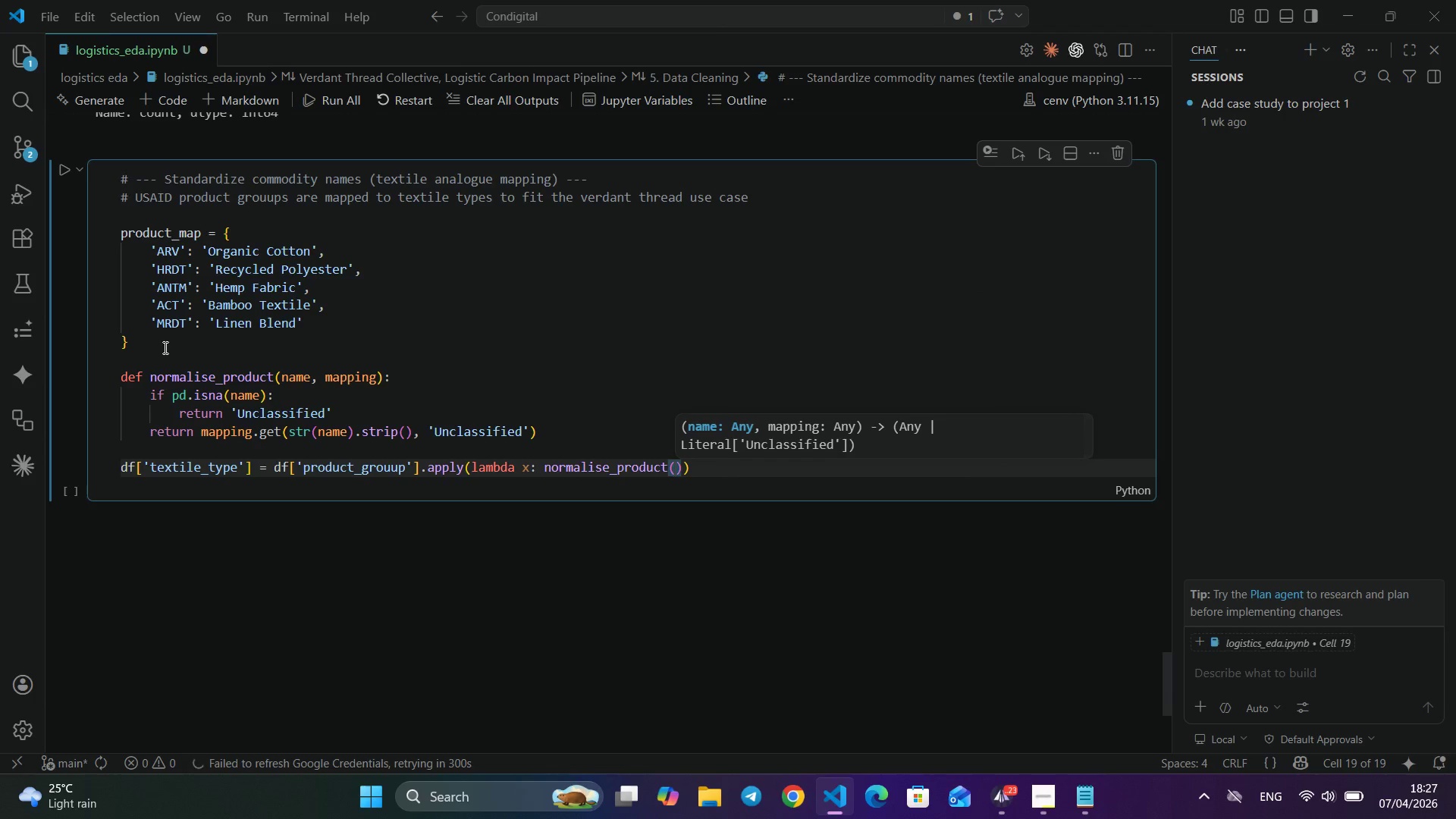 
type((x, pri)
key(Backspace)
type(o)
 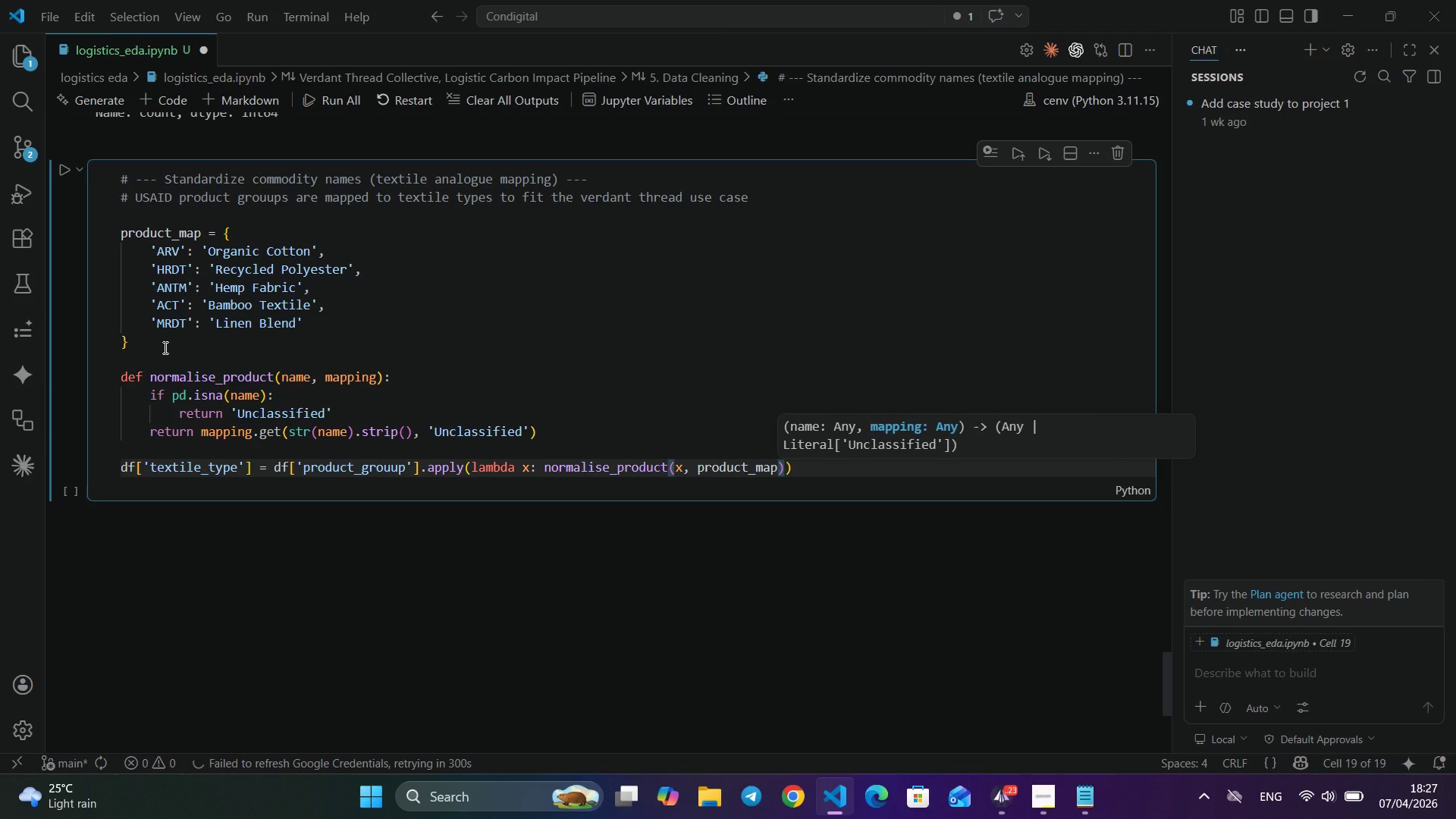 
key(Enter)
 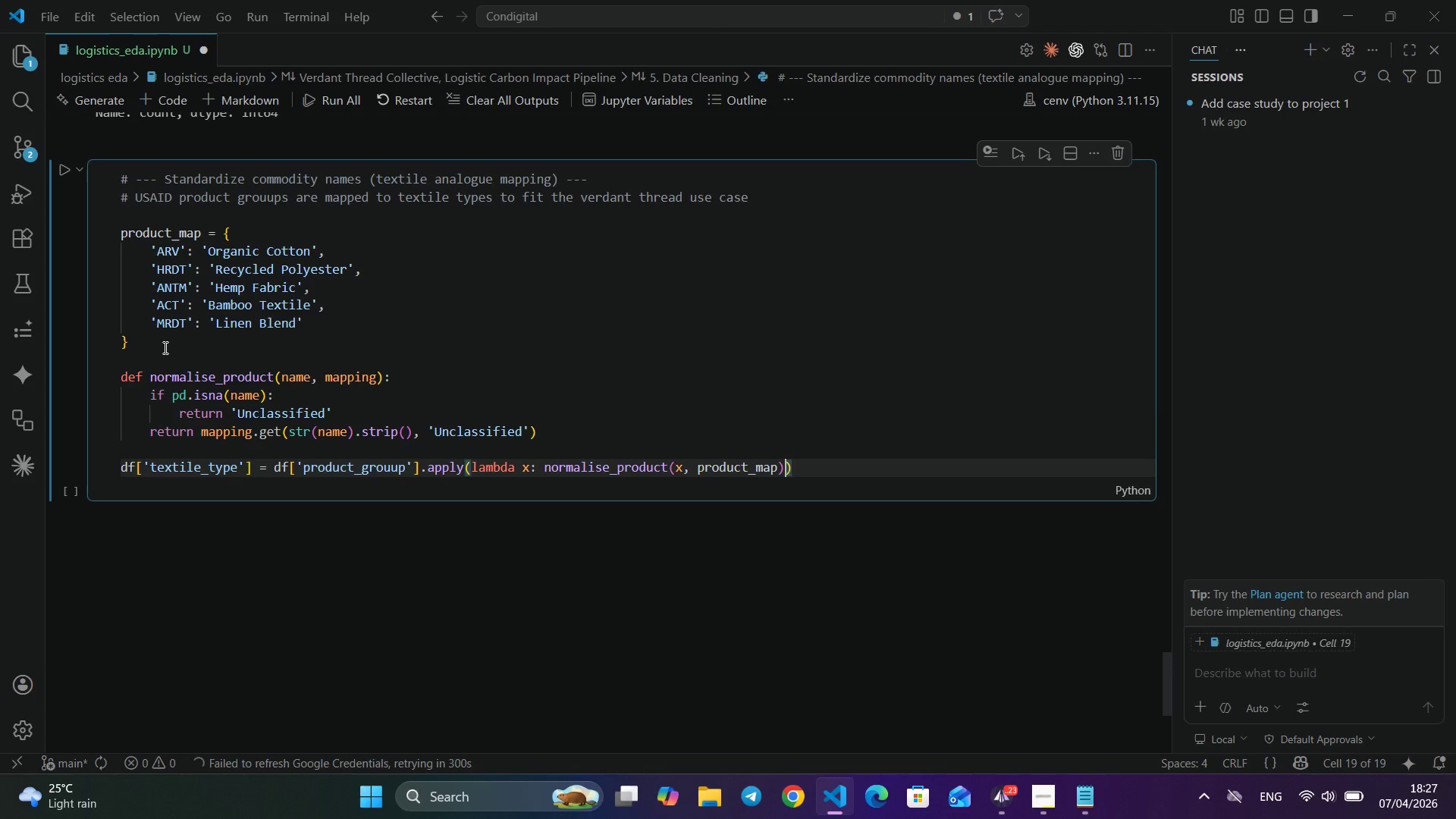 
key(ArrowRight)
 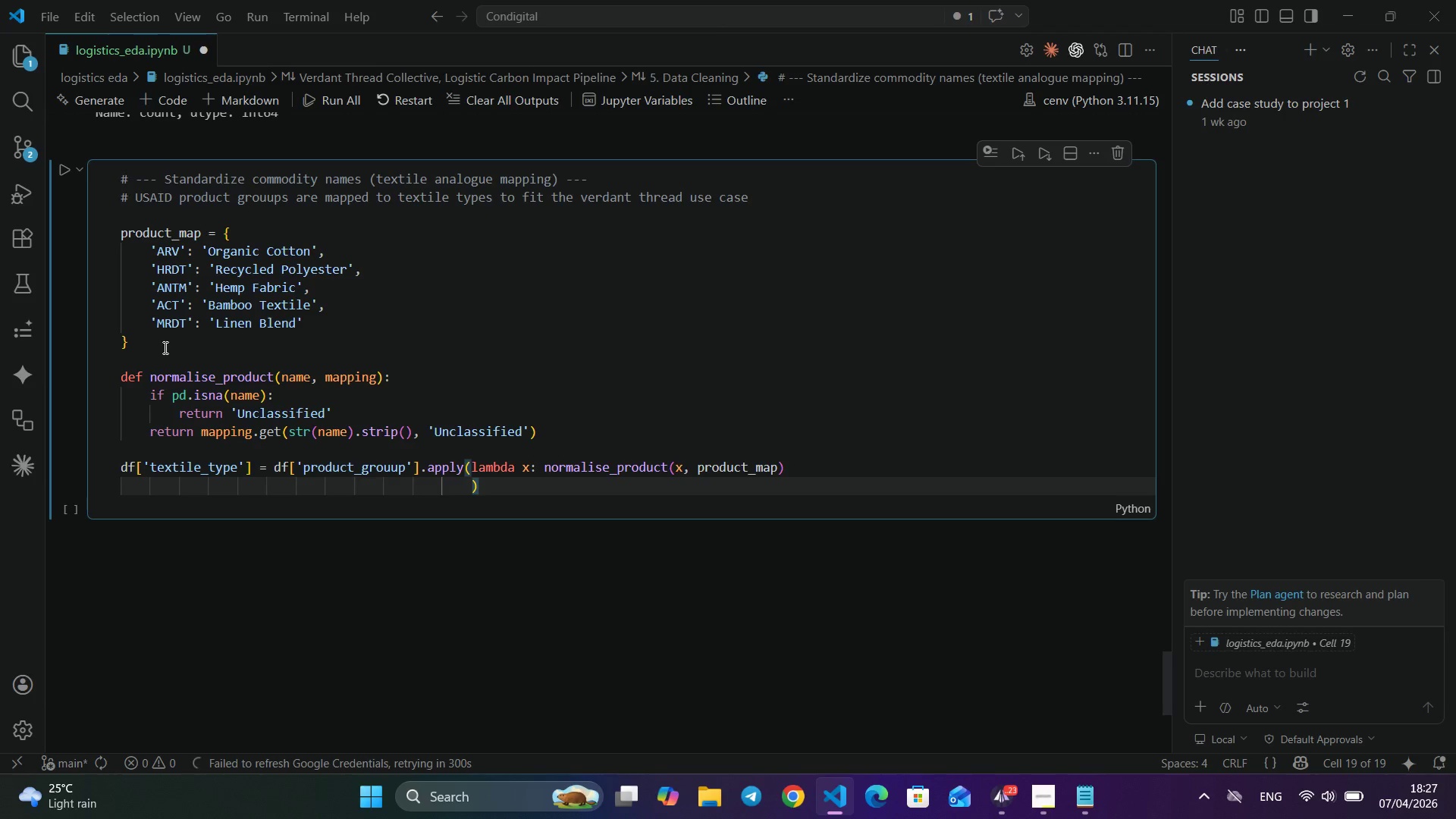 
key(Enter)
 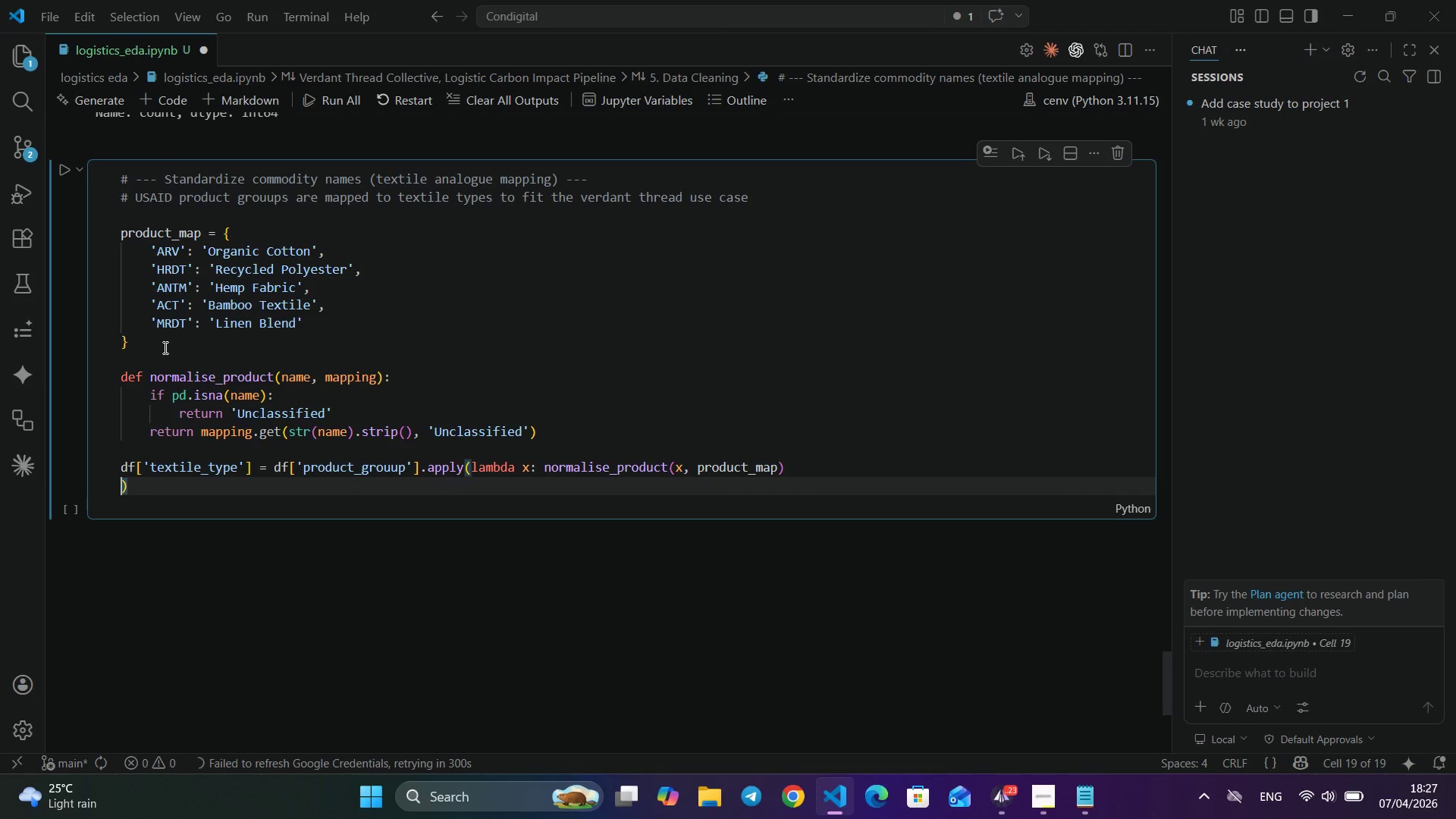 
key(Control+Z)
 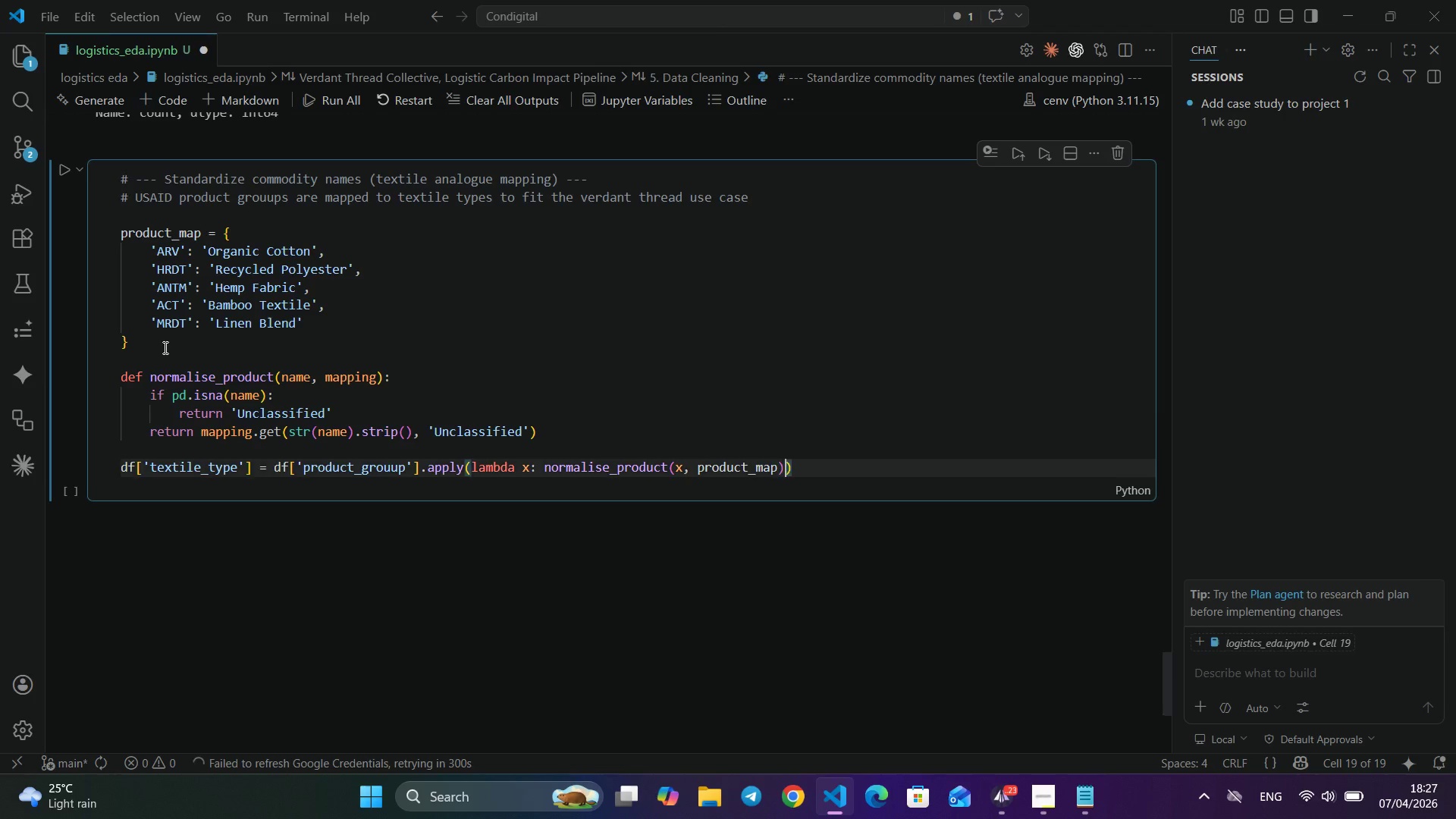 
key(Control+Z)
 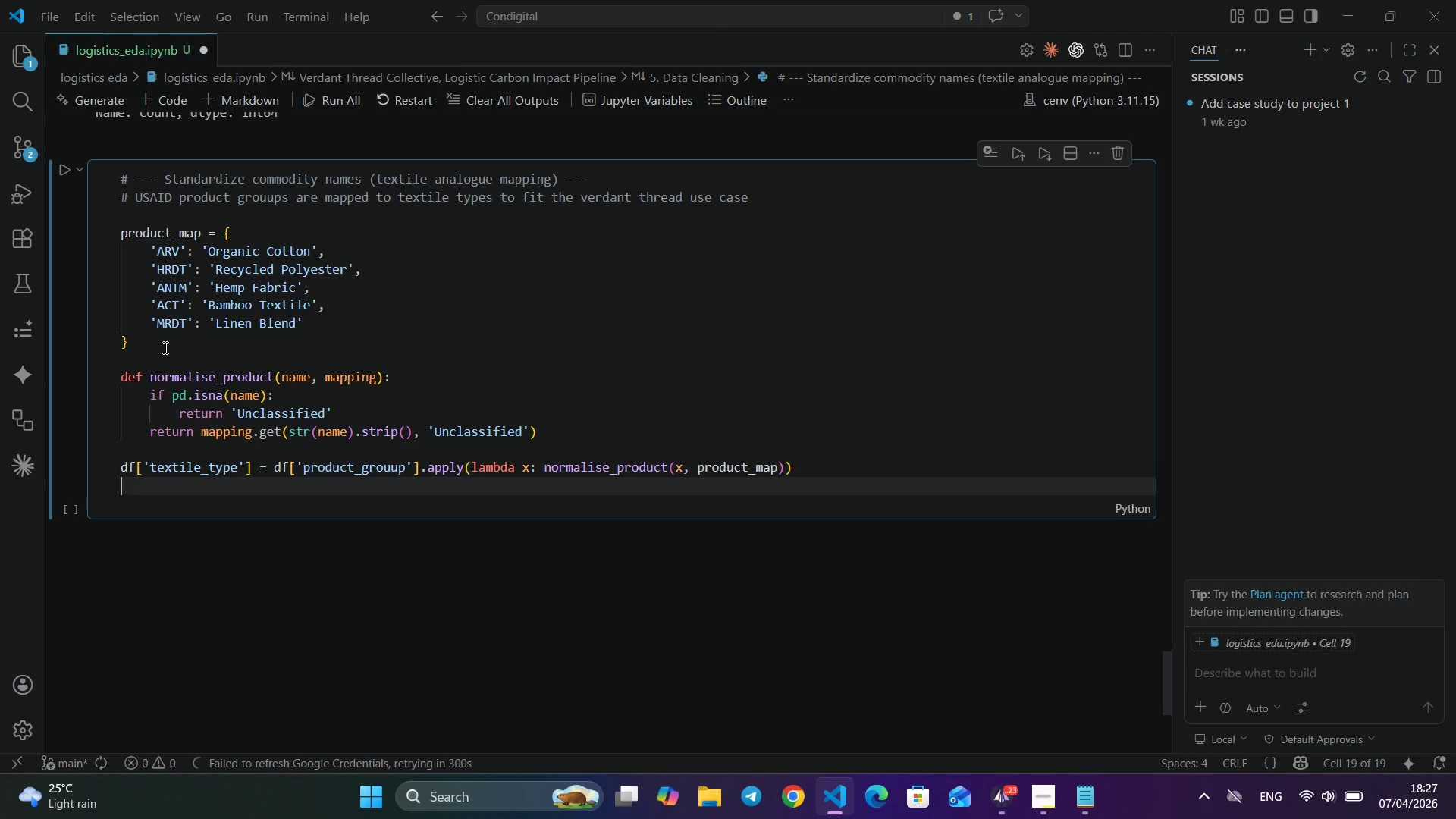 
key(ArrowRight)
 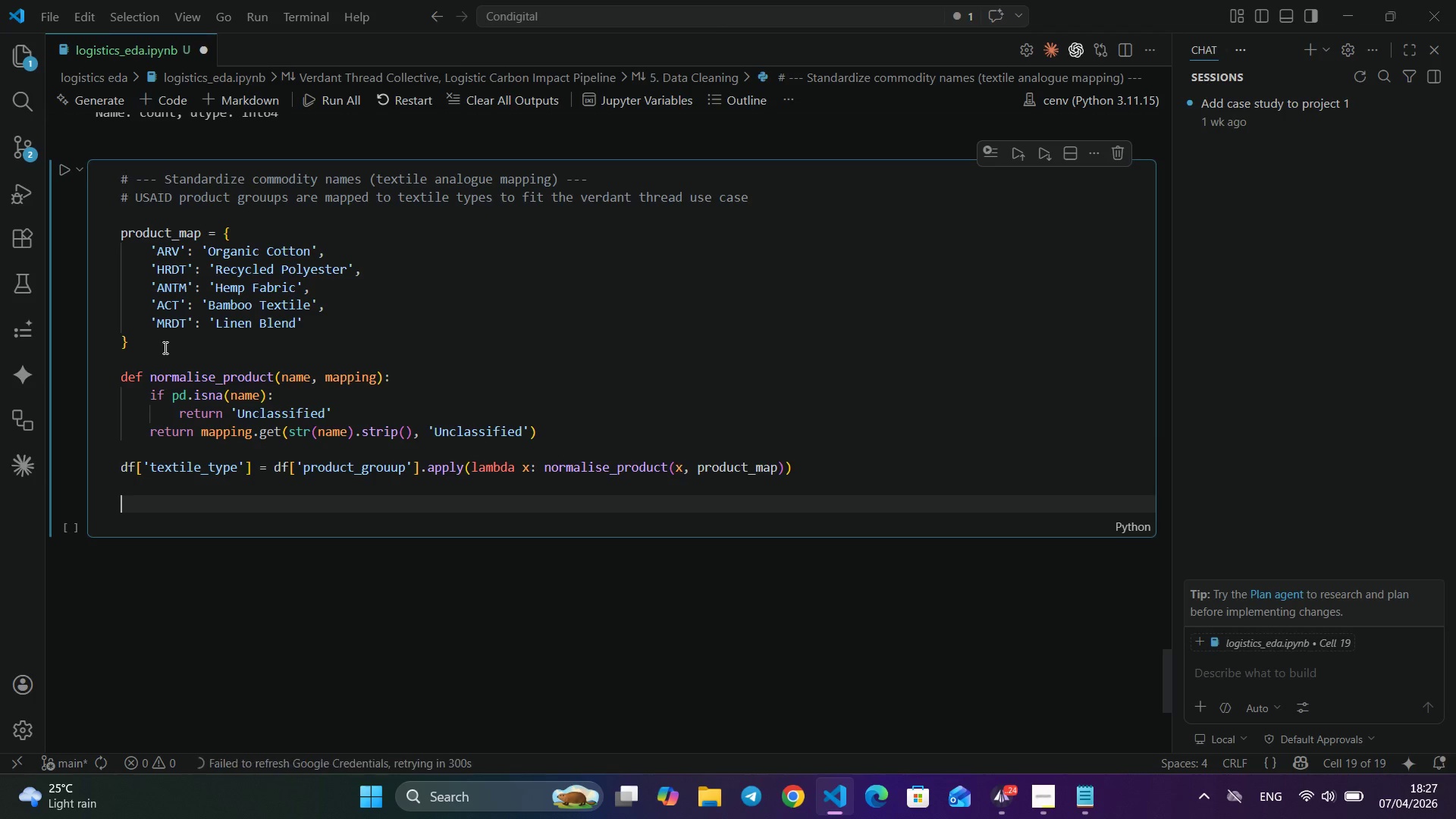 
key(Enter)
 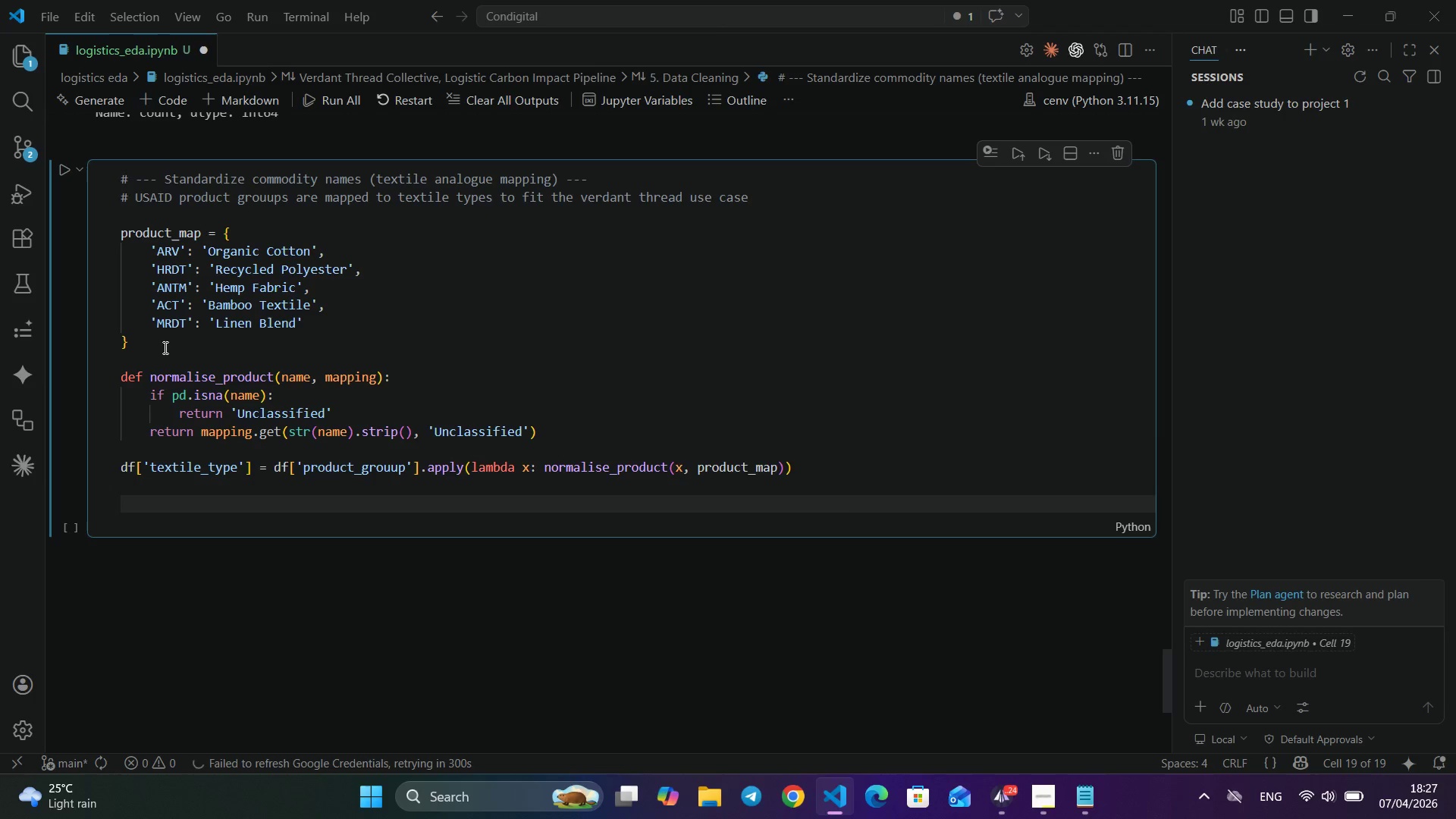 
key(Enter)
 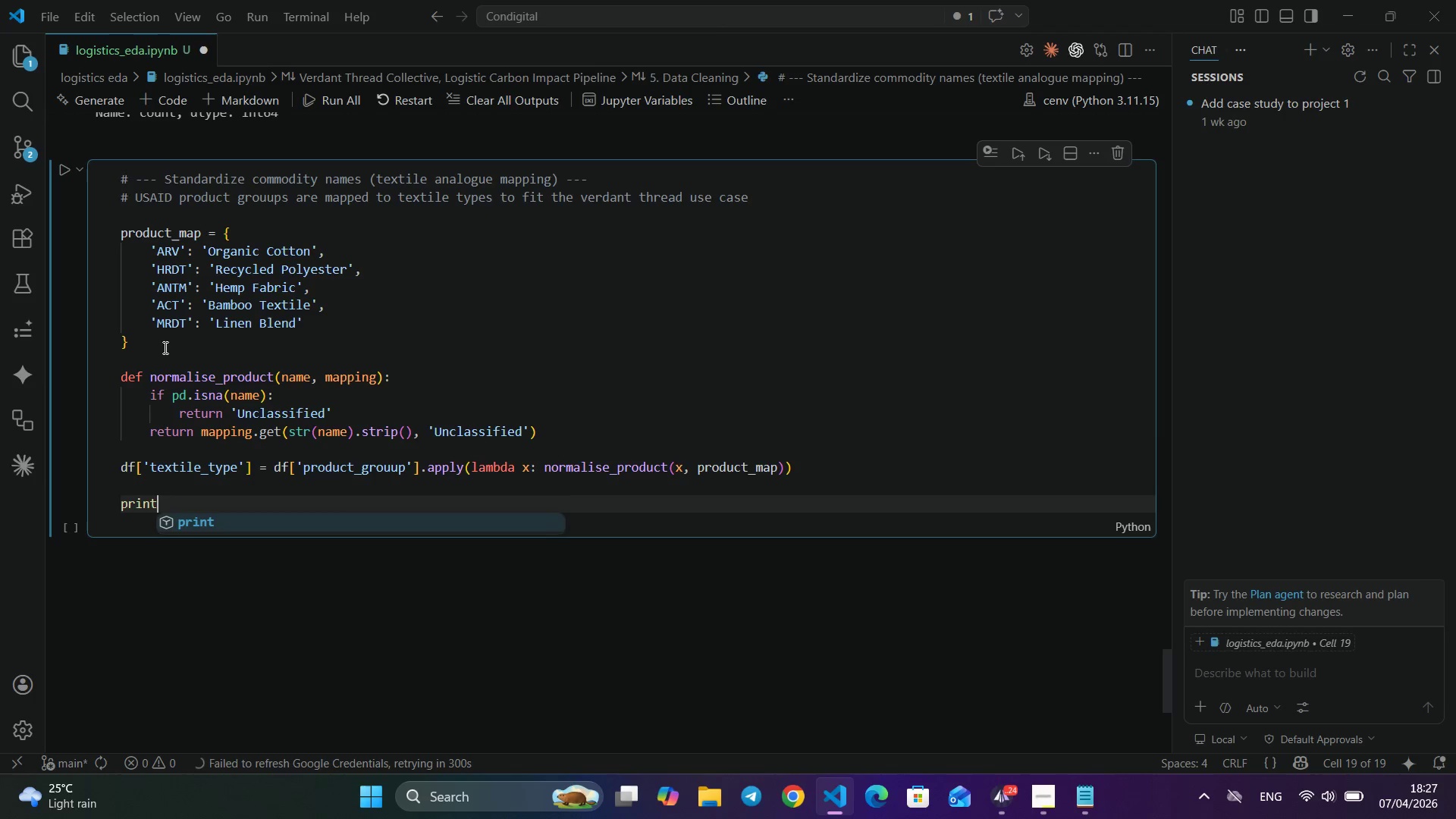 
type(print('Textile type mapping rs)
key(Backspace)
type(esult: )
 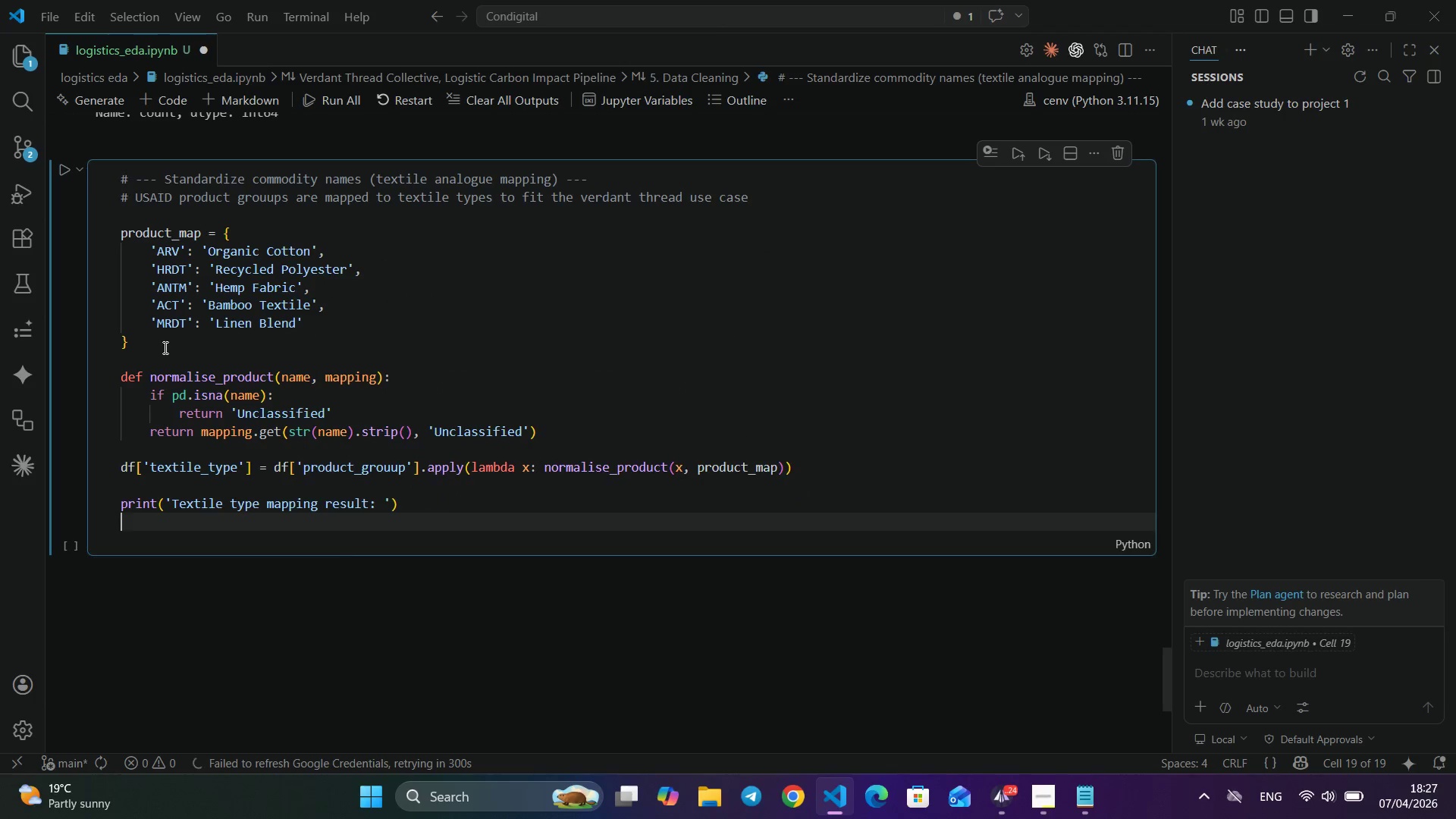 
 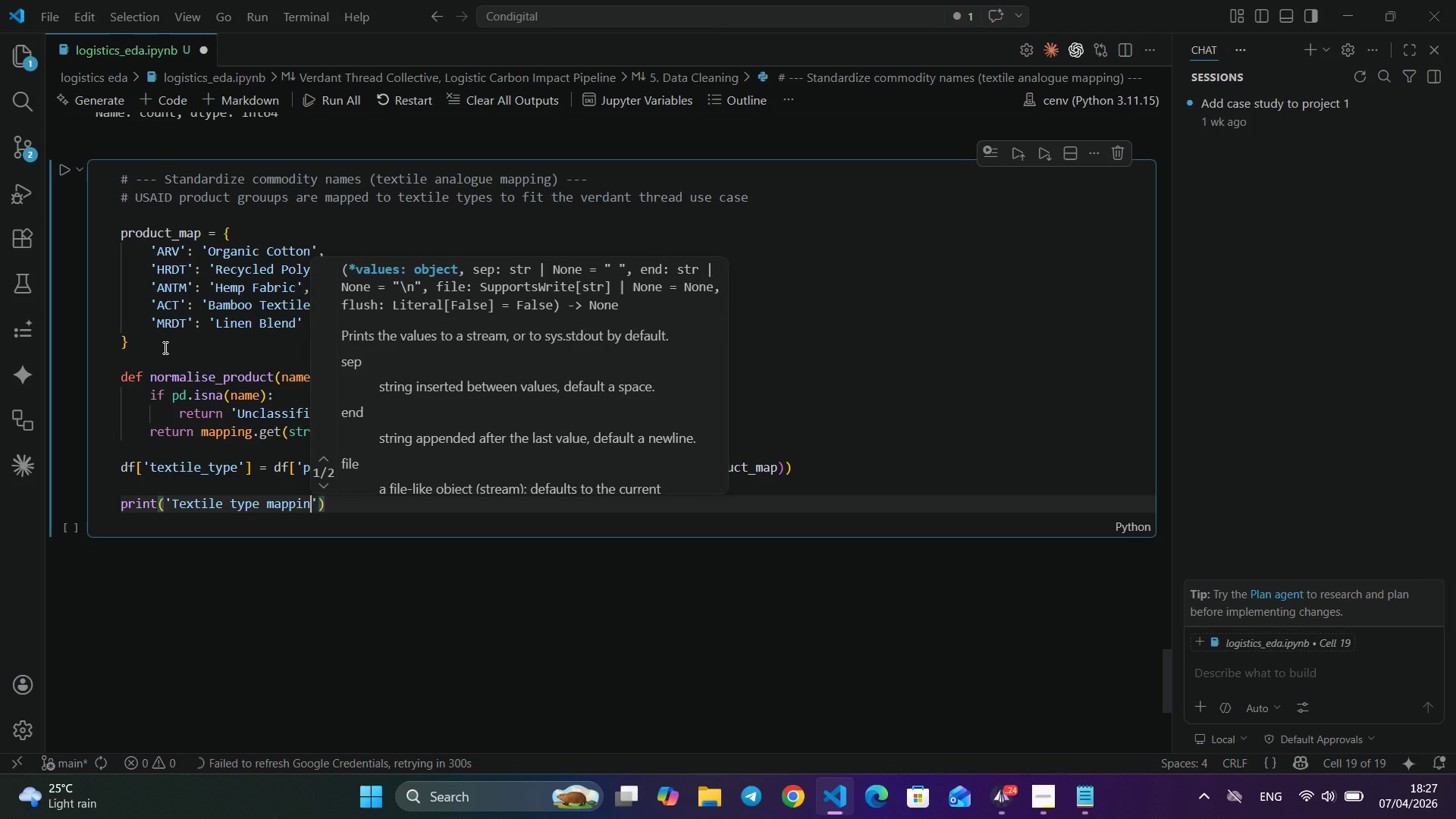 
key(ArrowRight)
 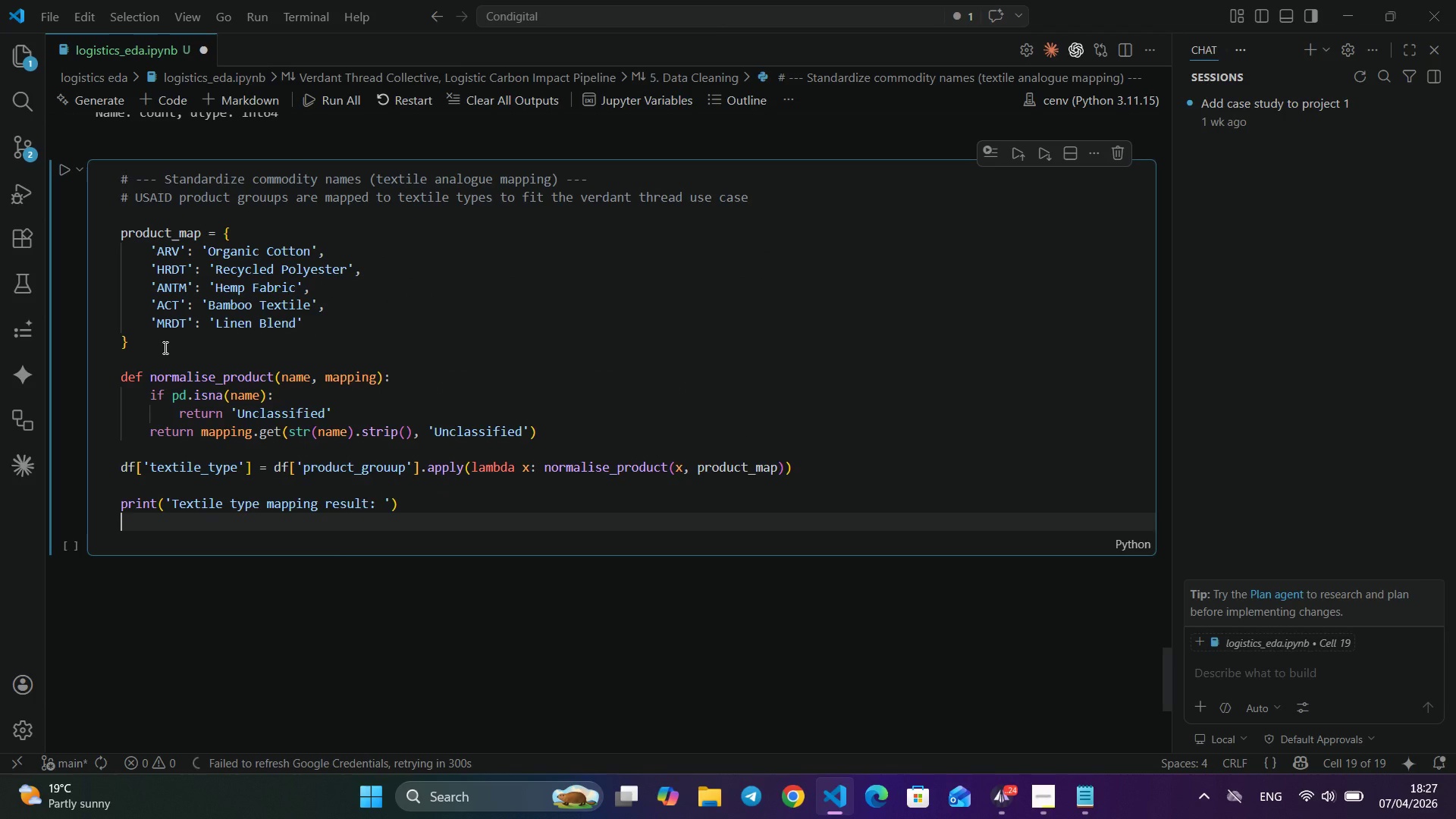 
key(ArrowRight)
 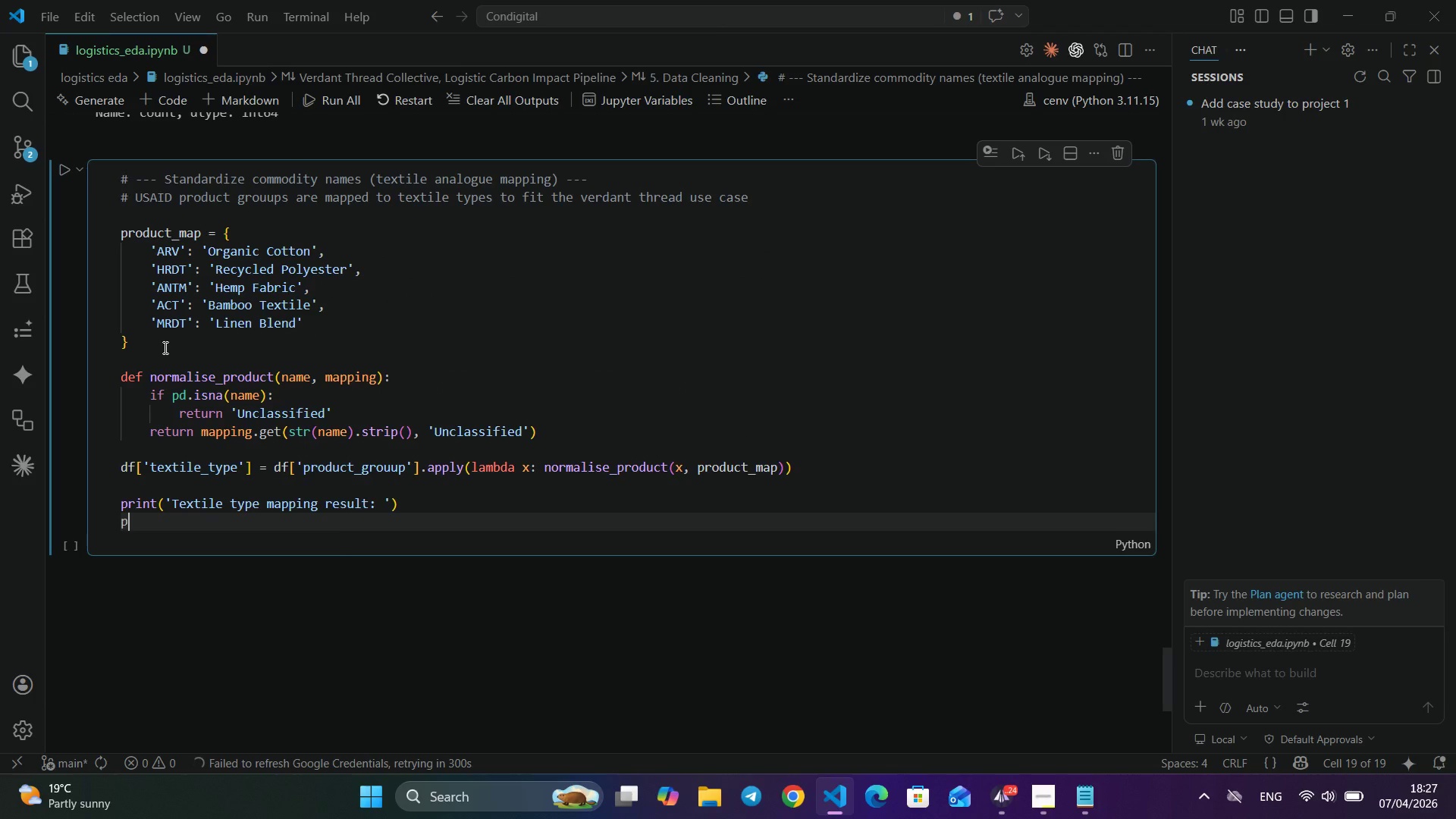 
key(Enter)
 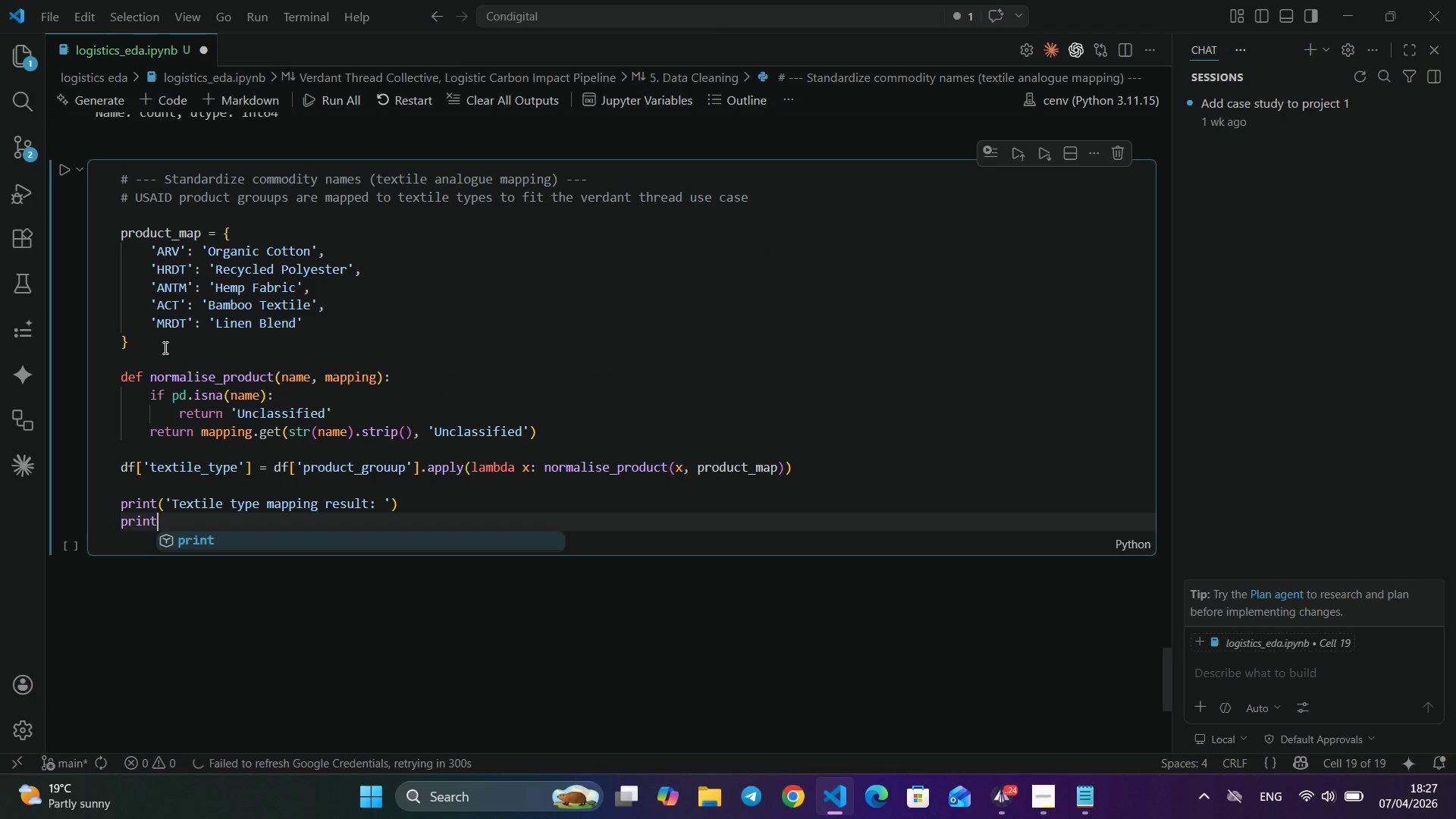 
type(print(df['textile_type)
 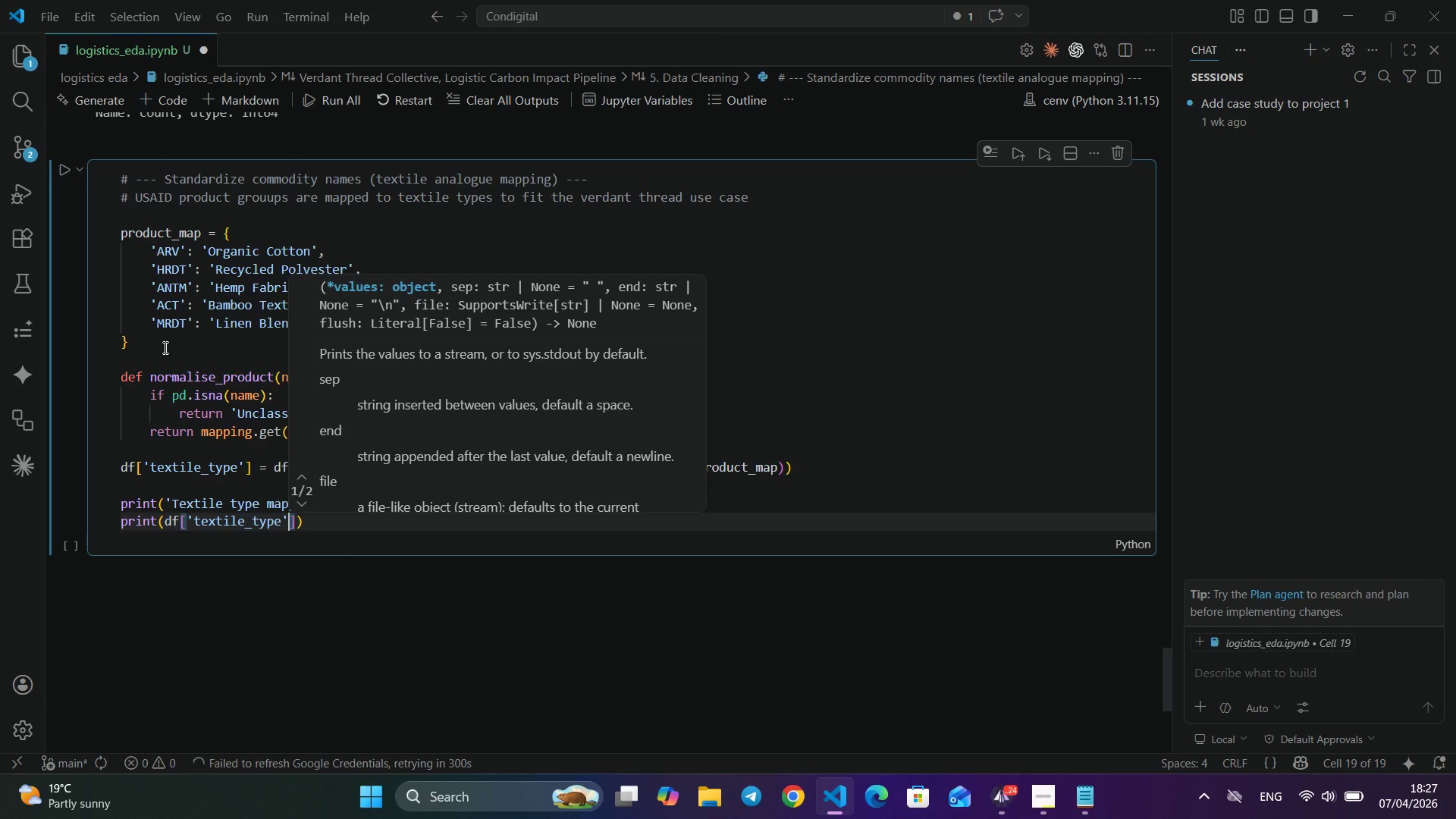 
key(ArrowRight)
 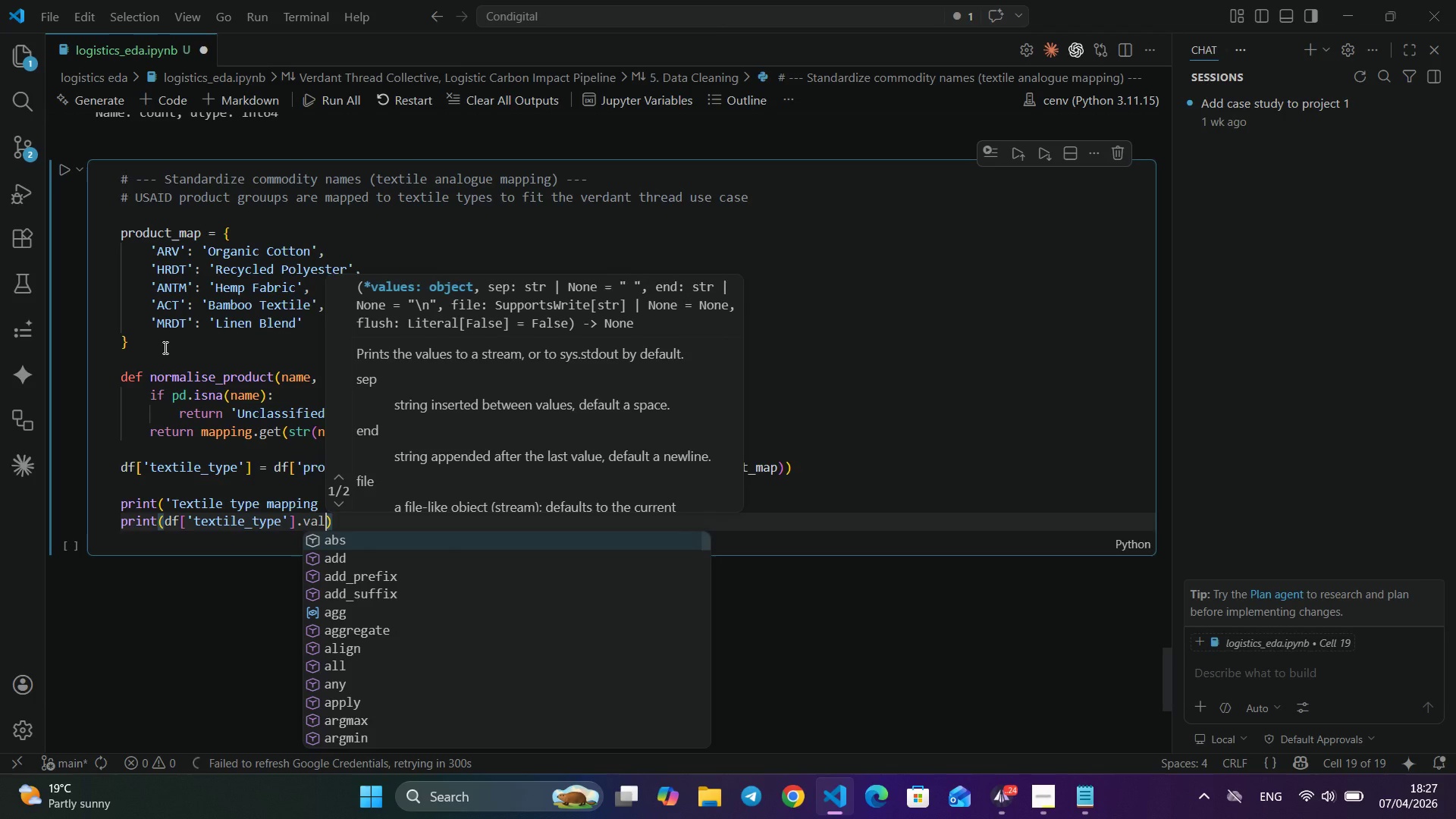 
key(ArrowRight)
 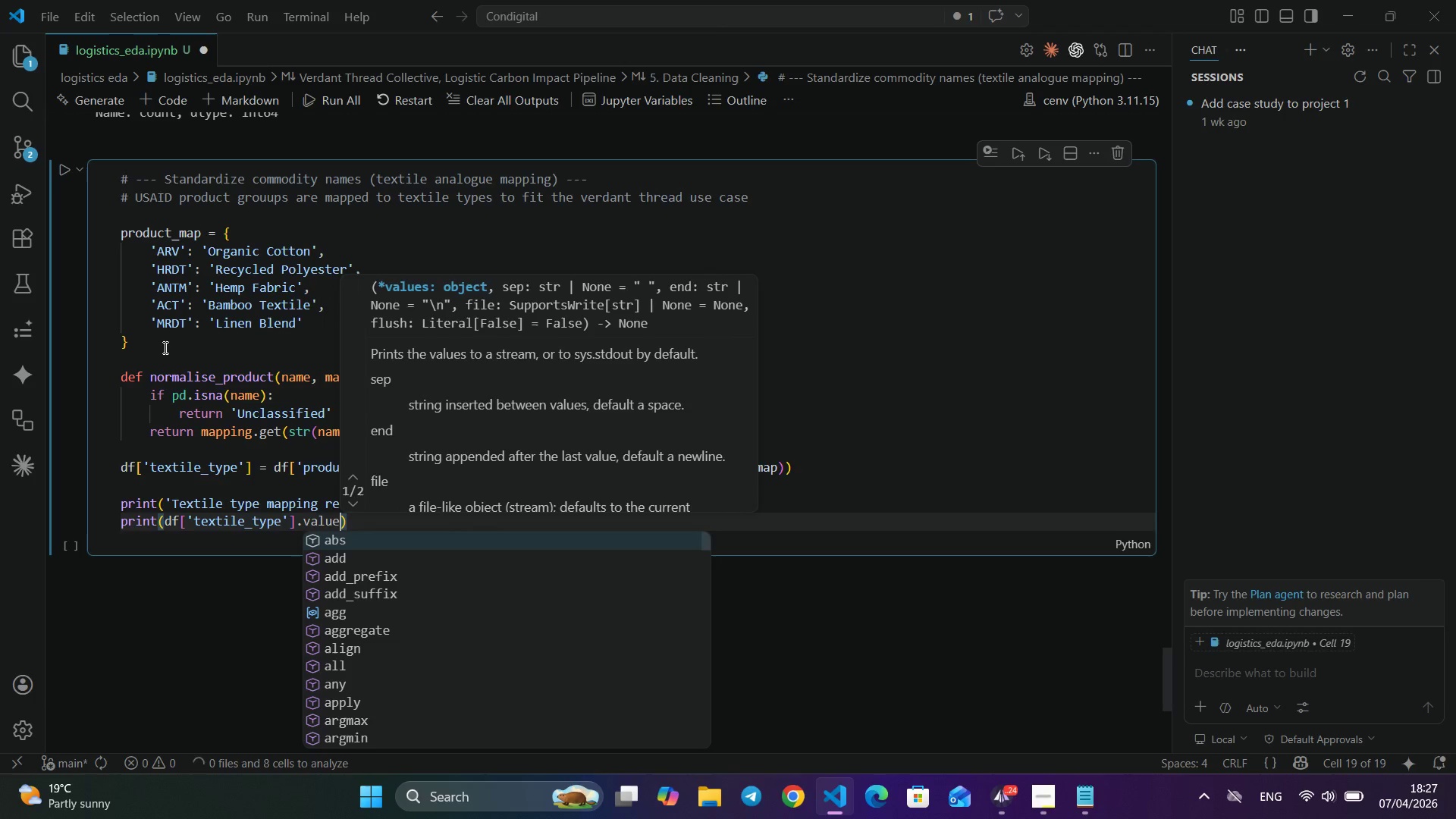 
type(.value)
 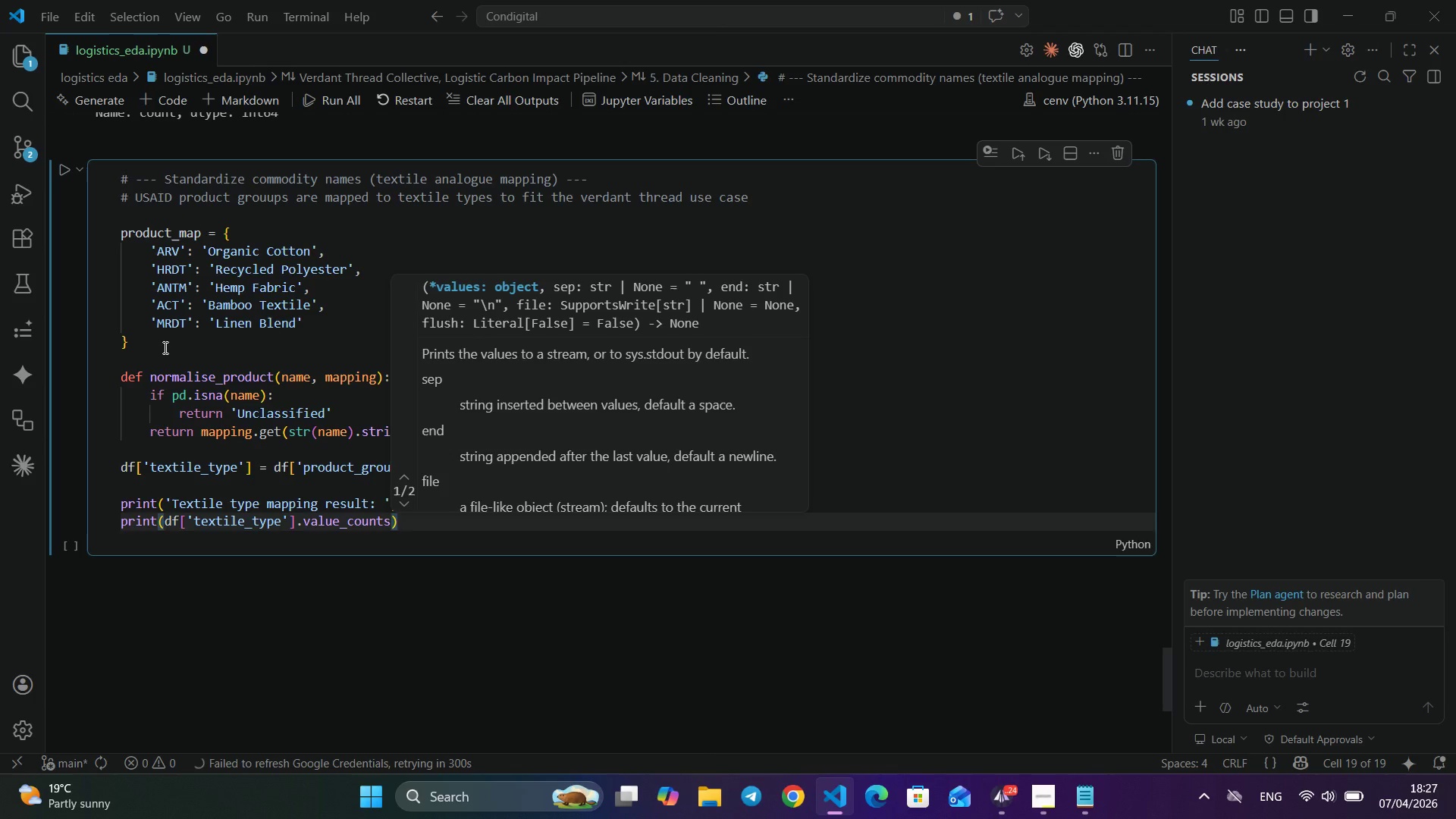 
key(Enter)
 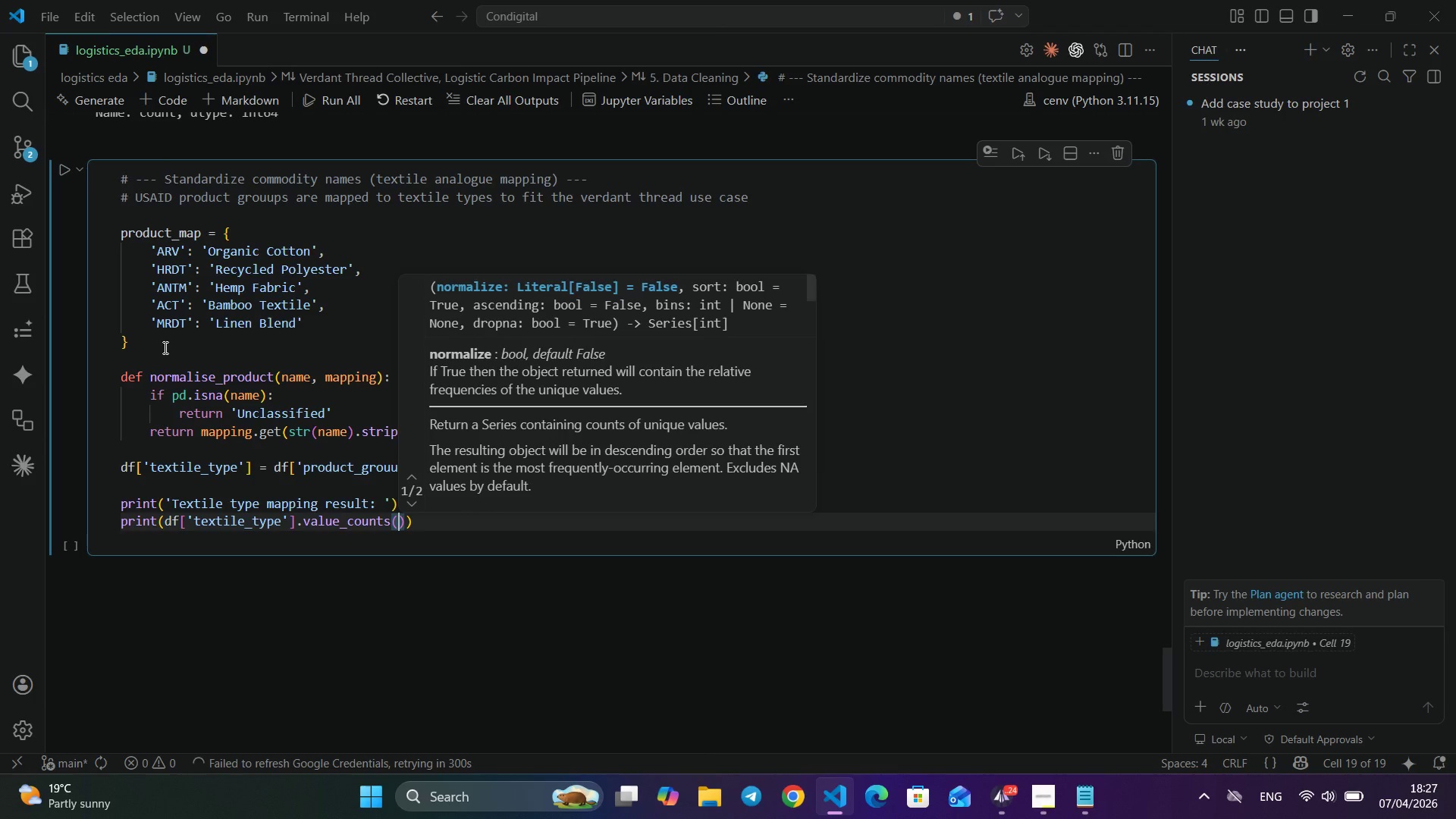 
key(Shift+9)
 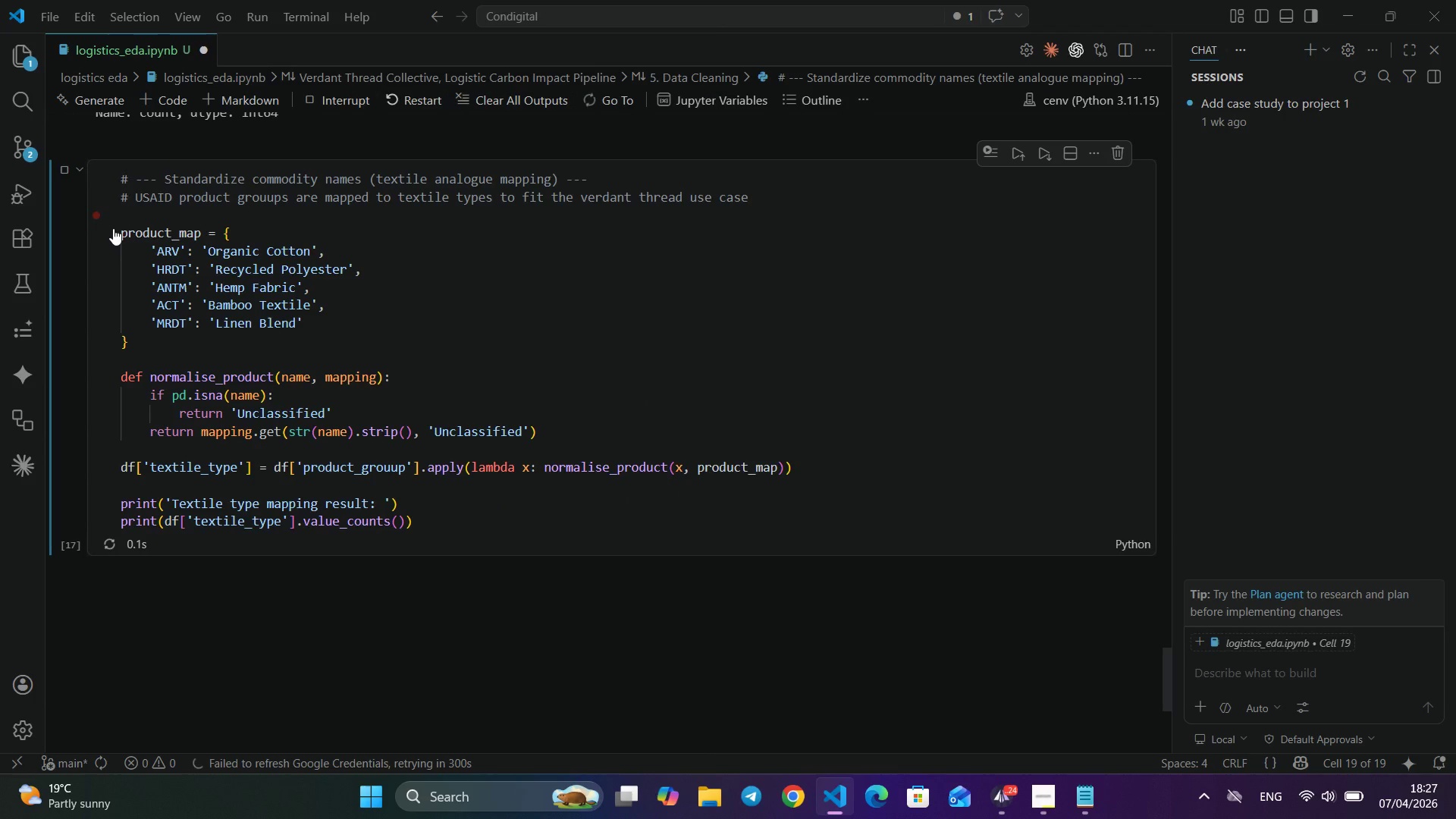 
left_click([64, 164])
 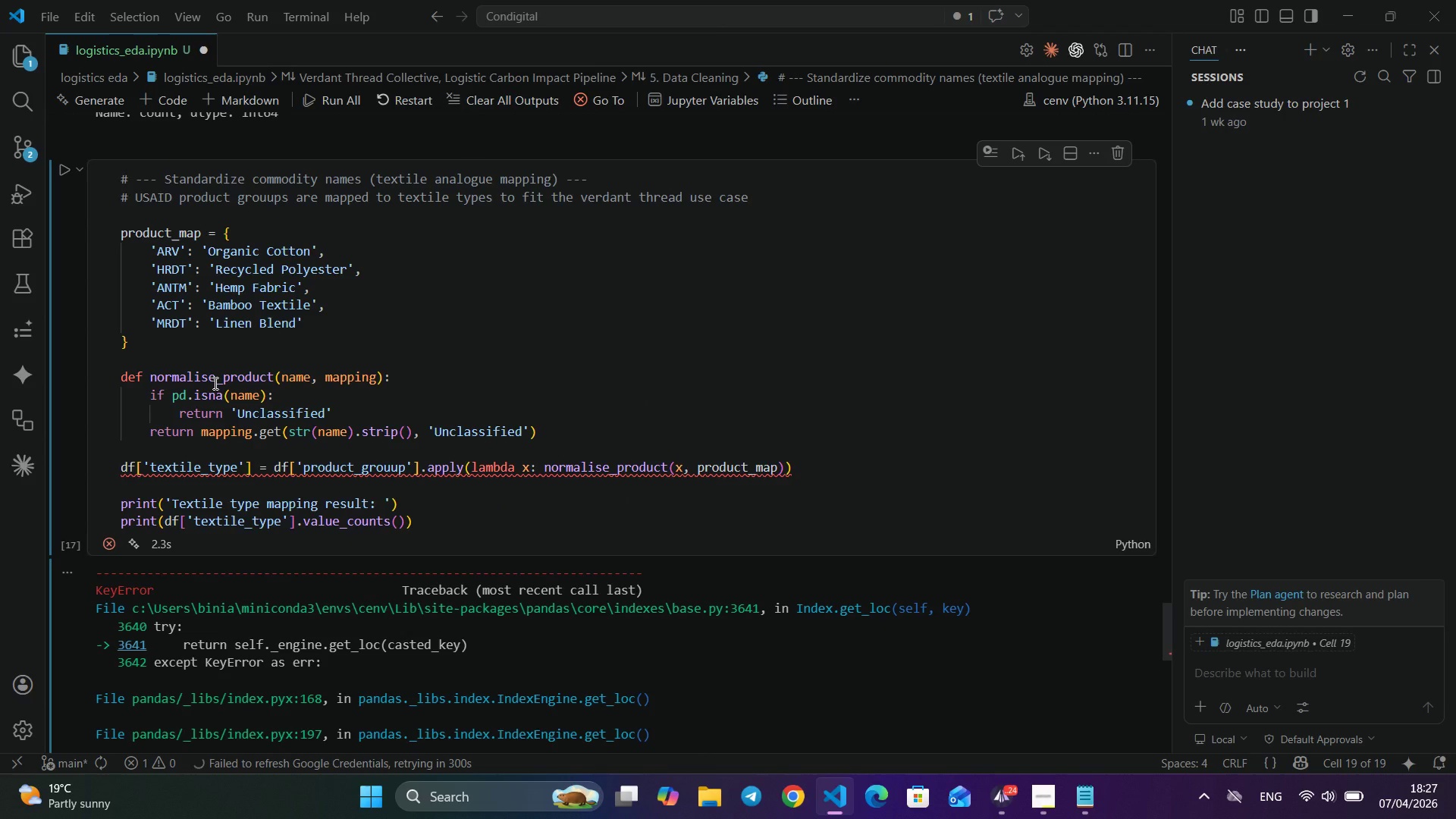 
wait(9.91)
 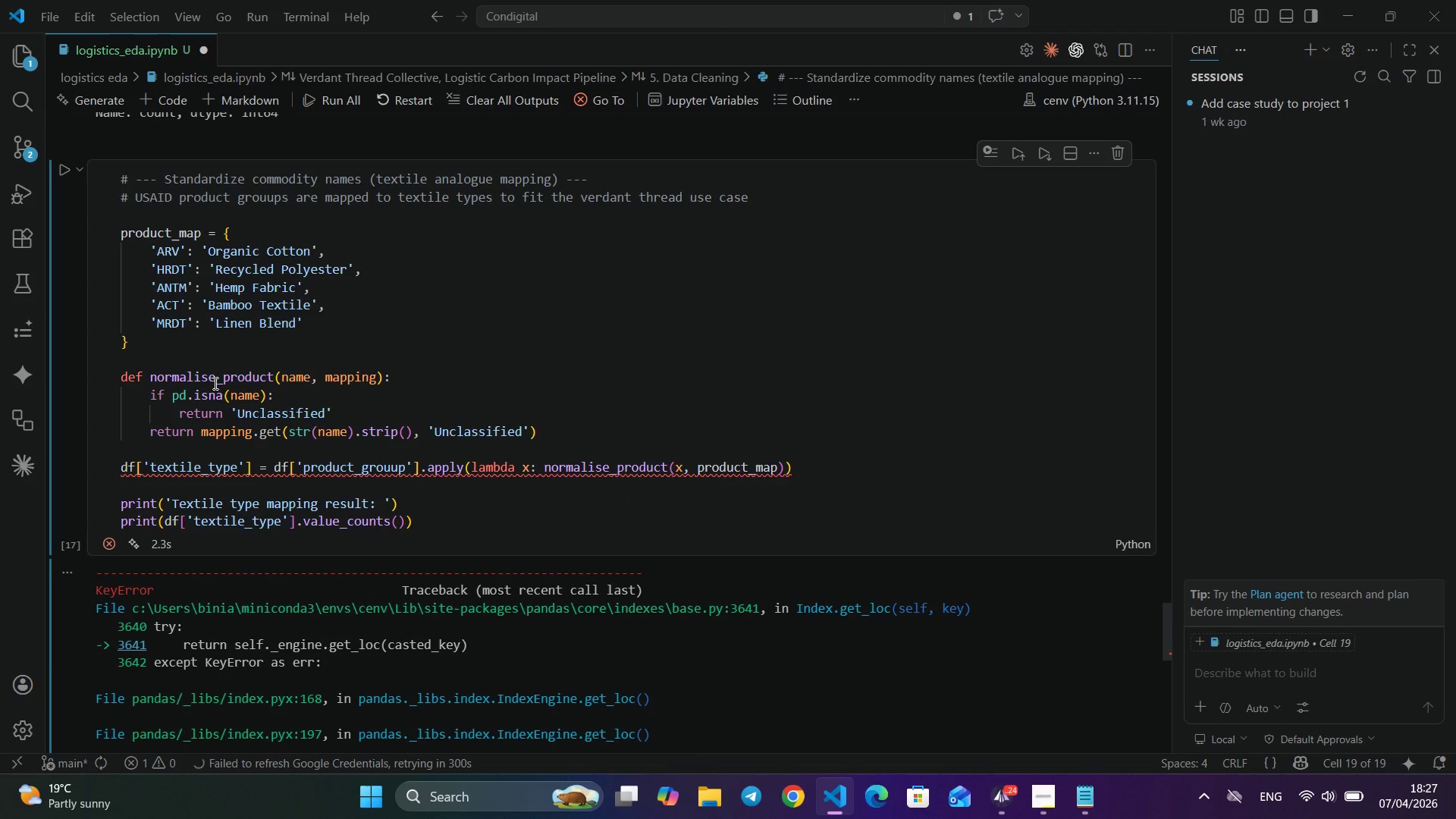 
scroll: coordinate [258, 489], scroll_direction: down, amount: 11.0
 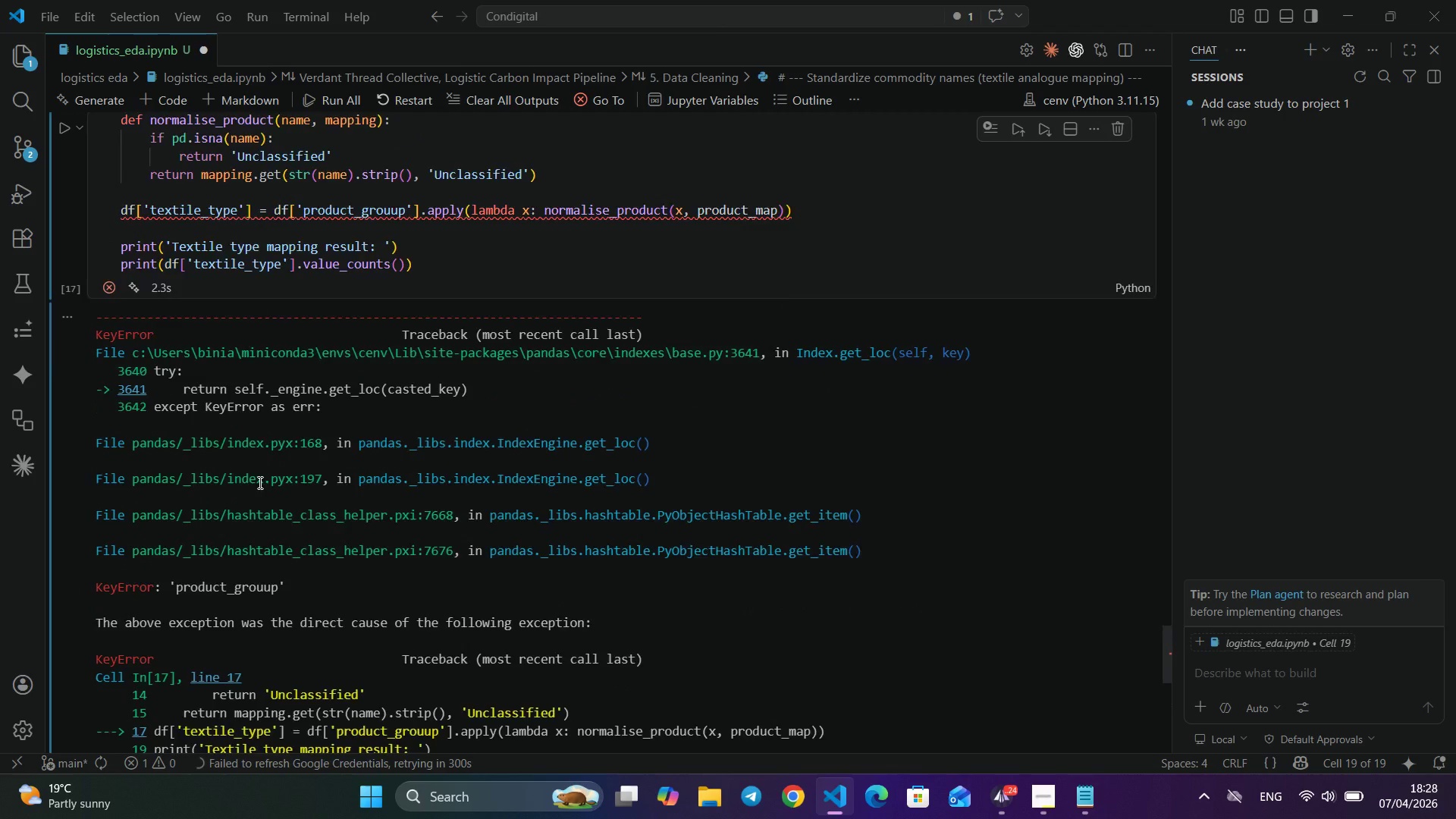 
scroll: coordinate [259, 472], scroll_direction: up, amount: 10.0
 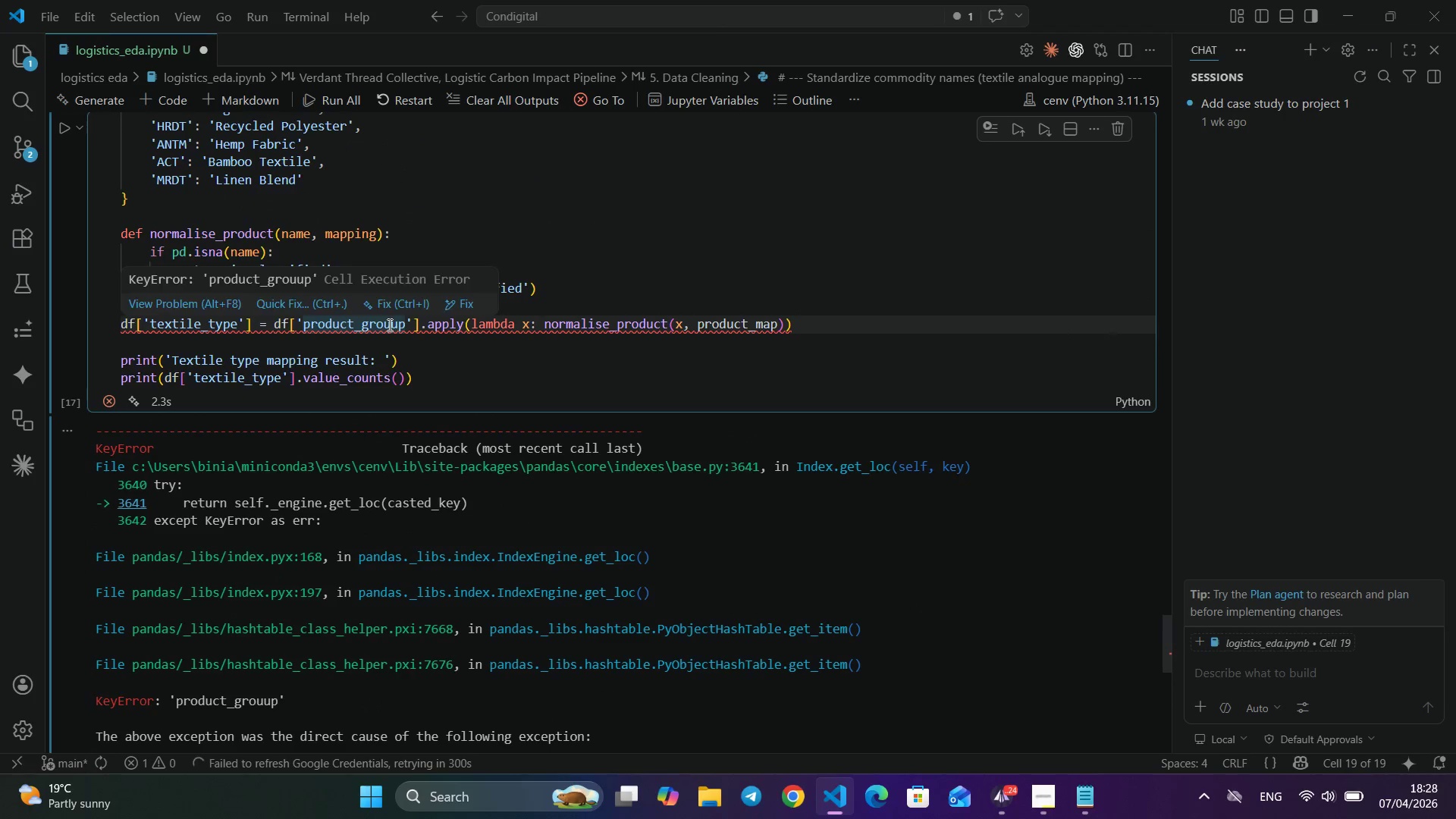 
left_click([393, 325])
 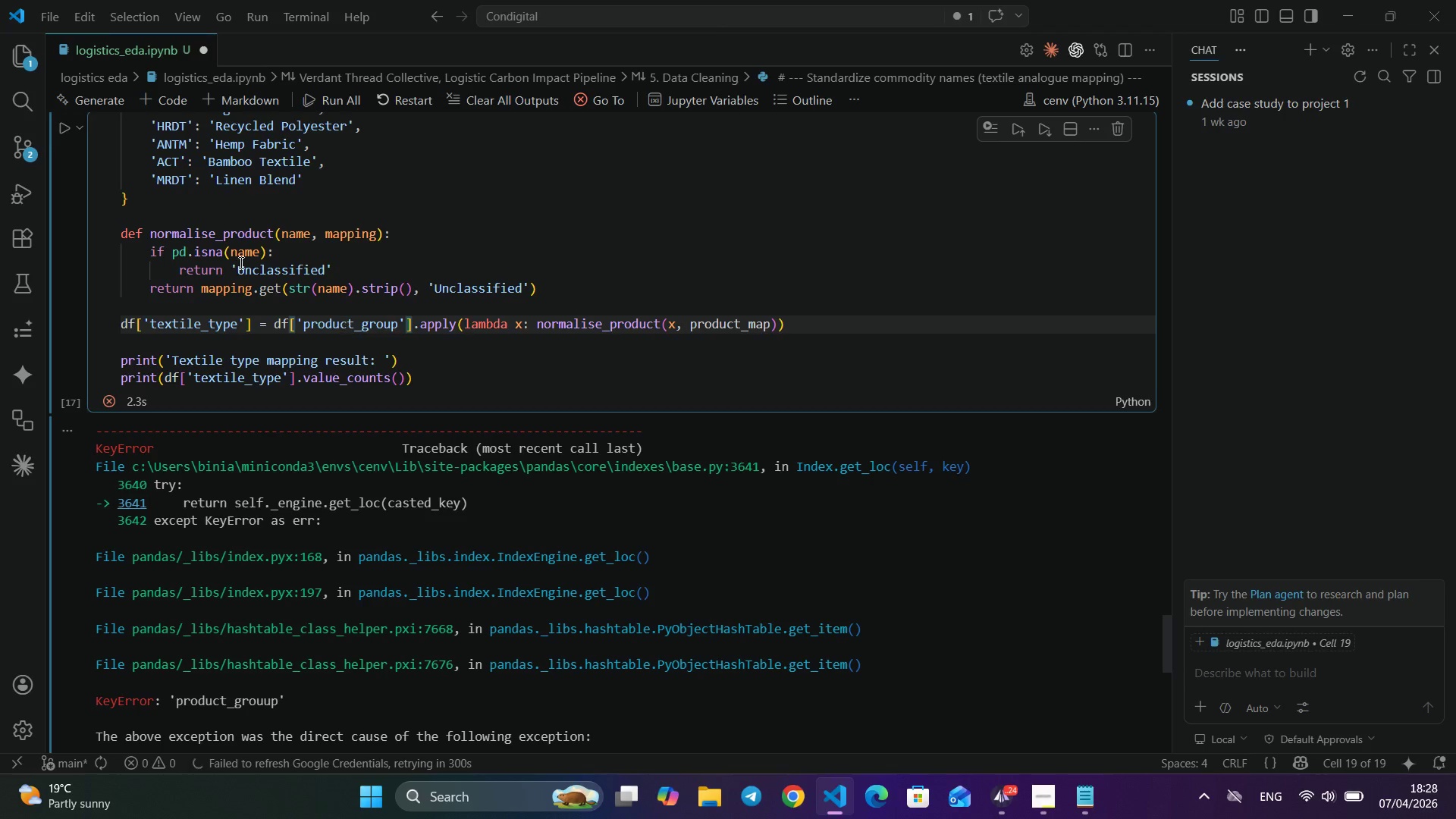 
key(Backspace)
 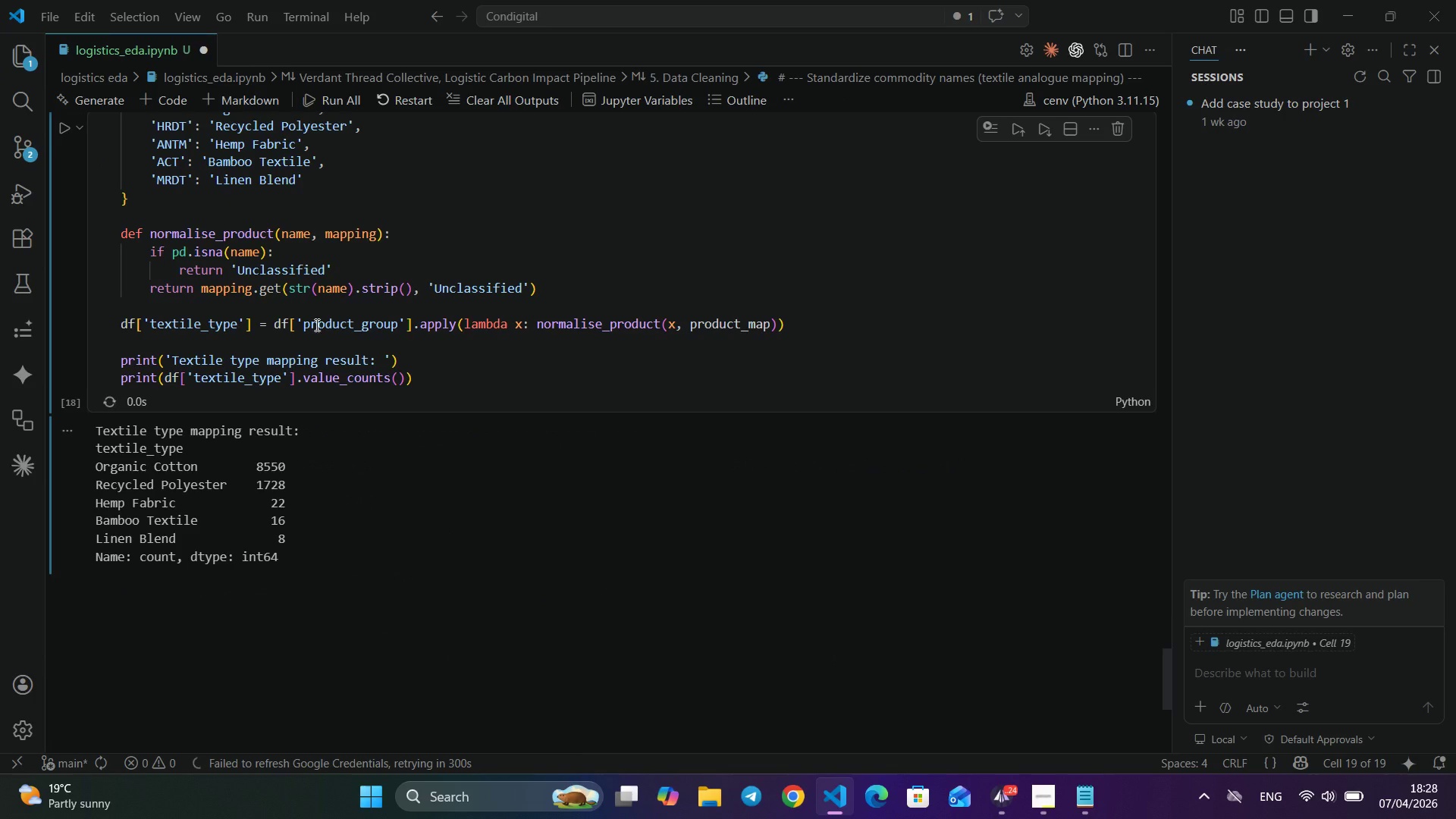 
left_click([67, 129])
 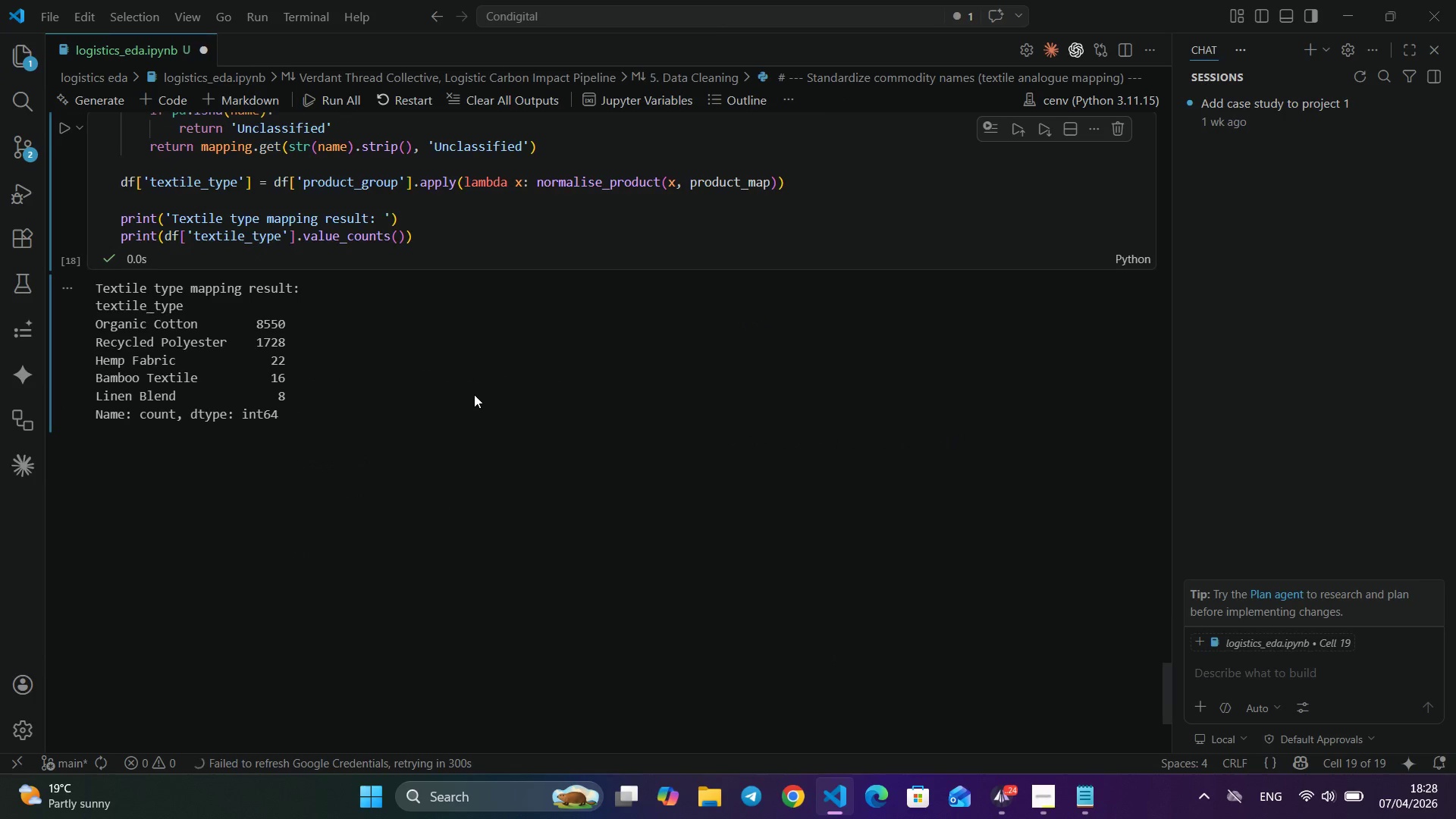 
scroll: coordinate [347, 340], scroll_direction: down, amount: 3.0
 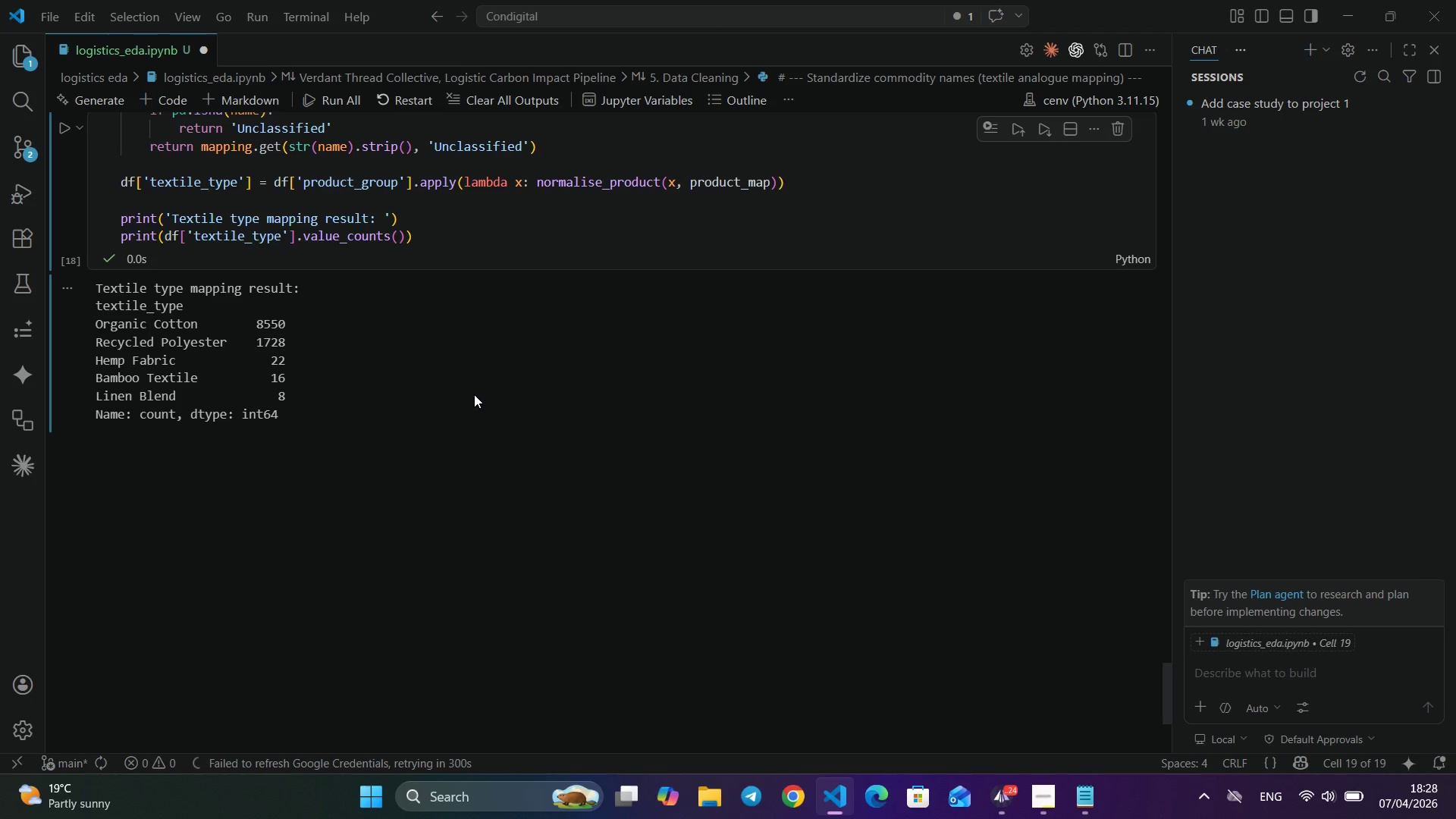 
wait(17.33)
 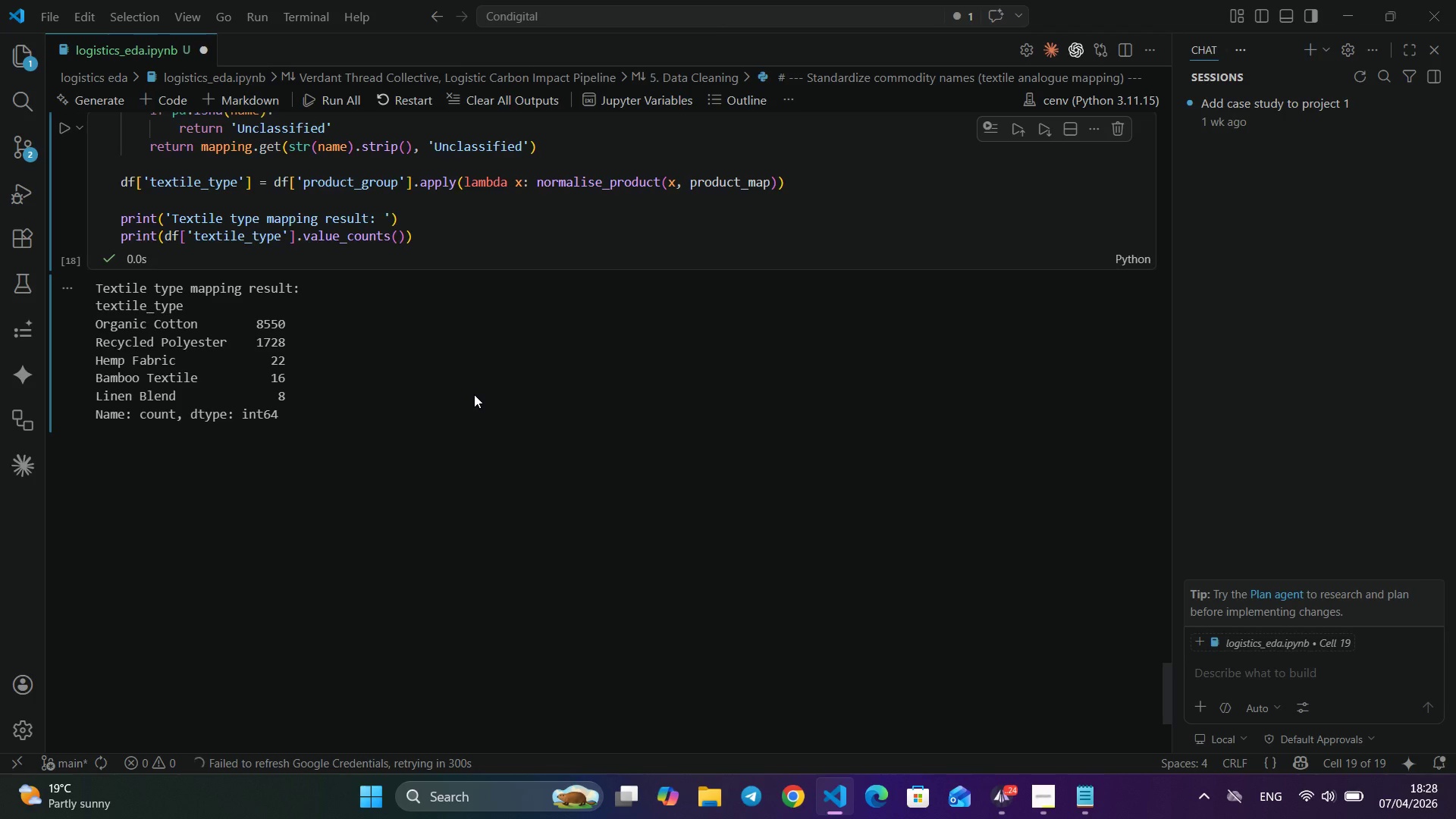 
type(### 6,)
key(Backspace)
type(. Distance Engineering)
 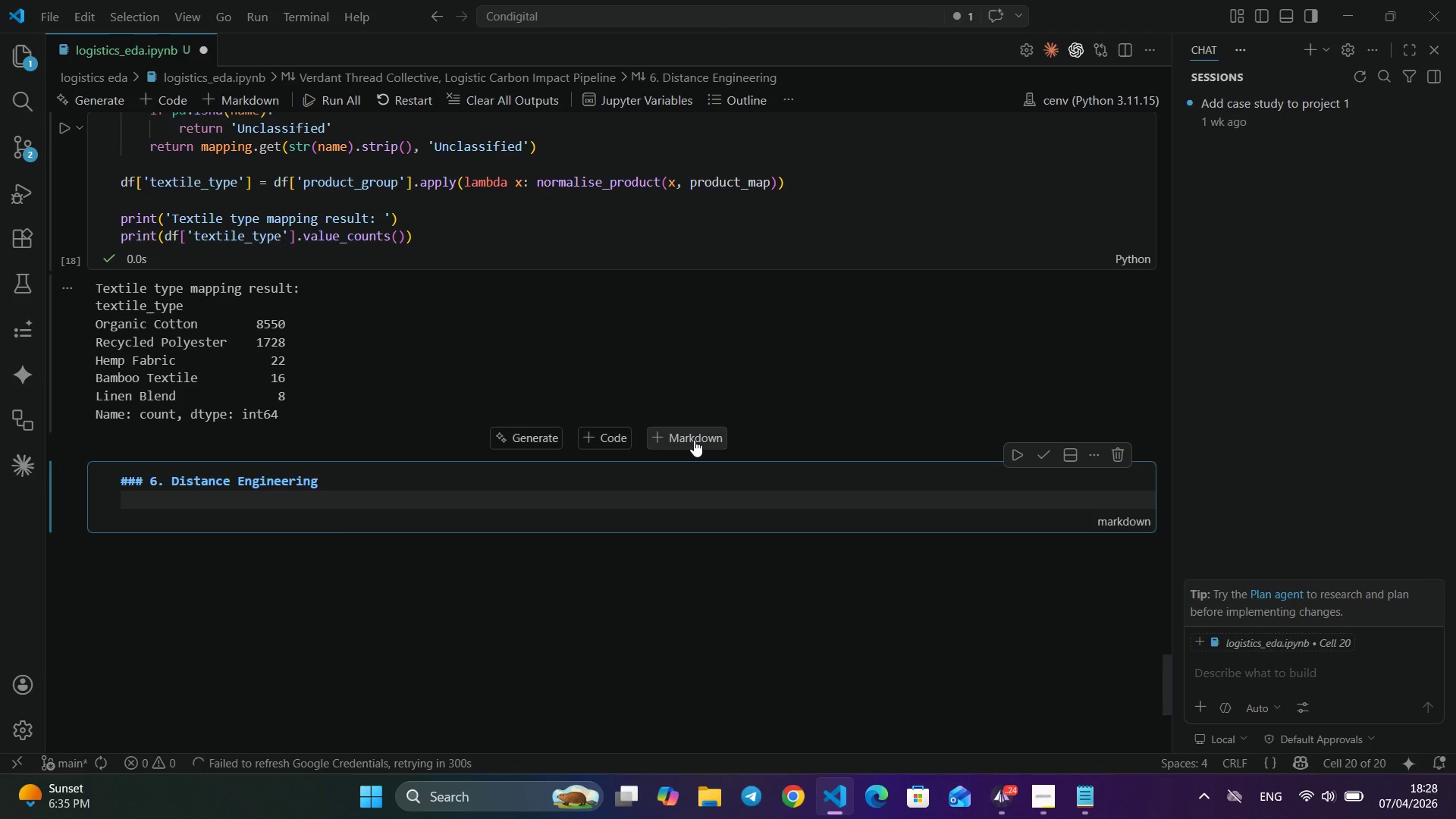 
key(Enter)
 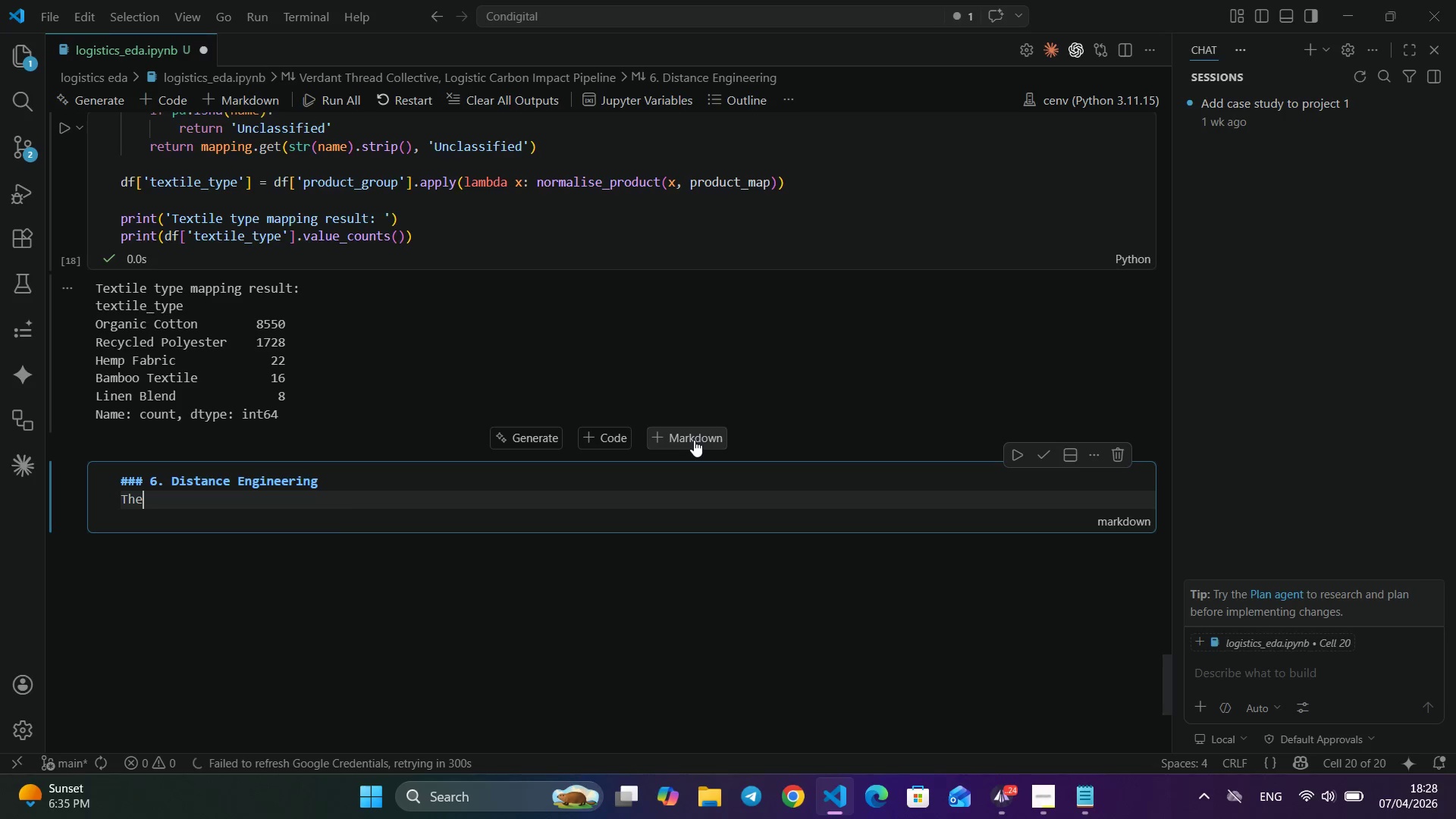 
type(The dataset doesnt have a distance f)
key(Backspace)
type(cl)
key(Backspace)
type(olumn )
key(Backspace)
type(, so i'm building it from a lookup table of typical shipping distances between manufacturing countires and desitna)
key(Backspace)
key(Backspace)
key(Backspace)
key(Backspace)
type(tination countir)
key(Backspace)
key(Backspace)
type(ries. some entries are in miles whichwil)
key(Backspace)
key(Backspace)
key(Backspace)
type( will be conversited)
key(Backspace)
key(Backspace)
key(Backspace)
key(Backspace)
key(Backspace)
type(ted using)
 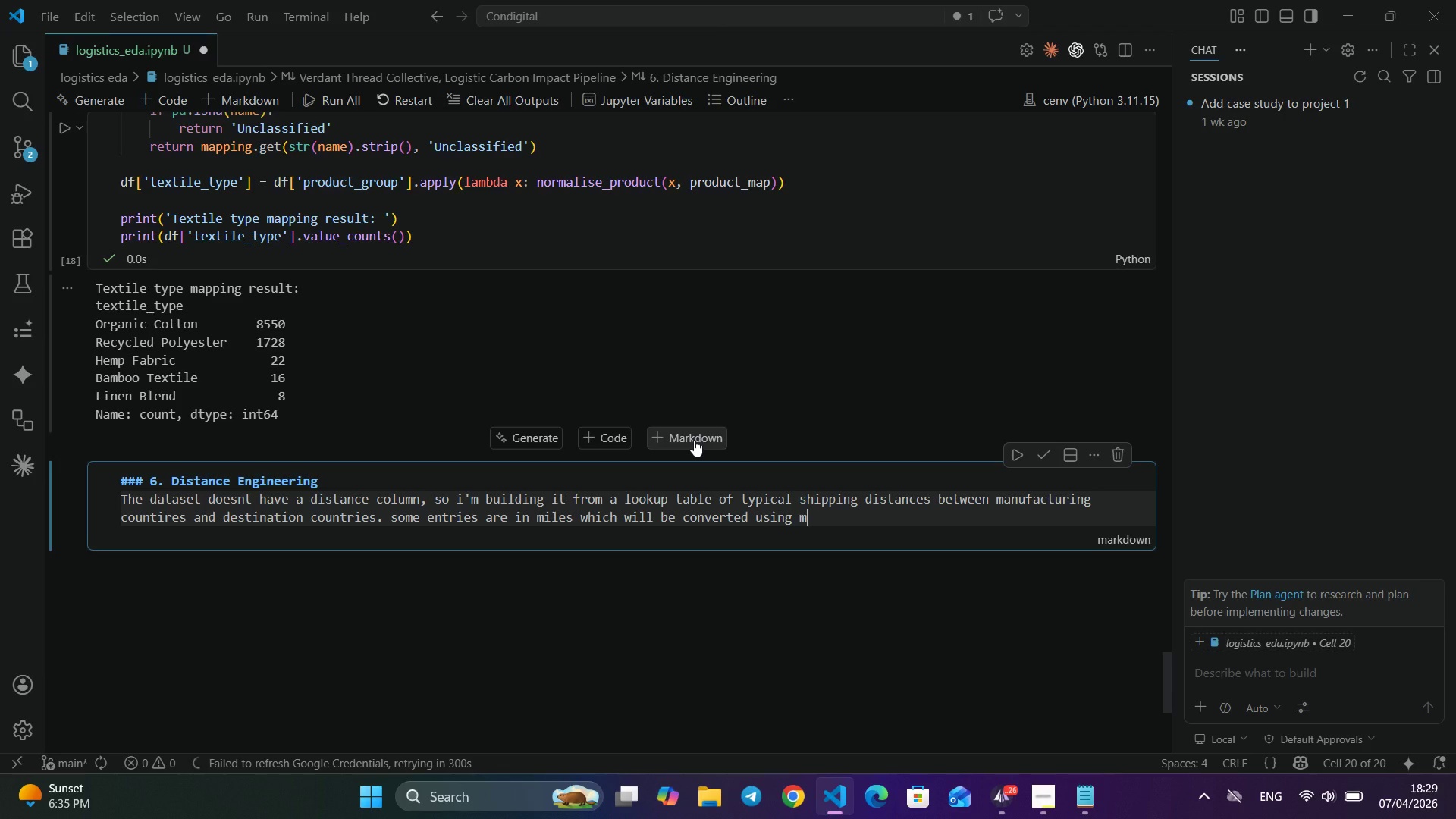 
type( mile_to_km(_)
key(Backspace)
 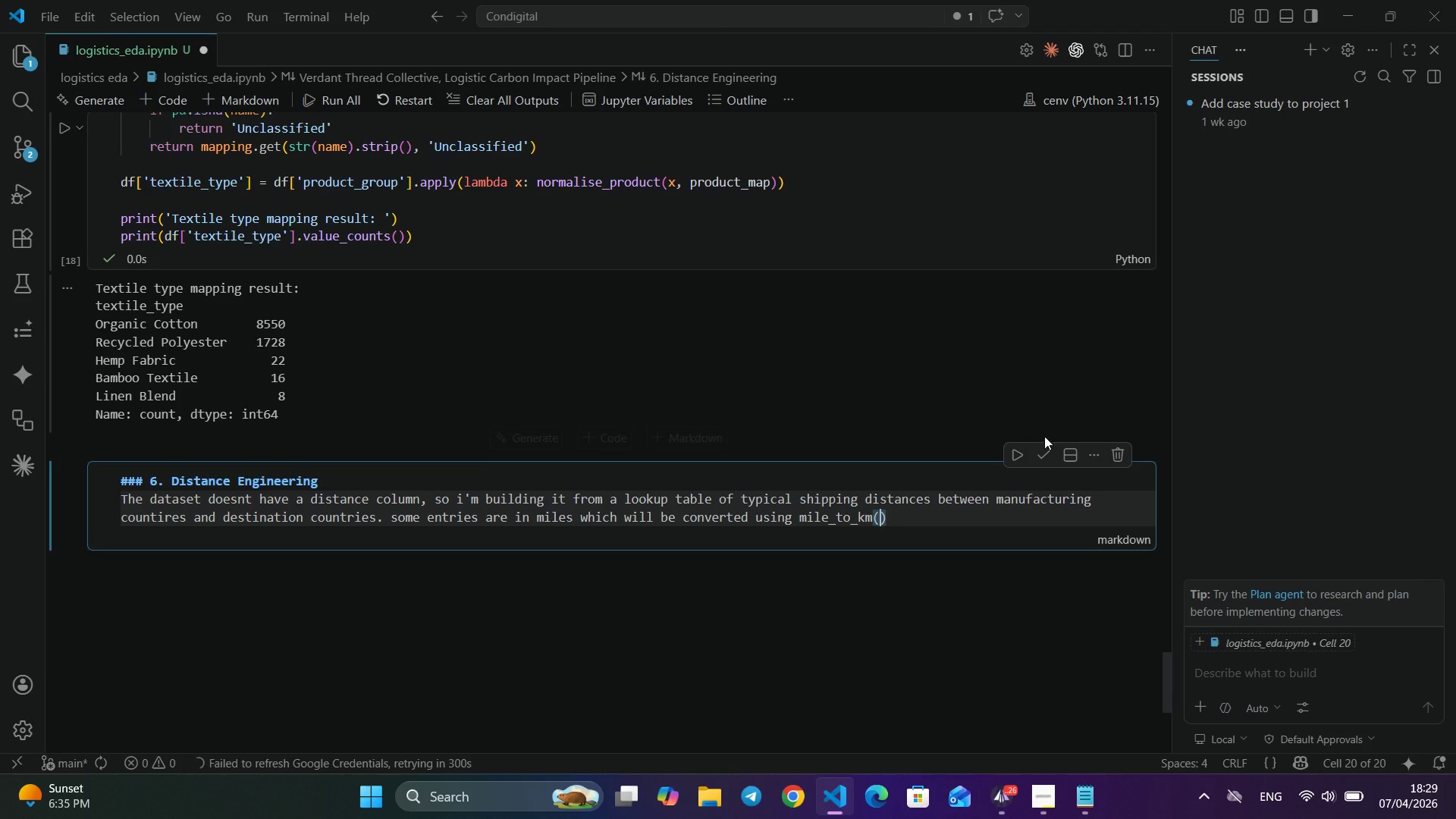 
left_click([1042, 448])
 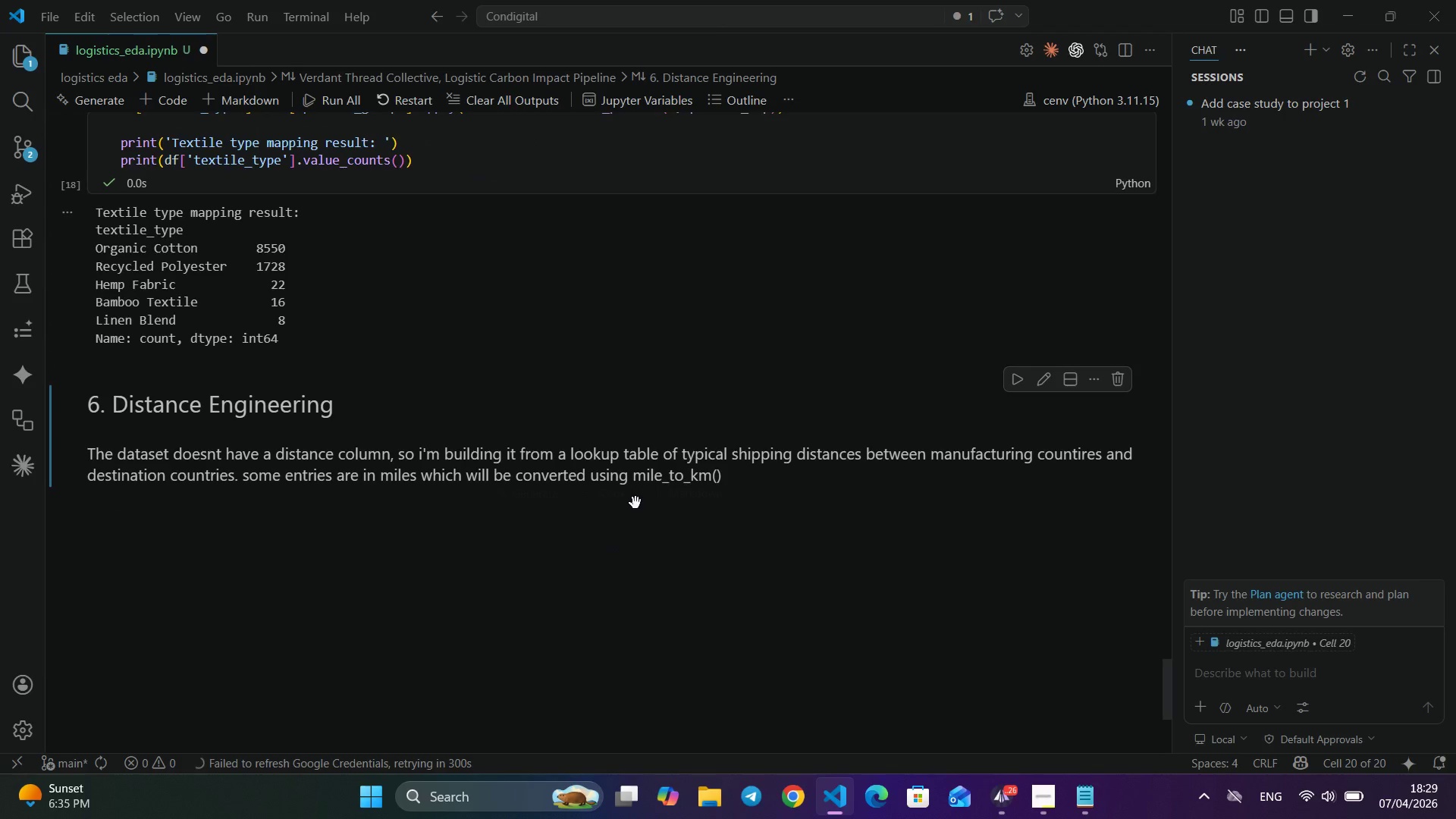 
scroll: coordinate [623, 522], scroll_direction: down, amount: 2.0
 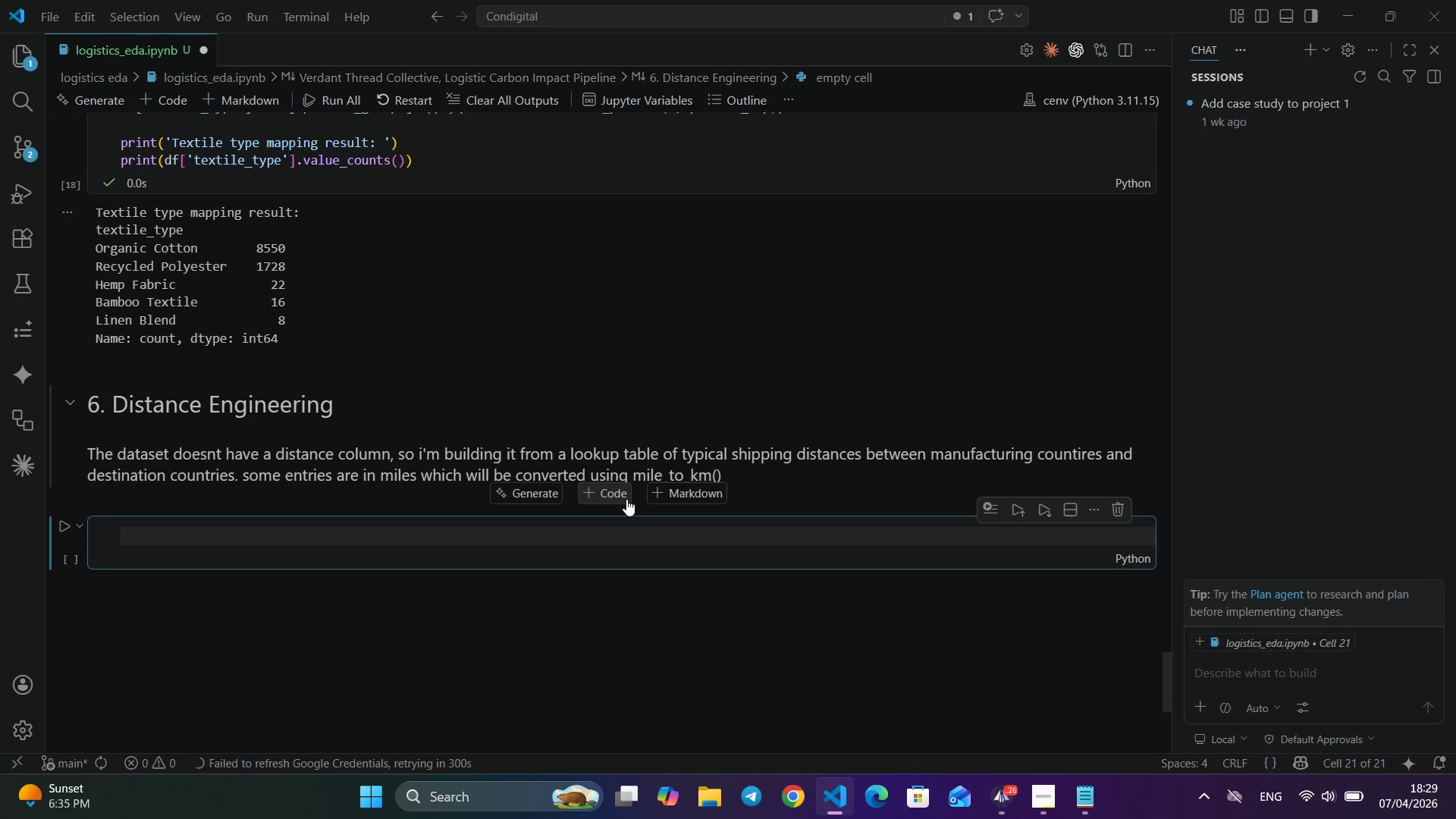 
wait(5.33)
 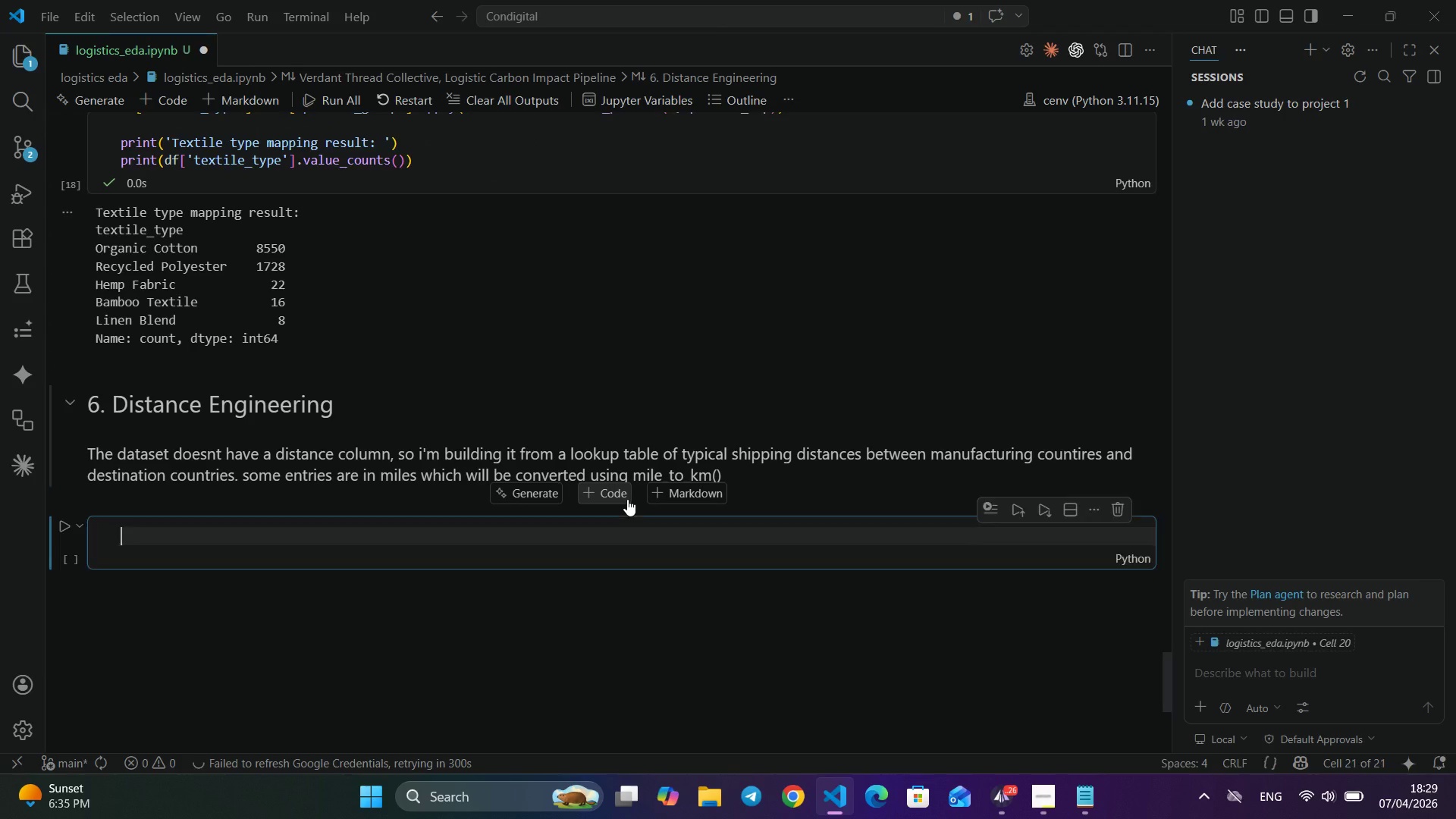 
type($)
key(Backspace)
type(# first, extract origin countru )
key(Backspace)
key(Backspace)
type(y from the manufacturing site column)
 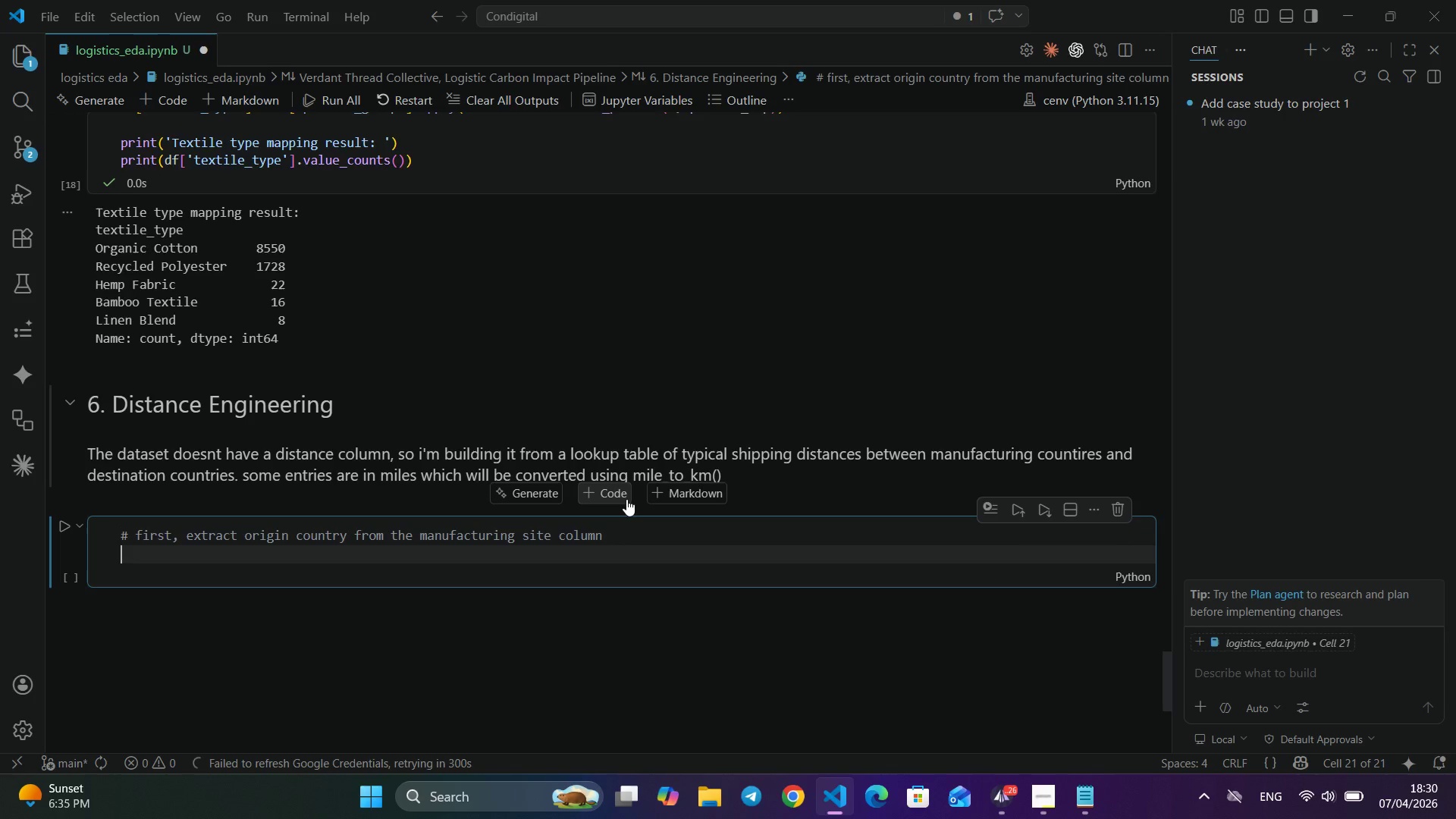 
key(Enter)
 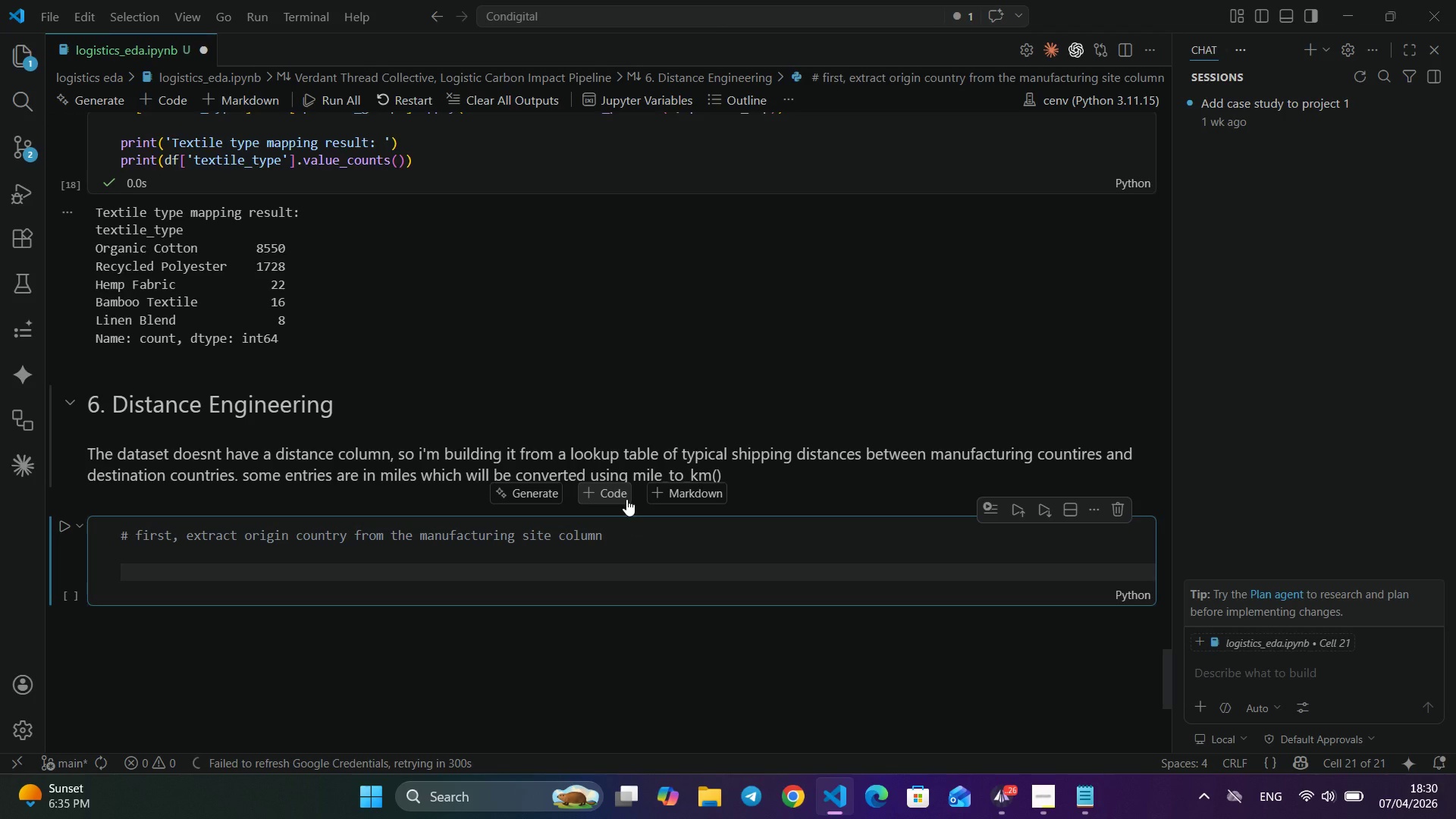 
key(Enter)
 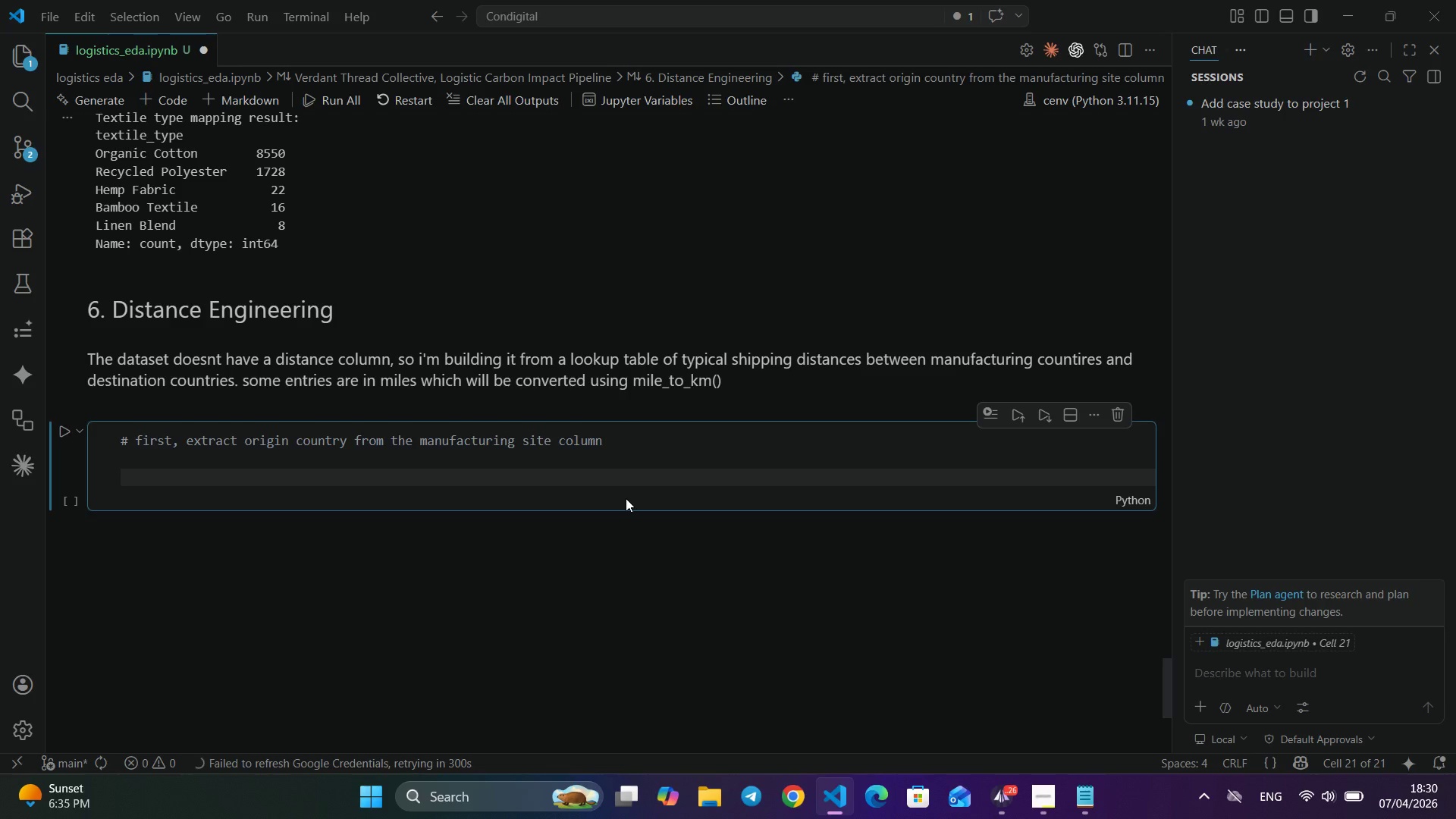 
scroll: coordinate [626, 499], scroll_direction: down, amount: 2.0
 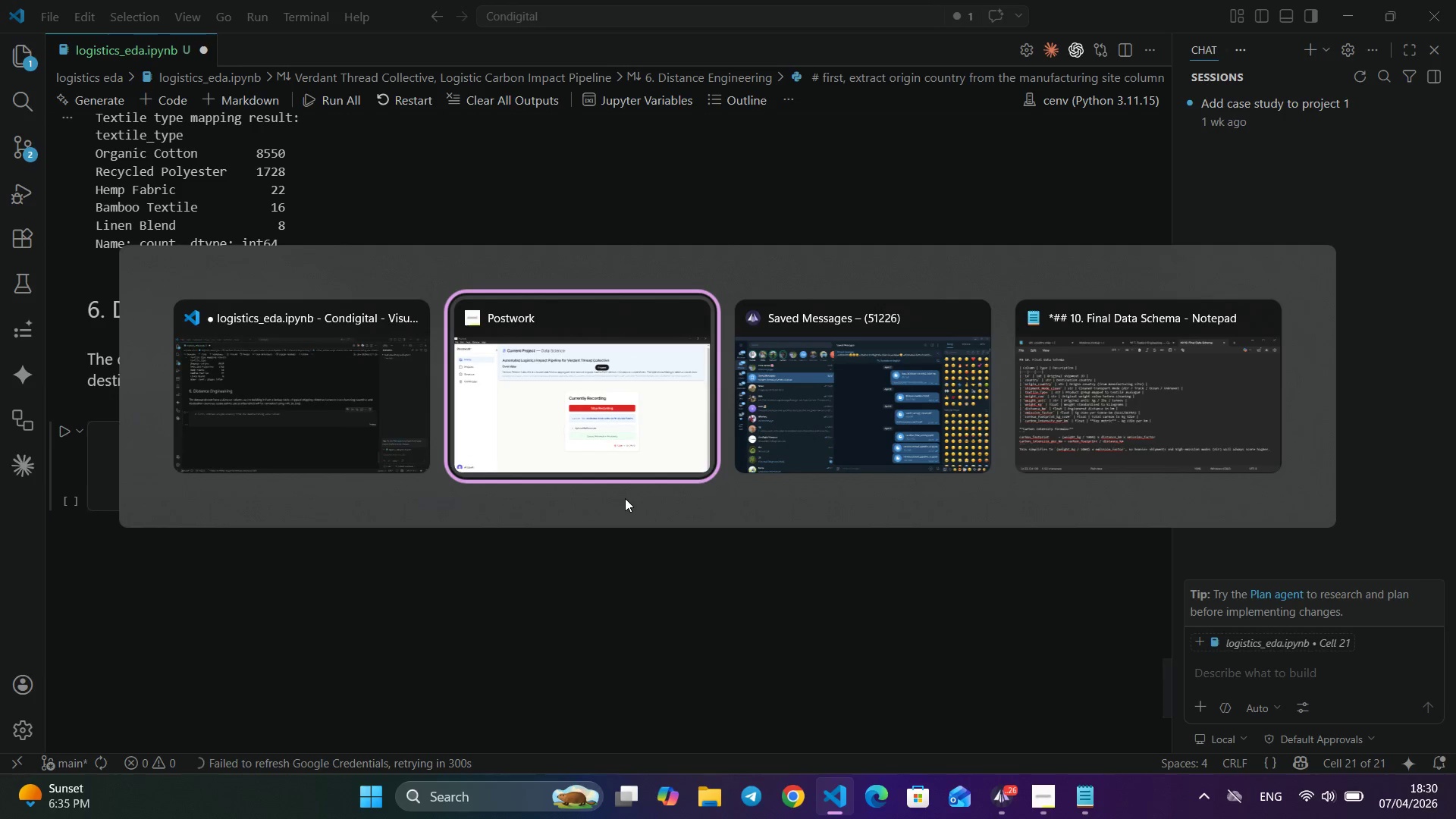 
key(Alt+Tab)
 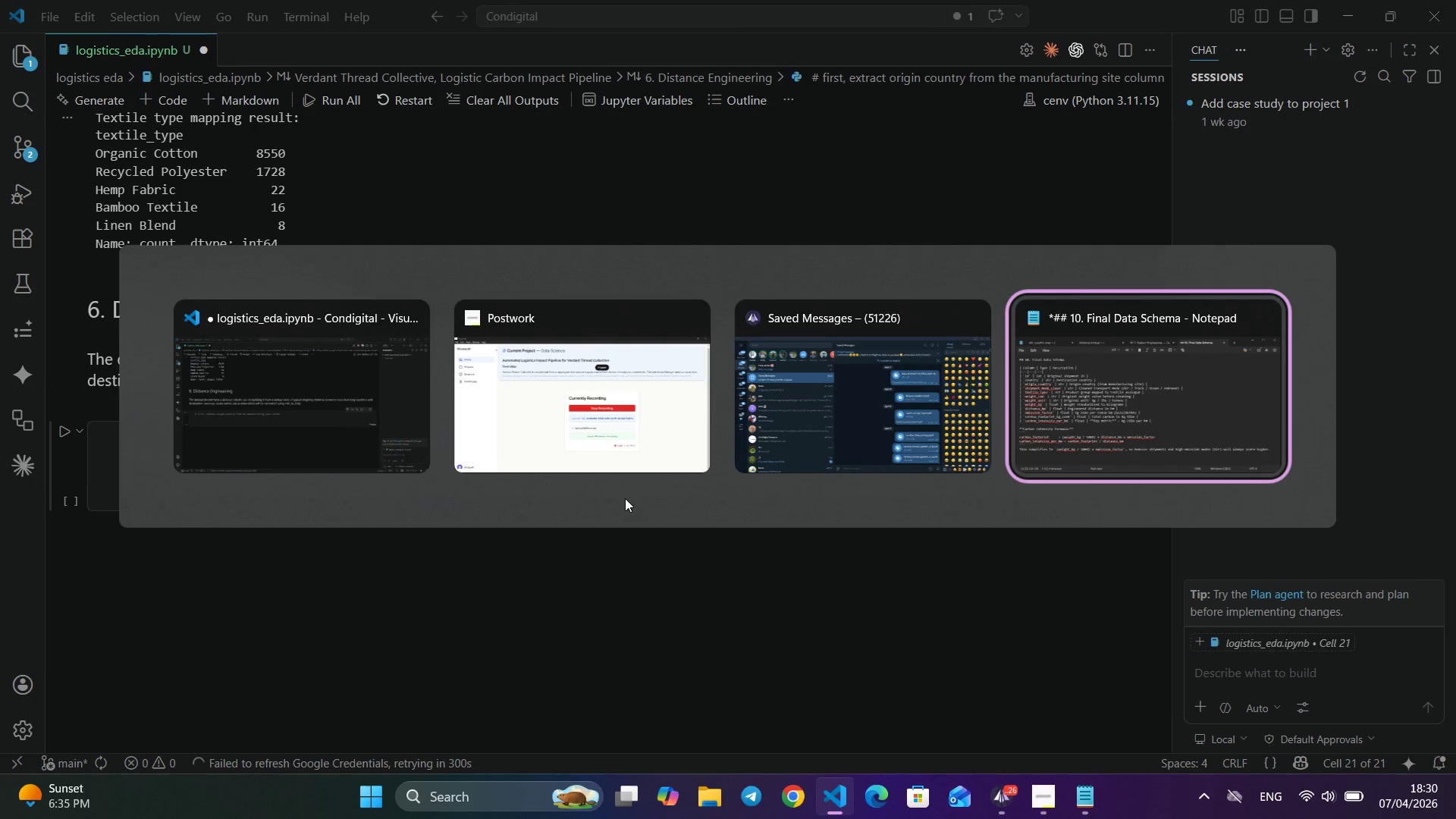 
key(Alt+Tab)
 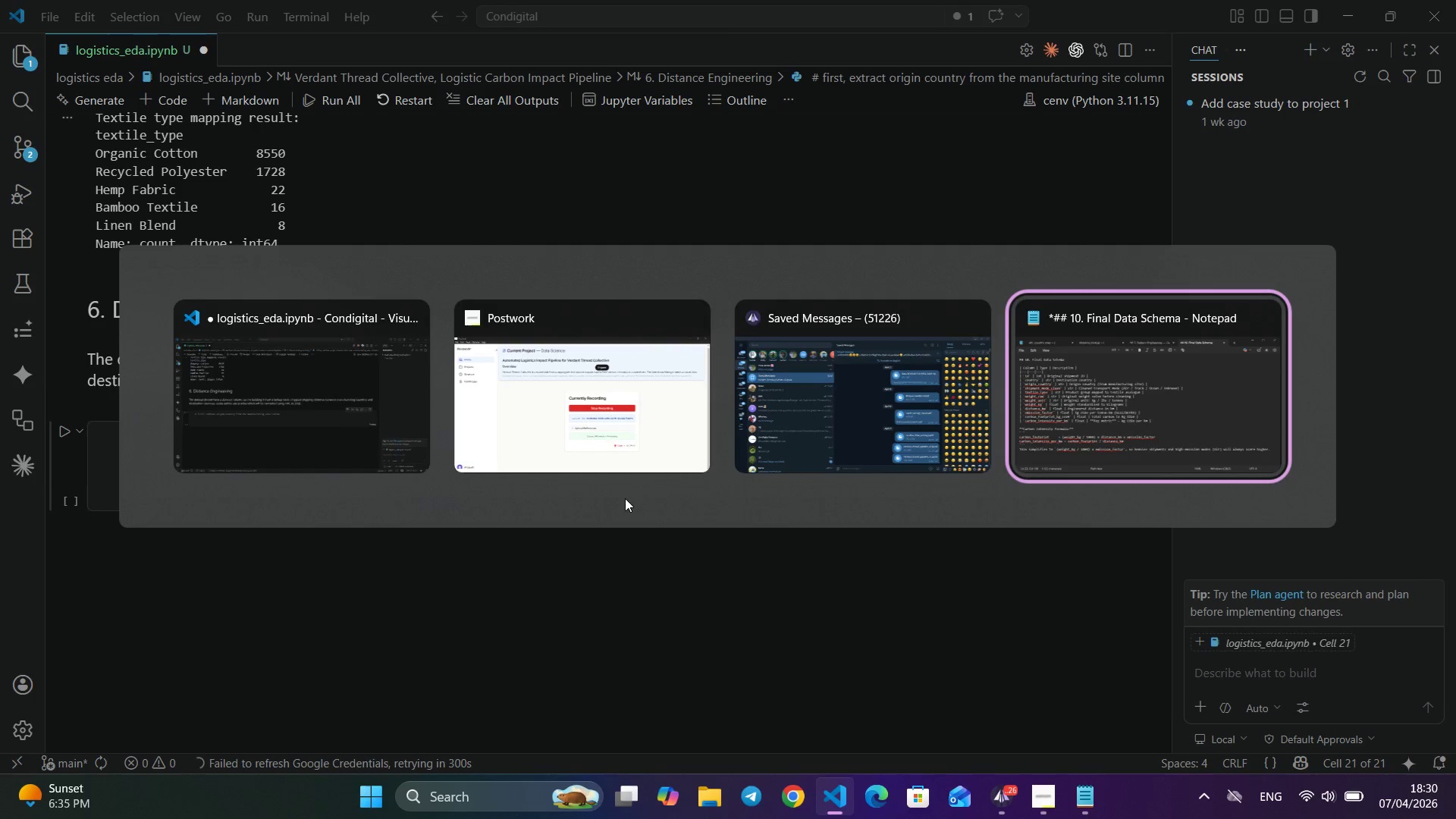 
key(Alt+Tab)
 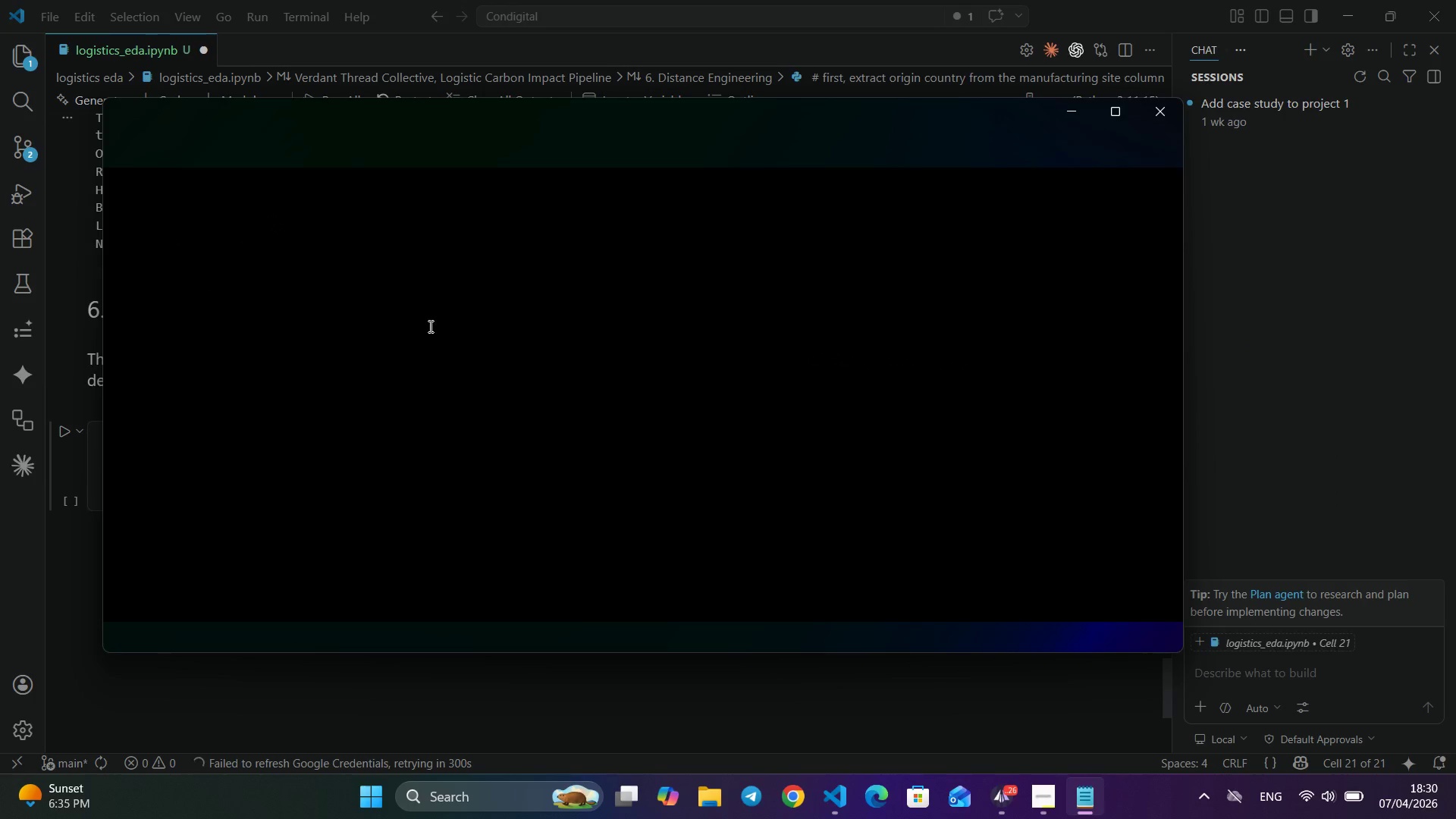 
wait(10.86)
 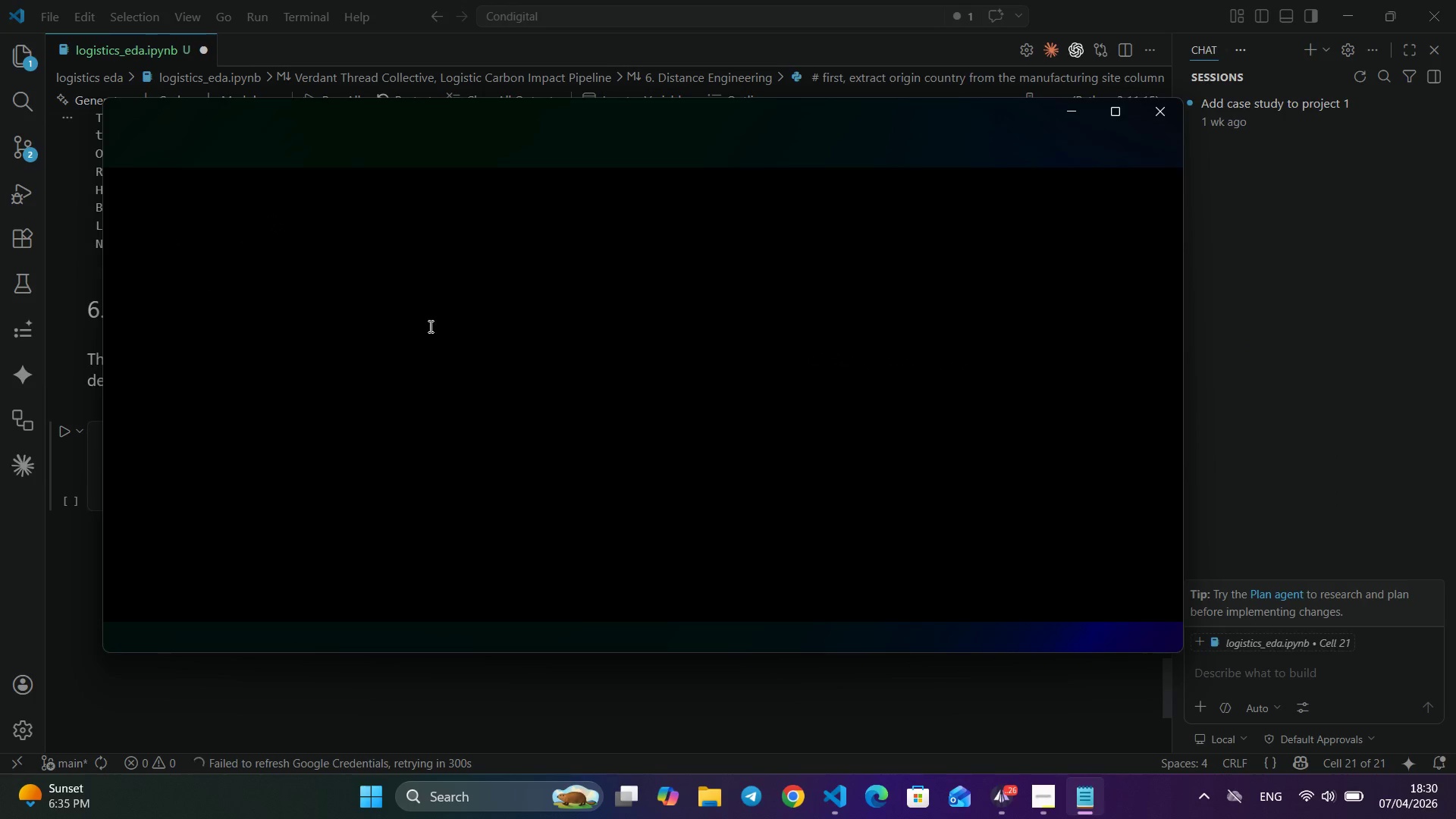 
left_click([201, 124])
 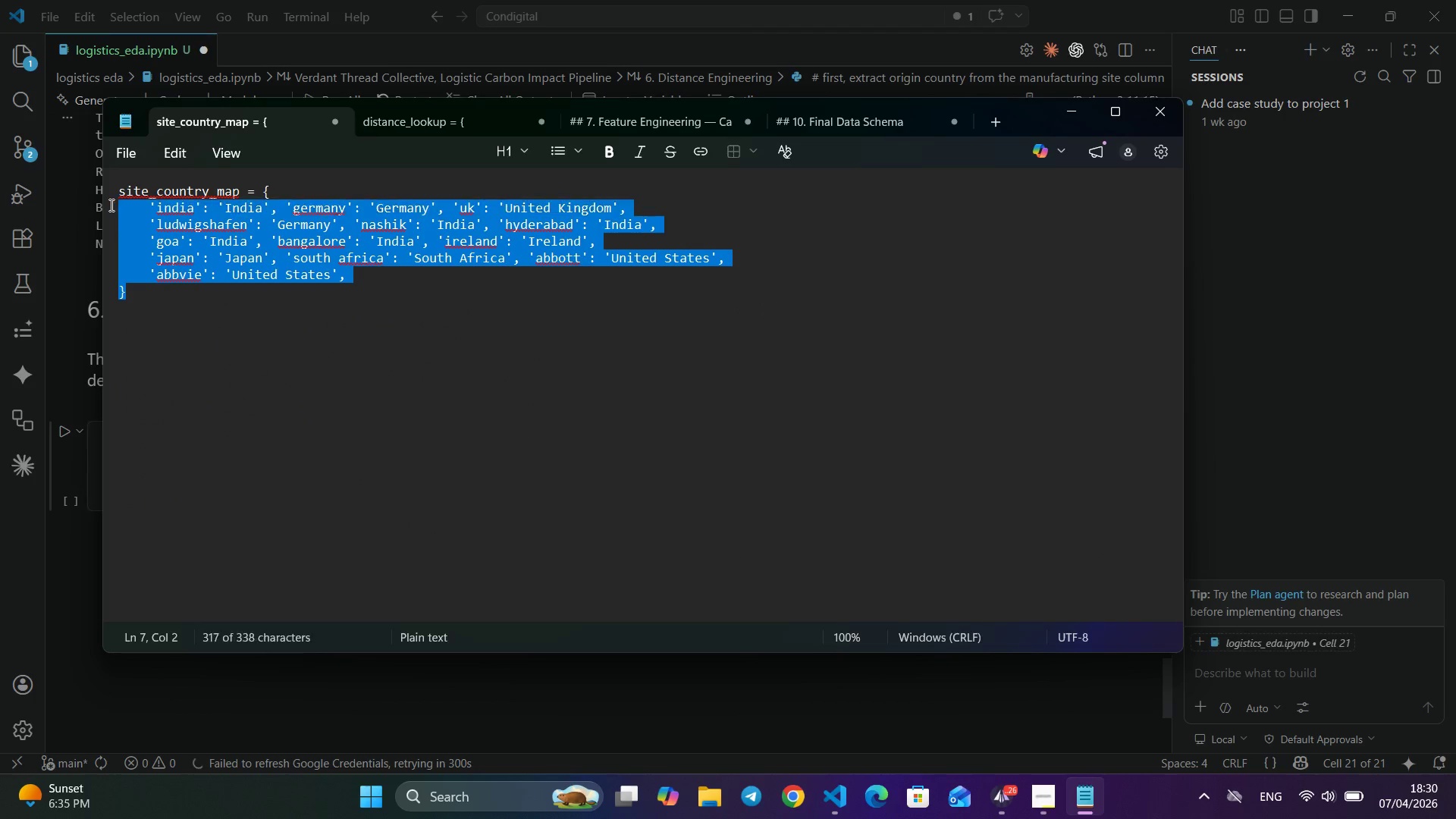 
left_click_drag(start_coordinate=[183, 306], to_coordinate=[108, 193])
 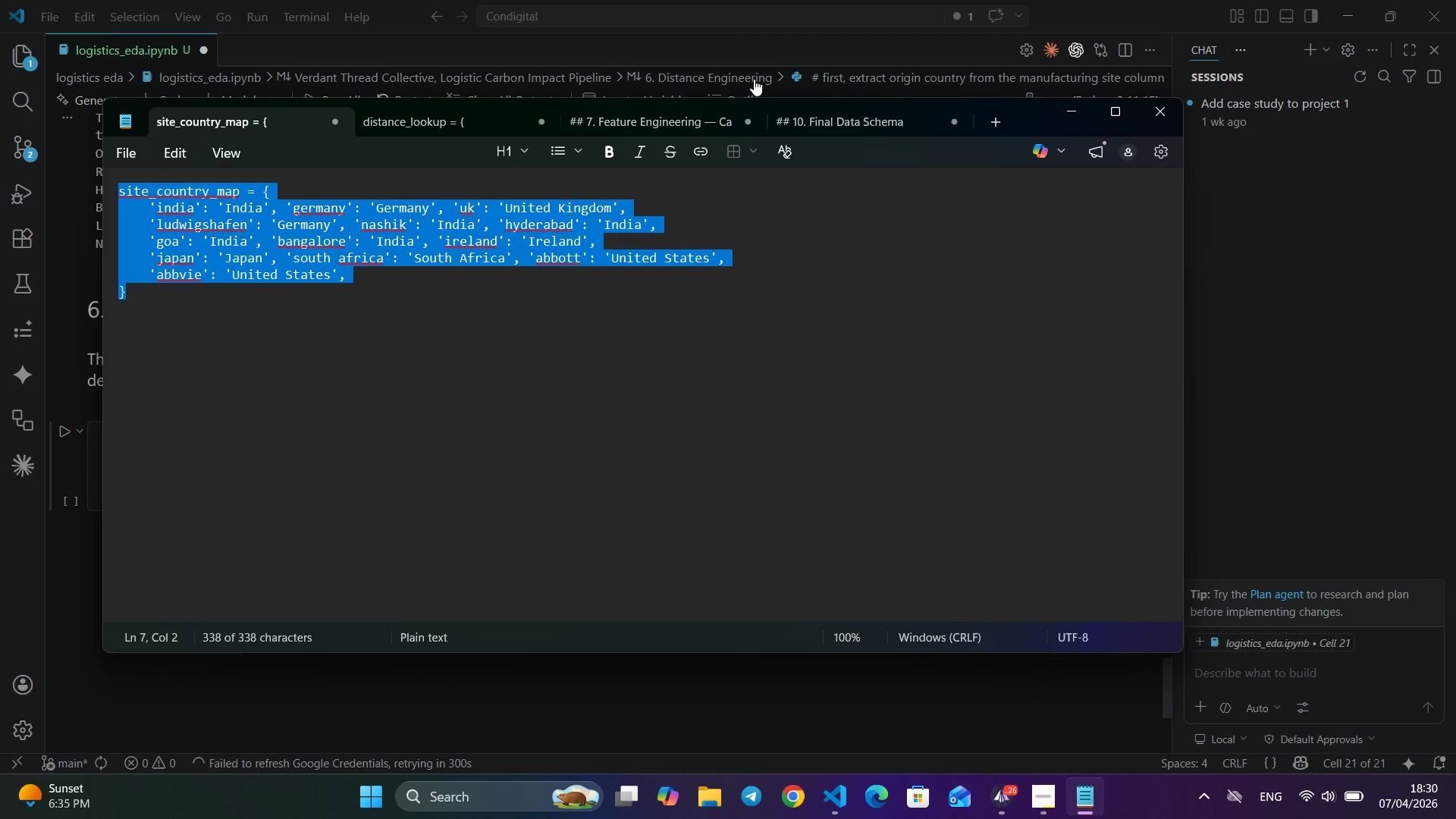 
key(Control+C)
 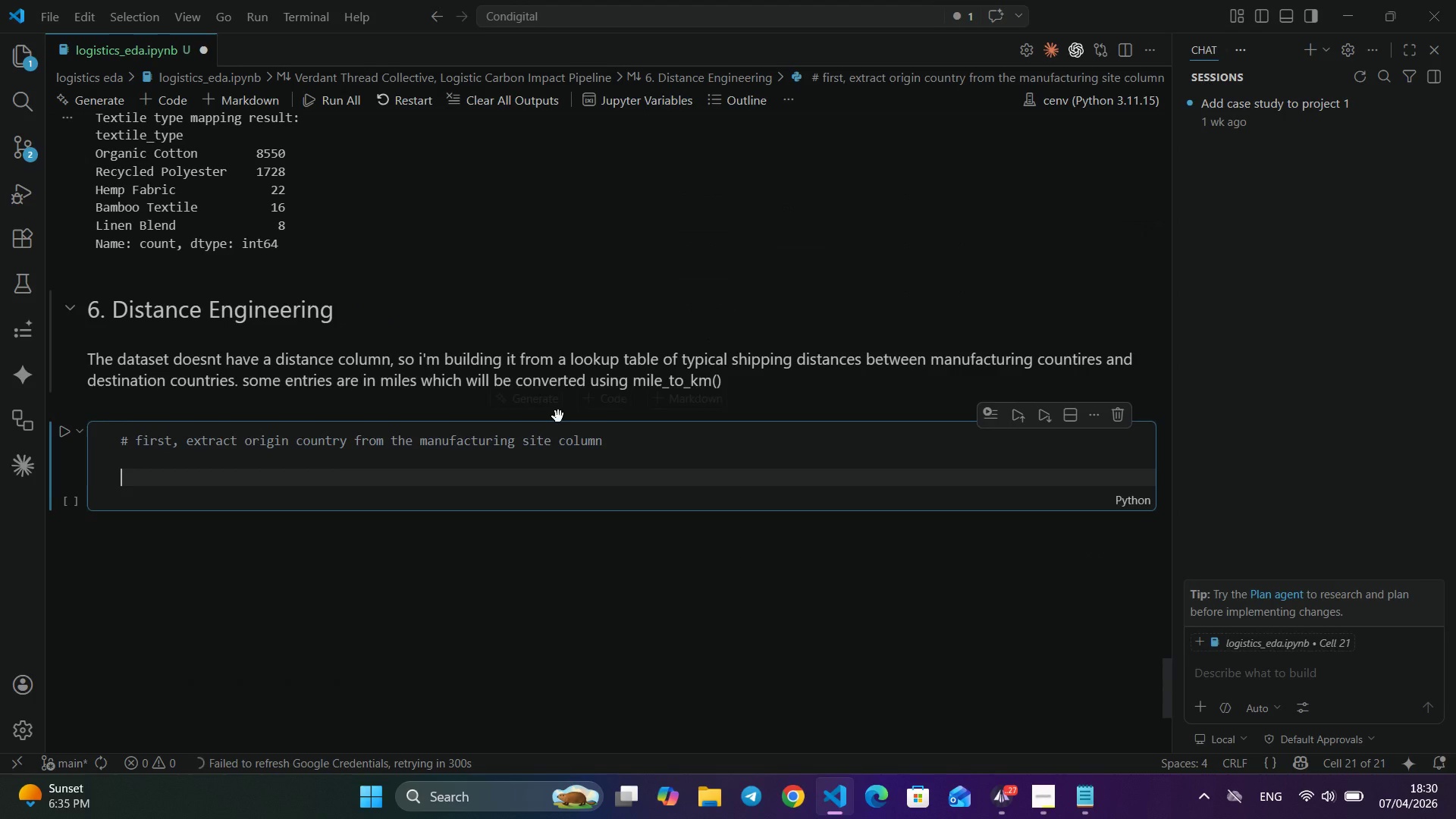 
left_click([1074, 108])
 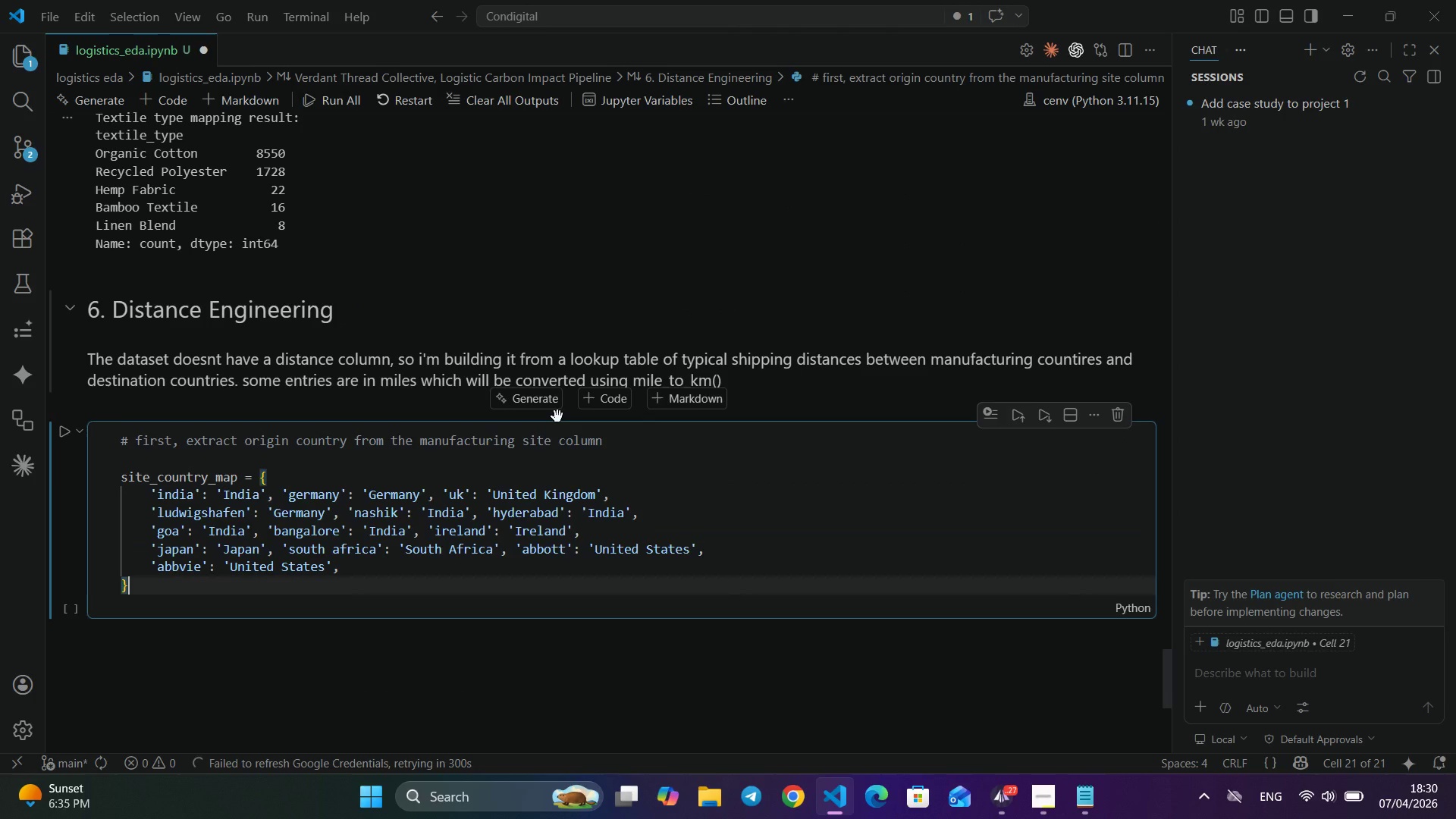 
key(Control+V)
 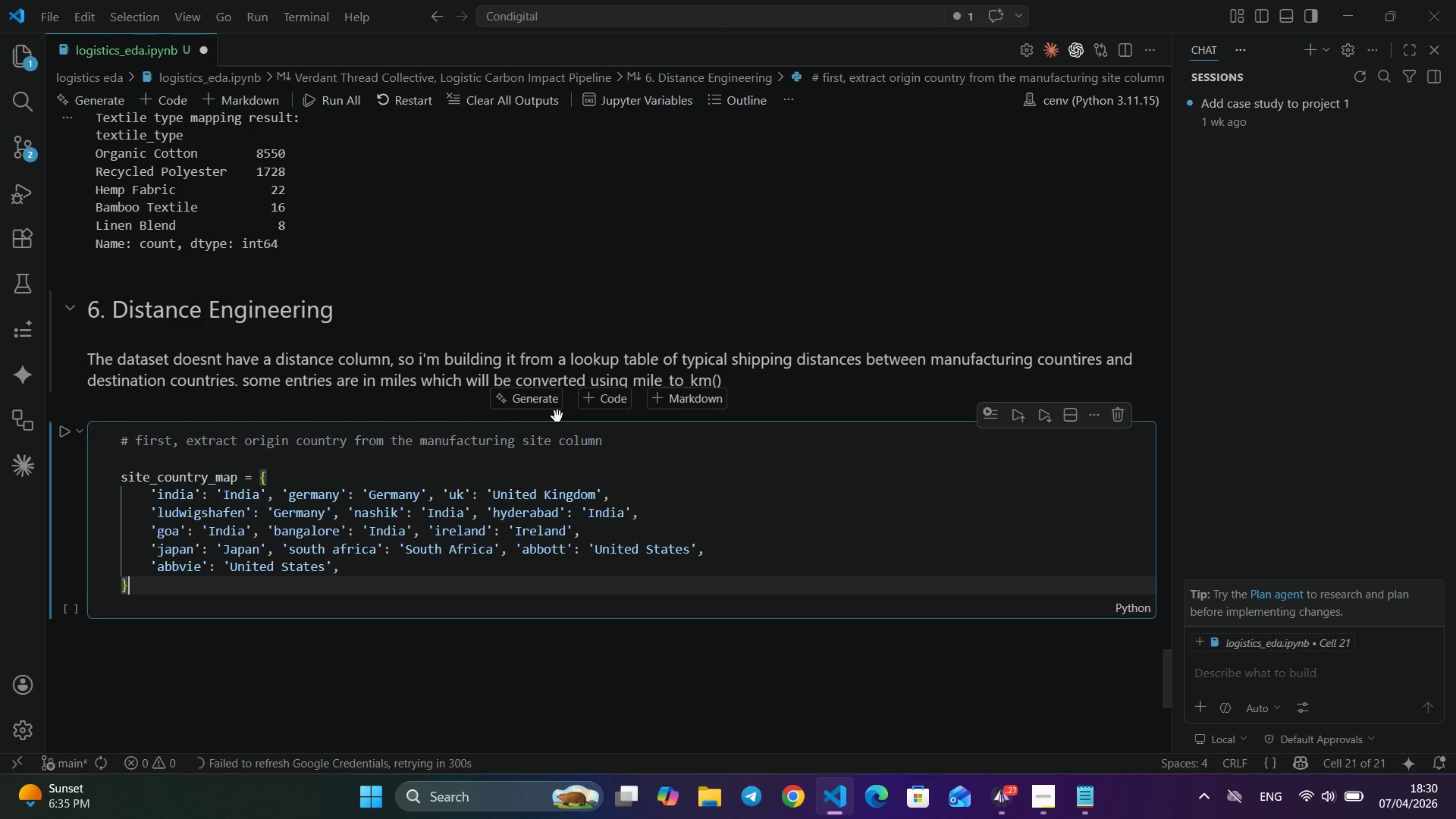 
wait(5.55)
 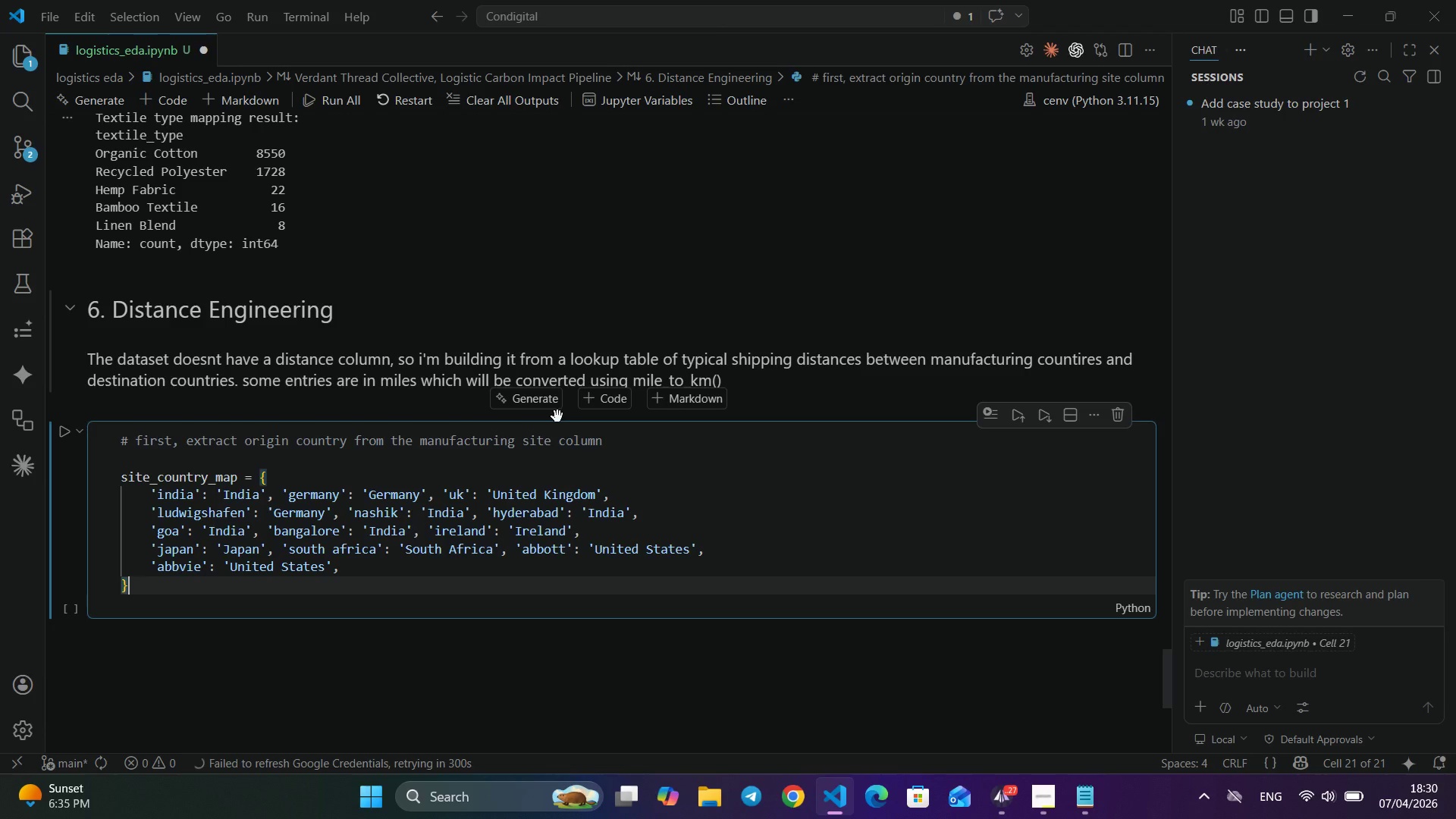 
key(Enter)
 